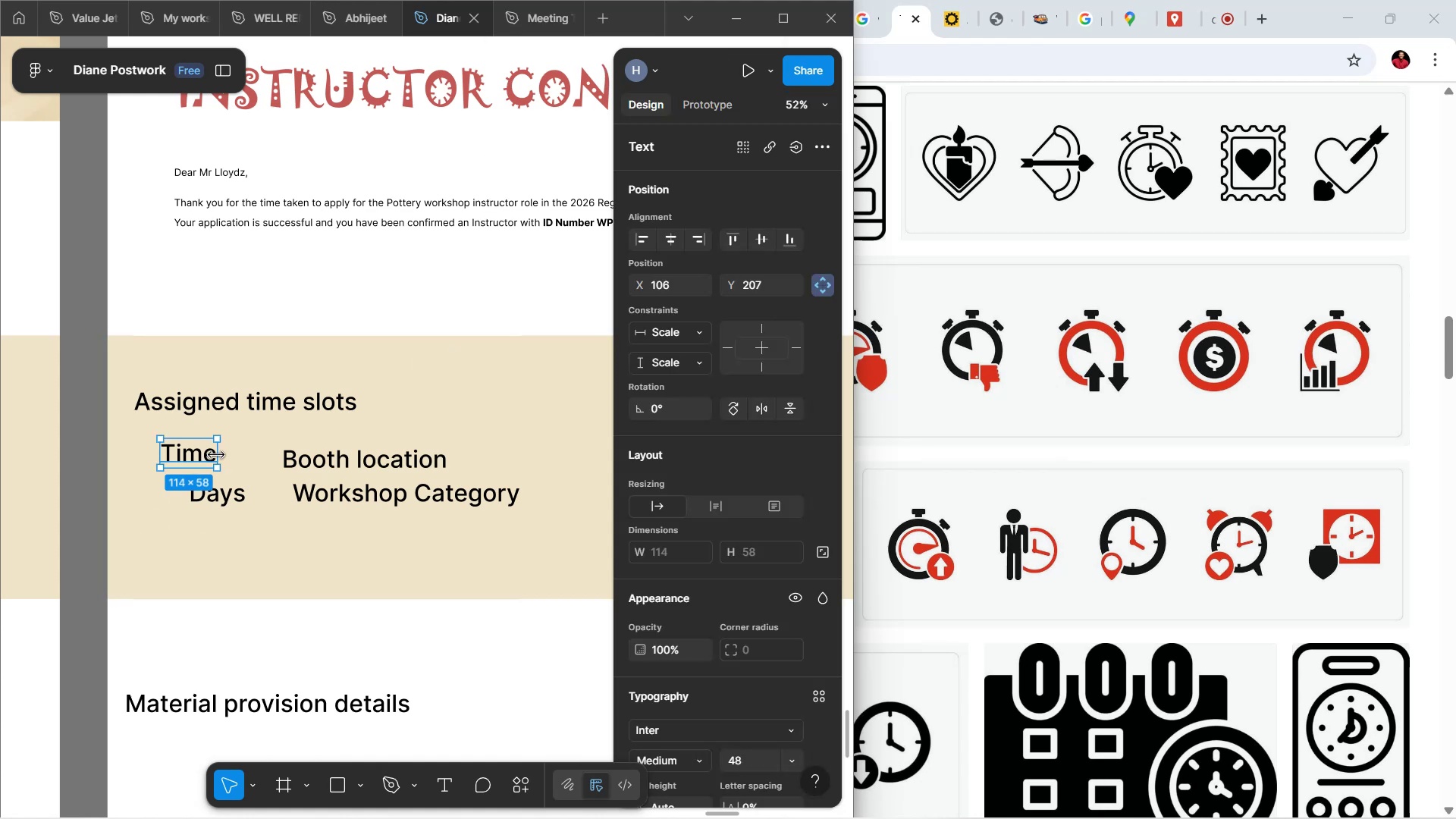 
left_click_drag(start_coordinate=[184, 458], to_coordinate=[506, 425])
 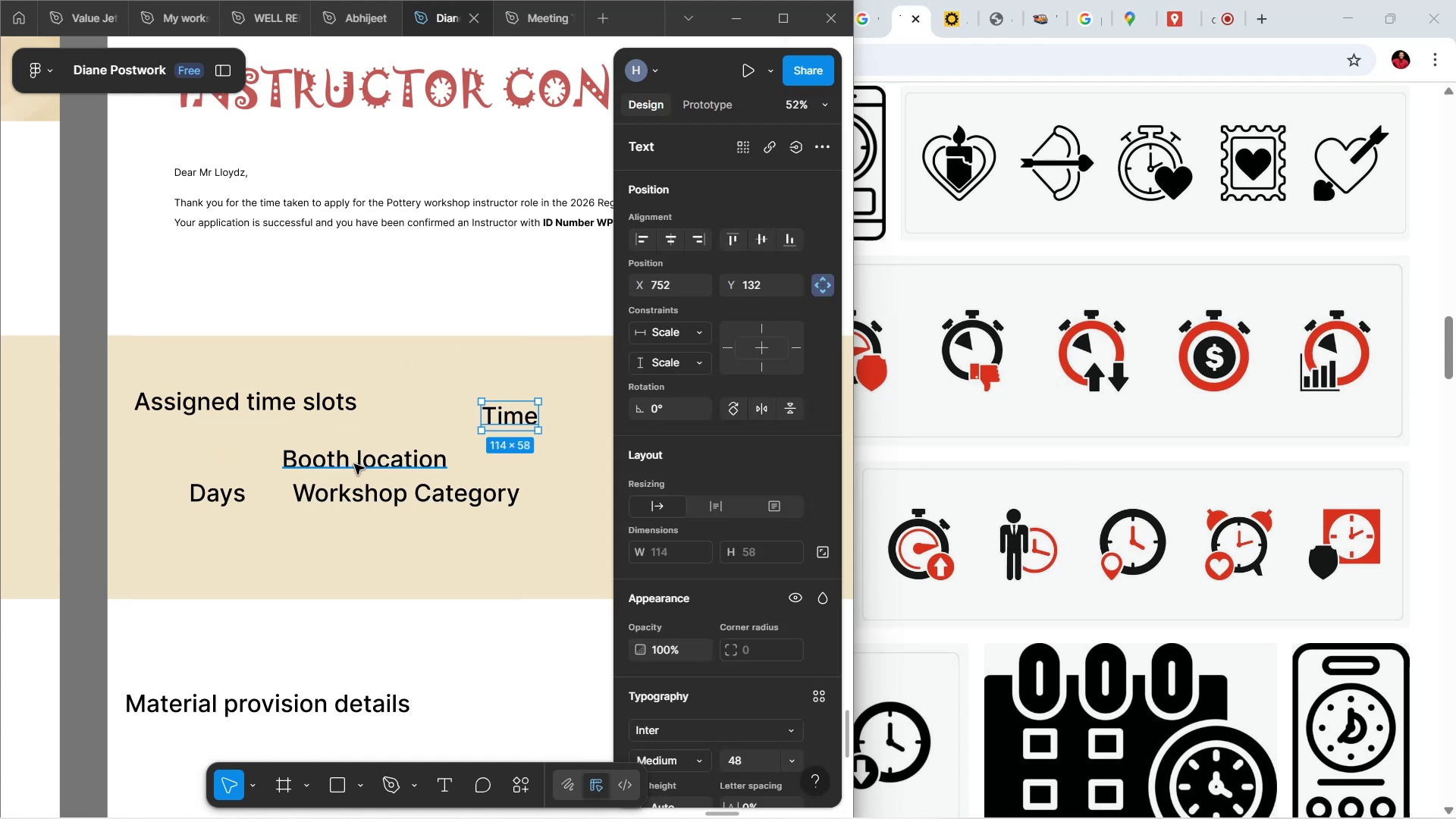 
left_click_drag(start_coordinate=[354, 464], to_coordinate=[499, 460])
 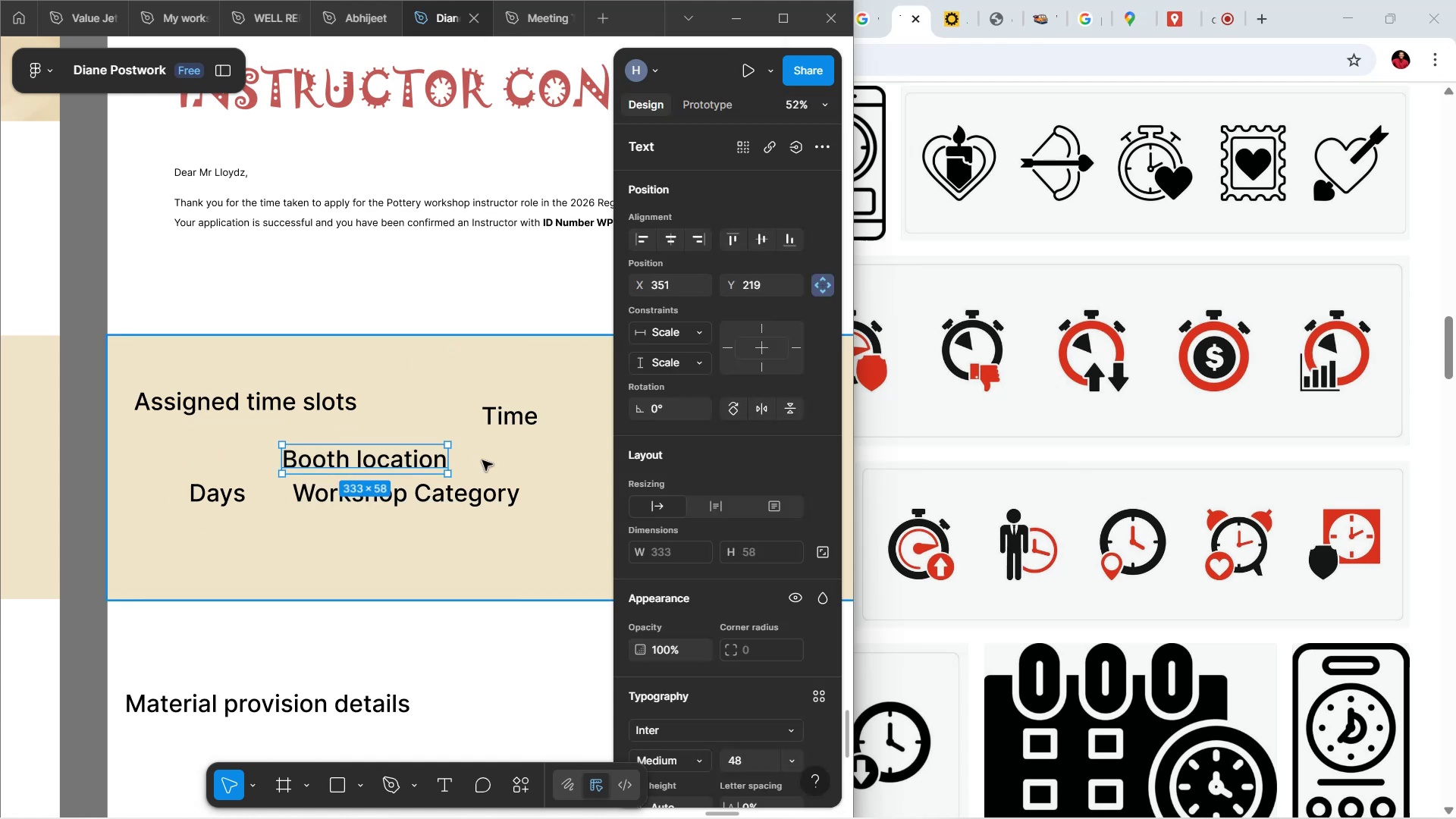 
left_click_drag(start_coordinate=[412, 465], to_coordinate=[544, 465])
 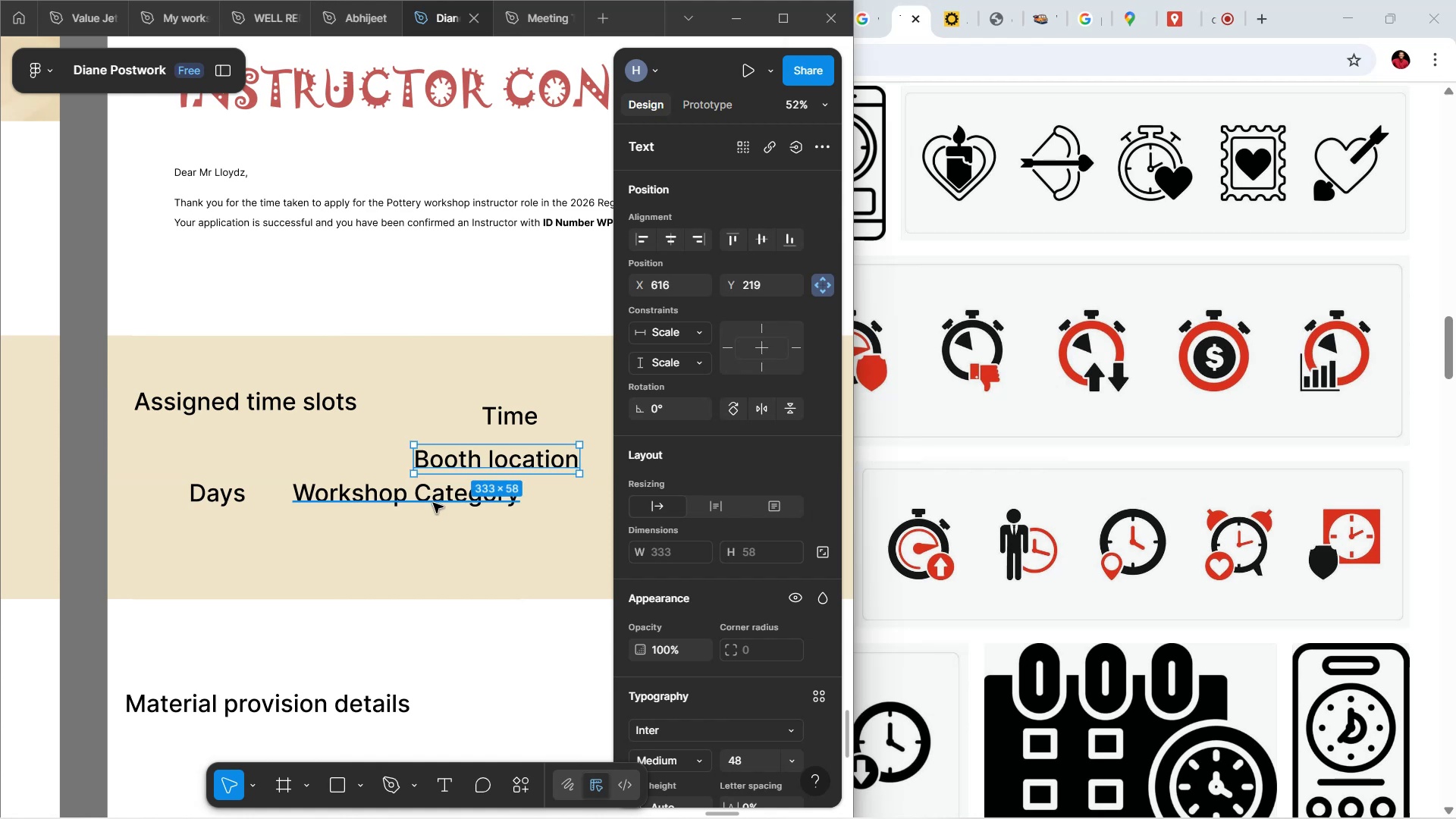 
left_click([433, 503])
 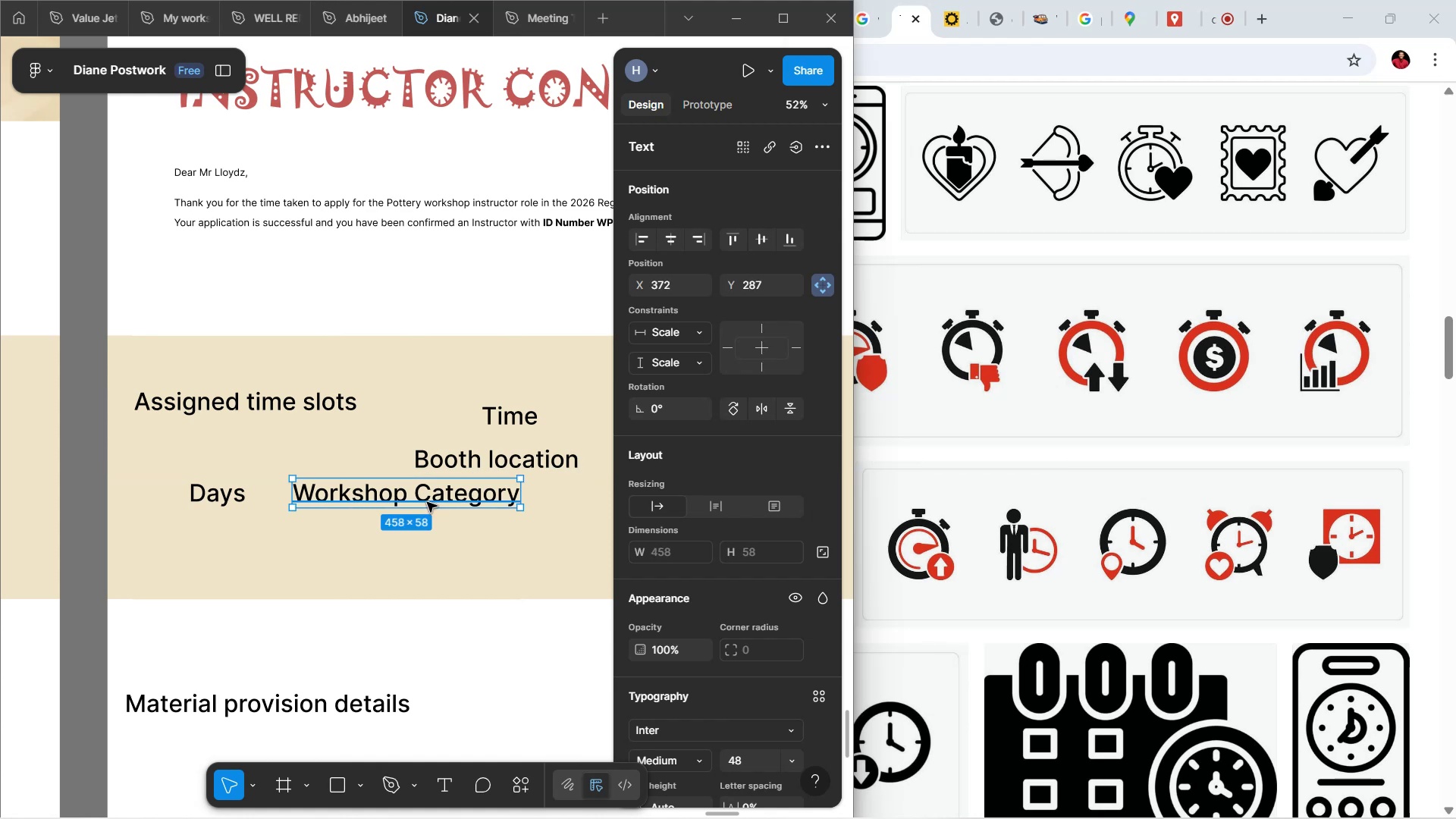 
left_click_drag(start_coordinate=[425, 500], to_coordinate=[529, 519])
 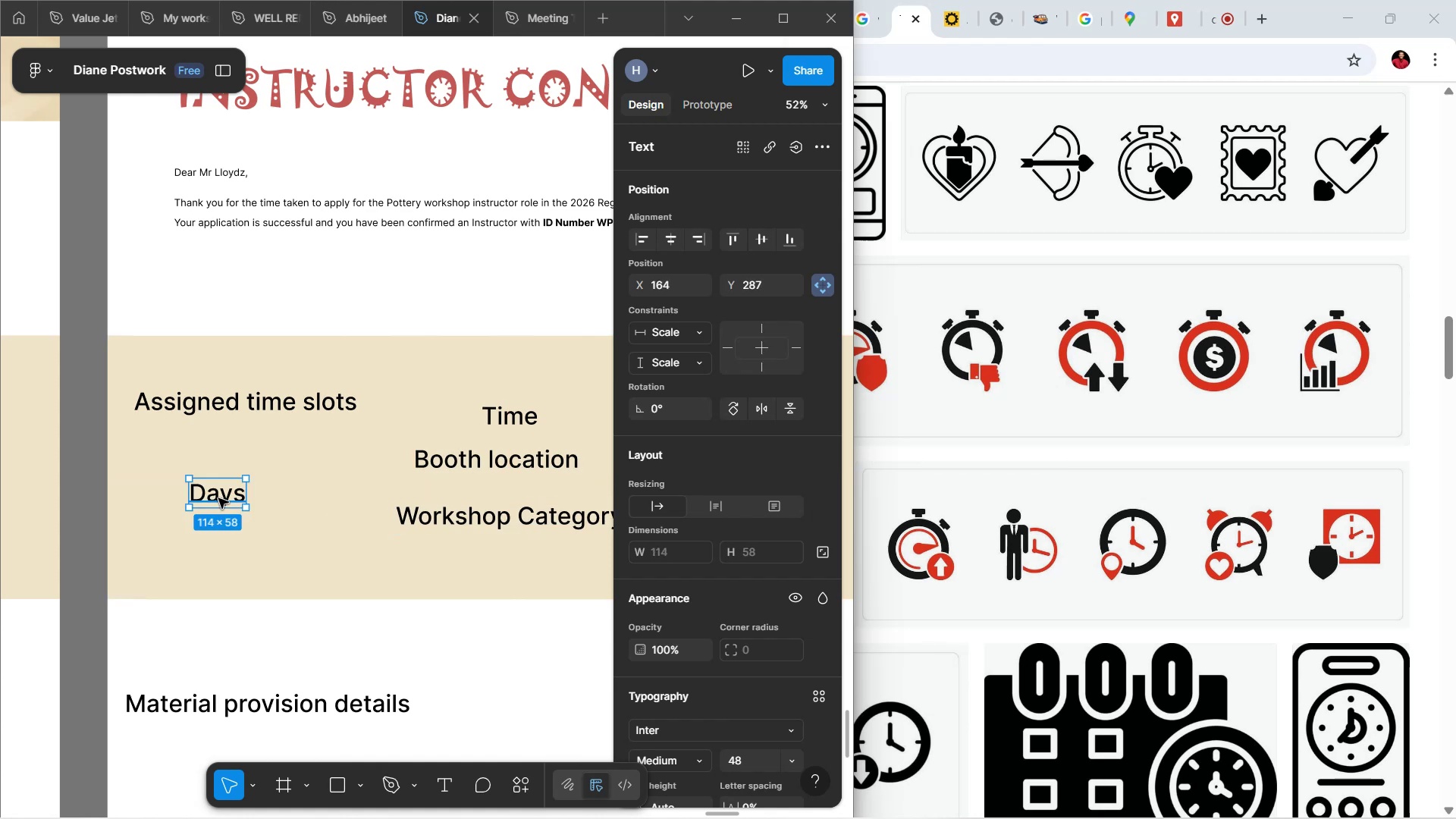 
left_click_drag(start_coordinate=[221, 497], to_coordinate=[520, 571])
 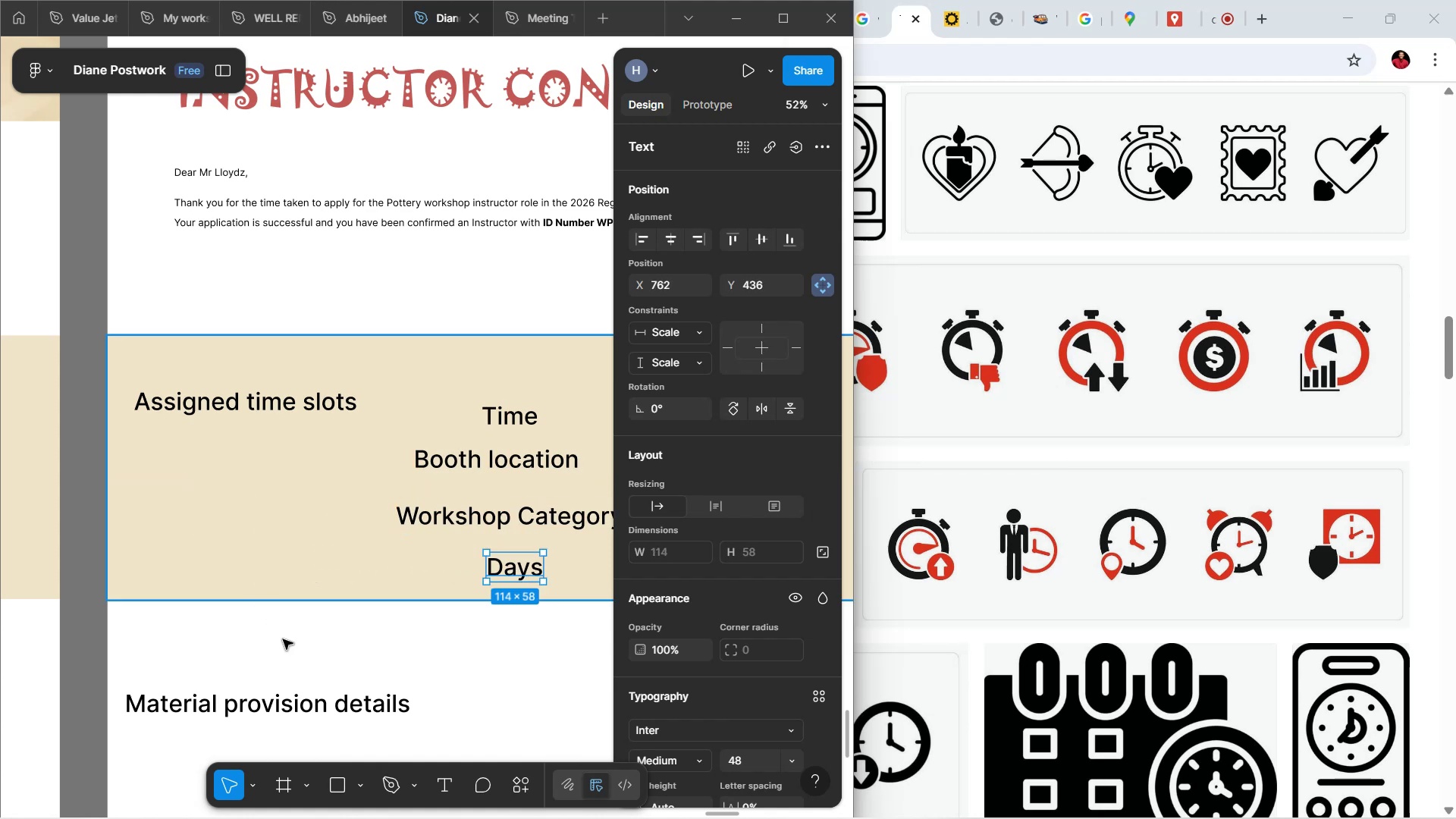 
left_click([286, 643])
 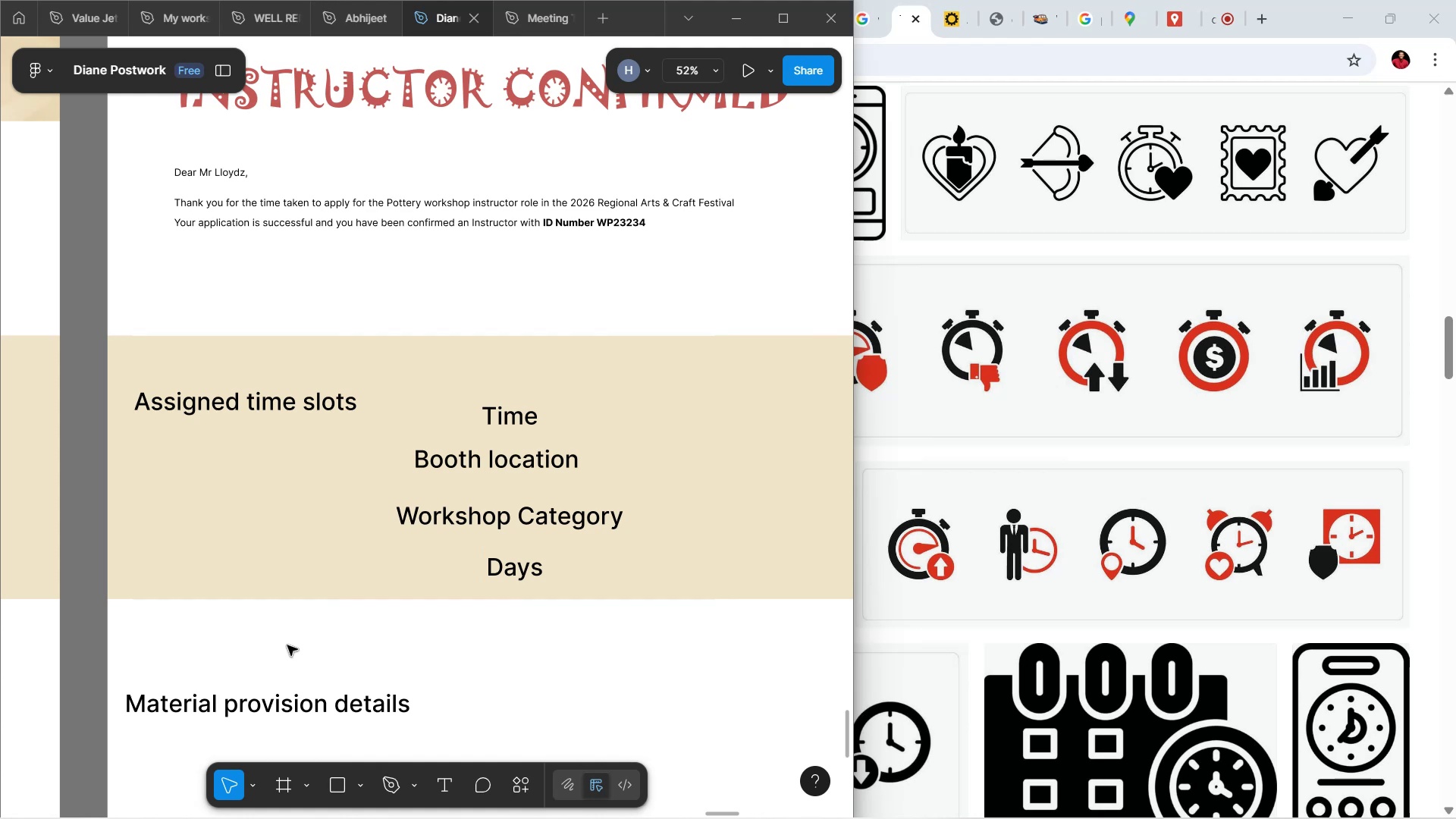 
wait(18.98)
 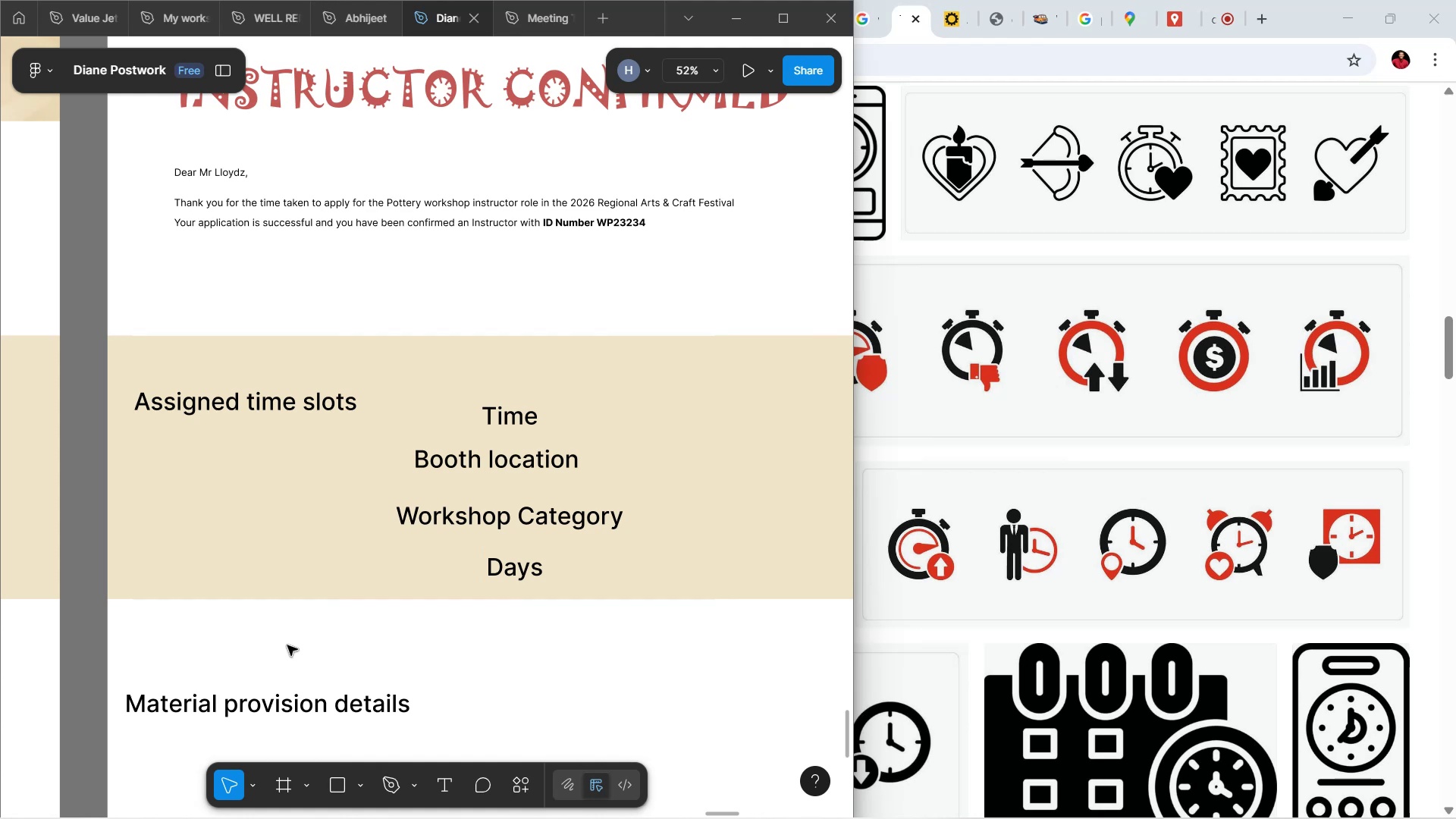 
double_click([545, 571])
 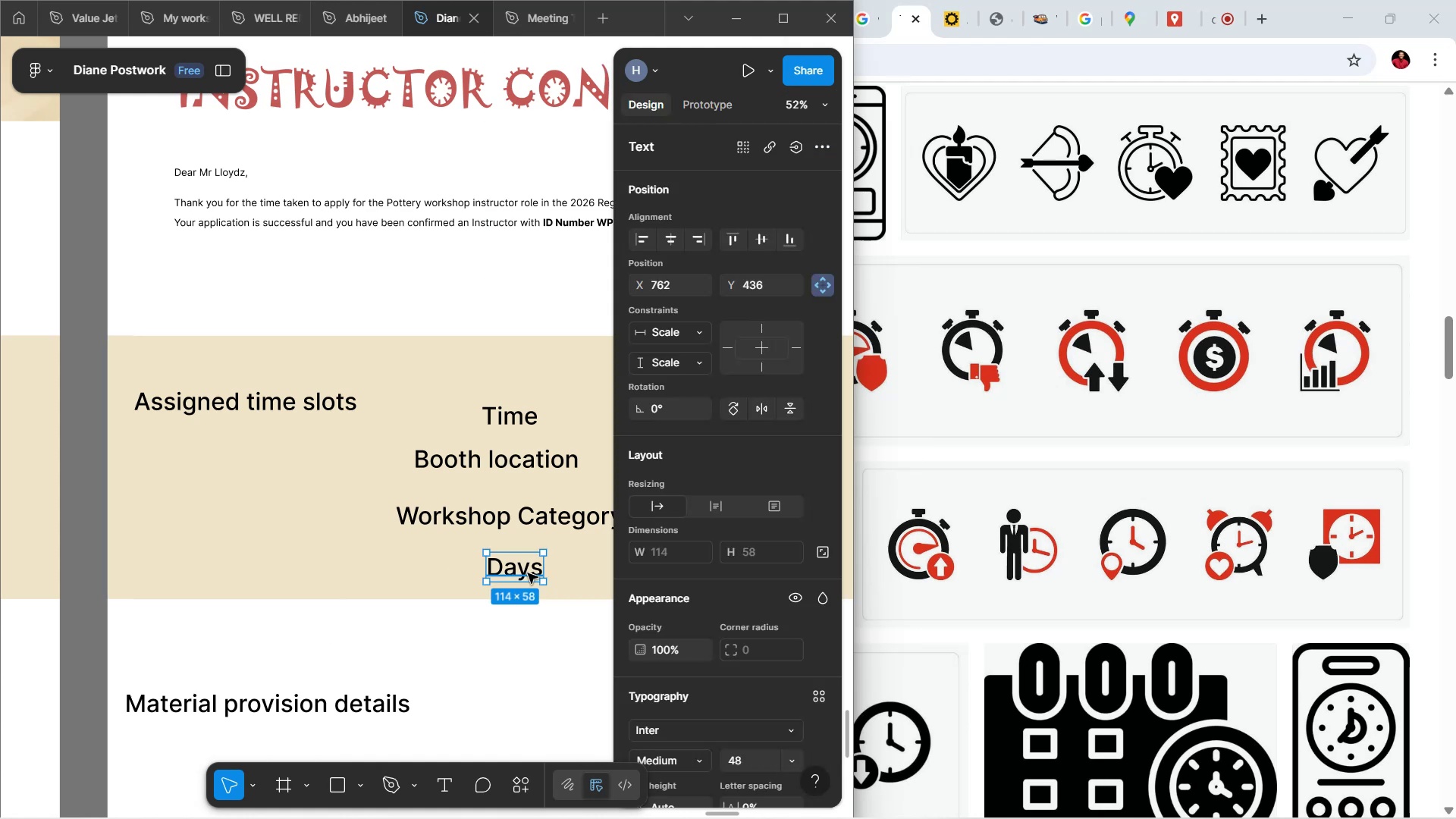 
hold_key(key=AltLeft, duration=1.52)
left_click_drag(start_coordinate=[528, 573], to_coordinate=[406, 560])
 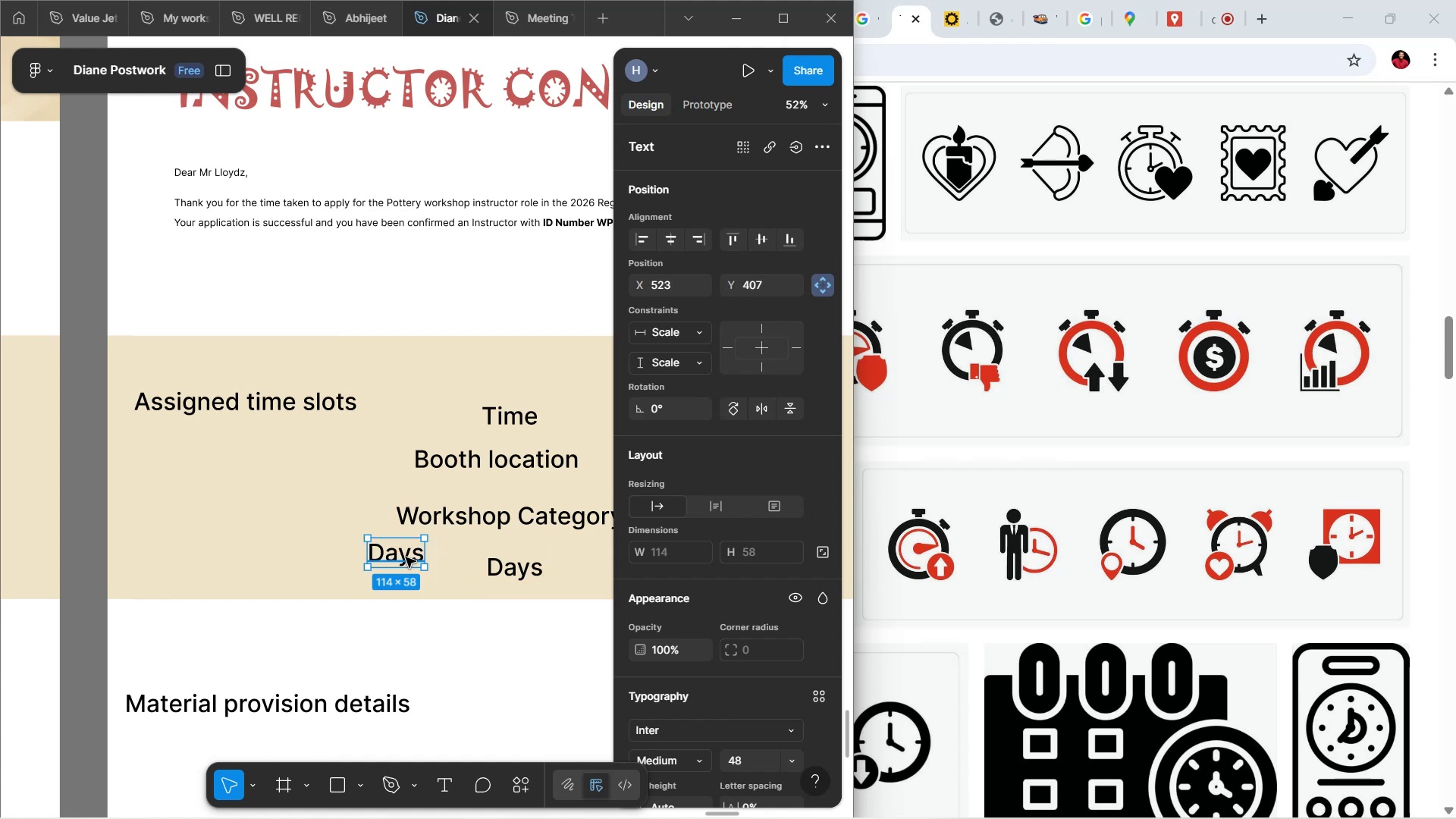 
hold_key(key=AltLeft, duration=1.4)
 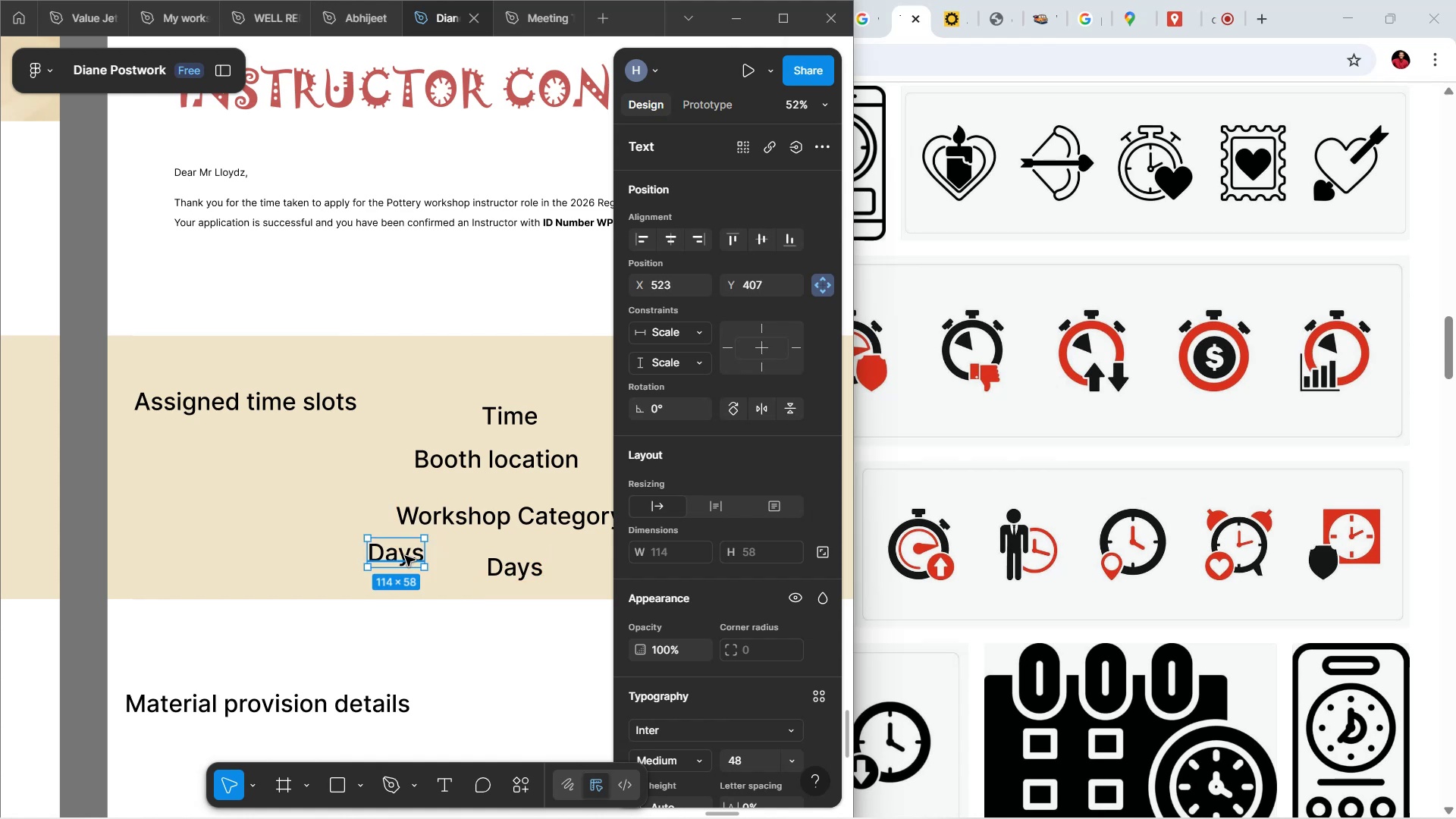 
double_click([405, 556])
 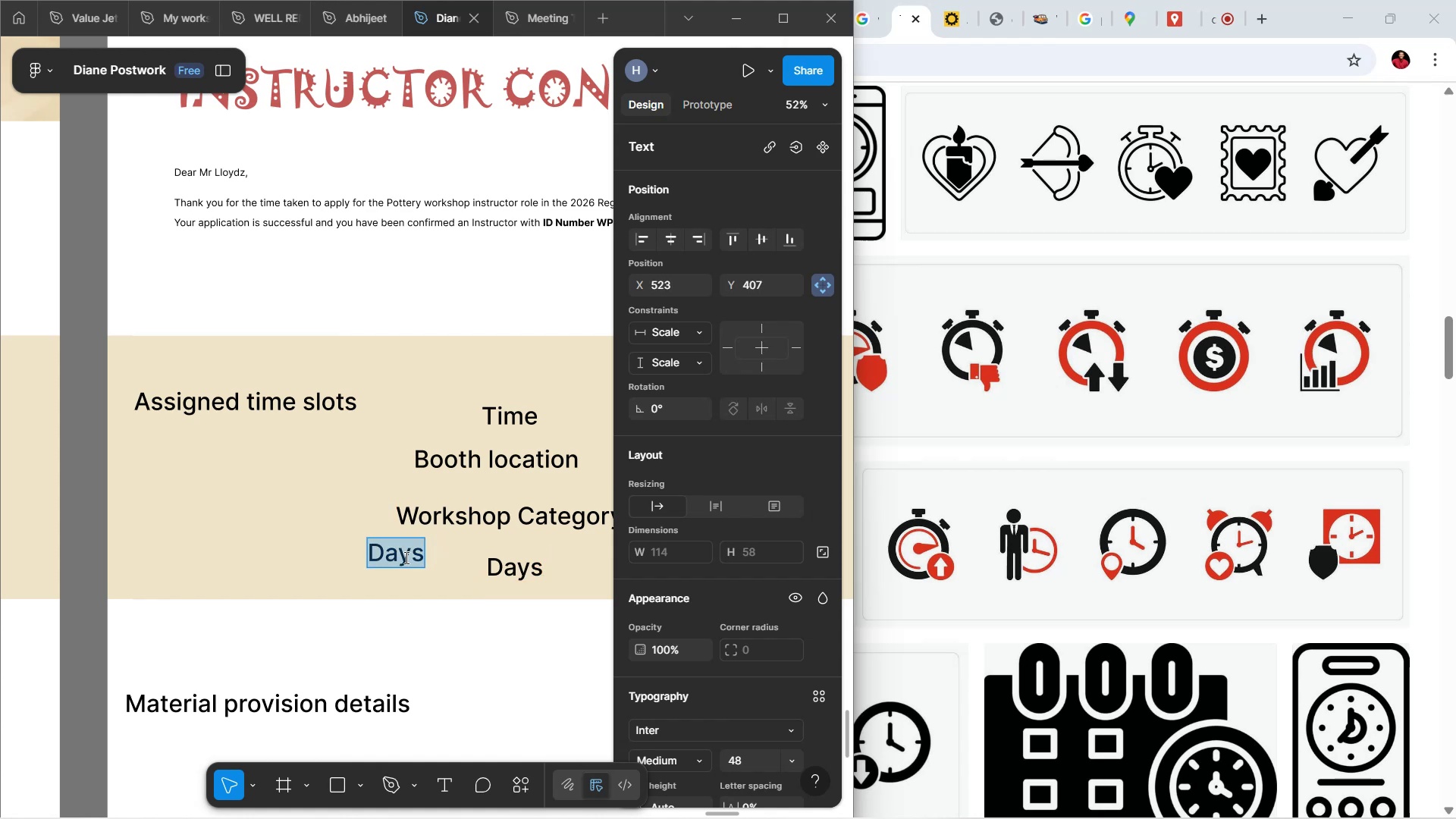 
type(Numbetr )
key(Backspace)
key(Backspace)
key(Backspace)
type(r of participants)
 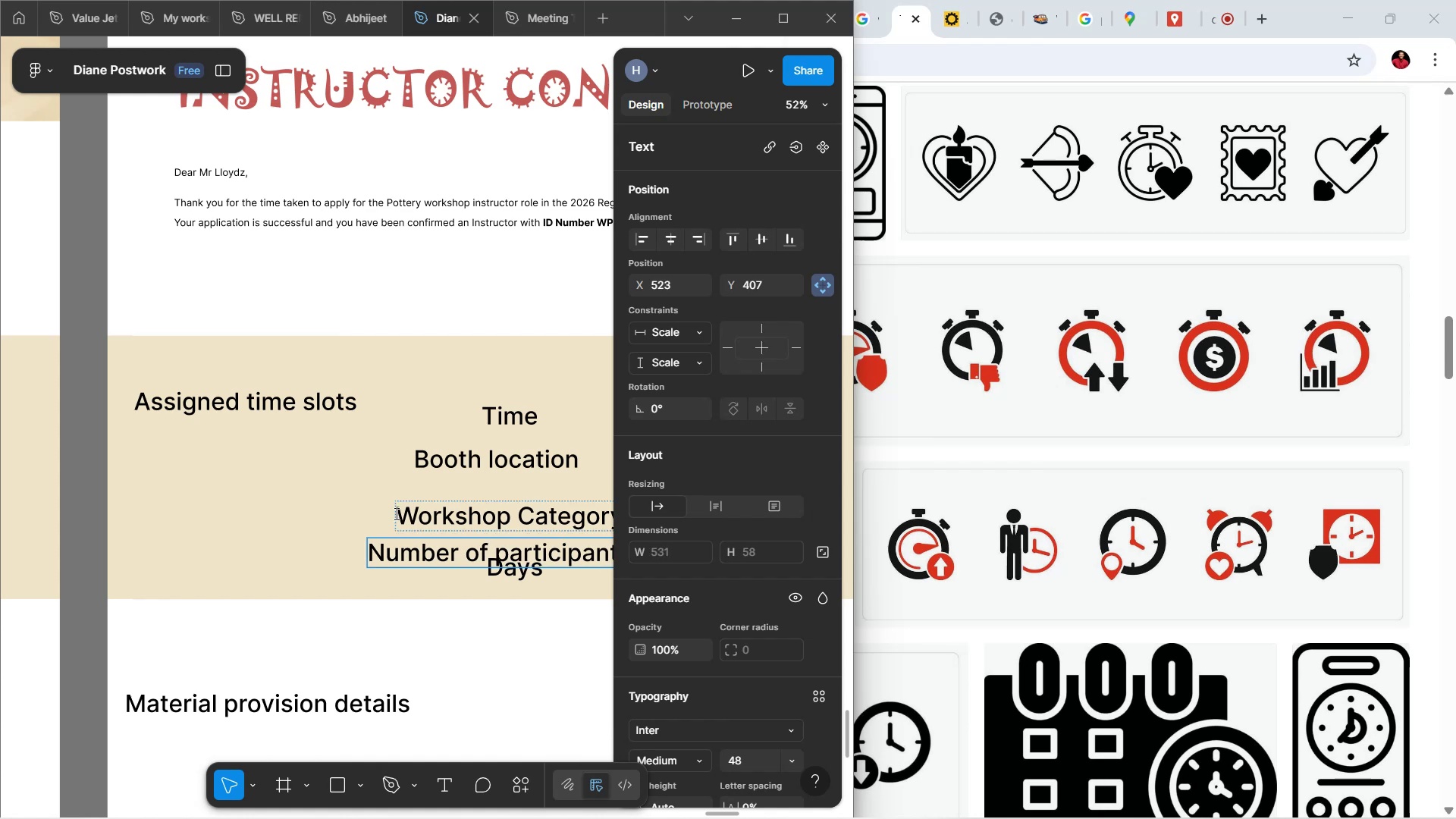 
left_click([366, 504])
 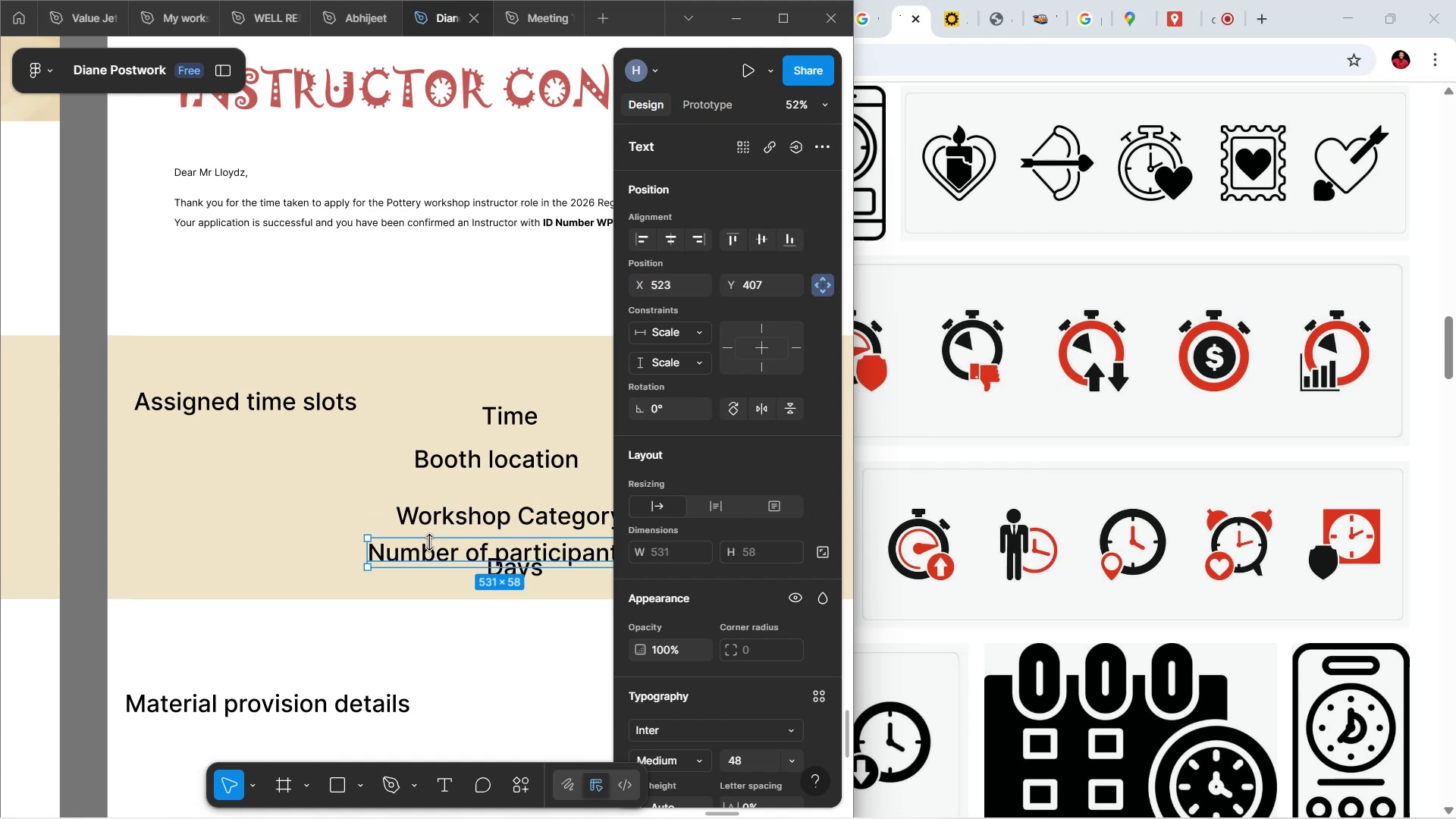 
left_click_drag(start_coordinate=[430, 553], to_coordinate=[298, 554])
 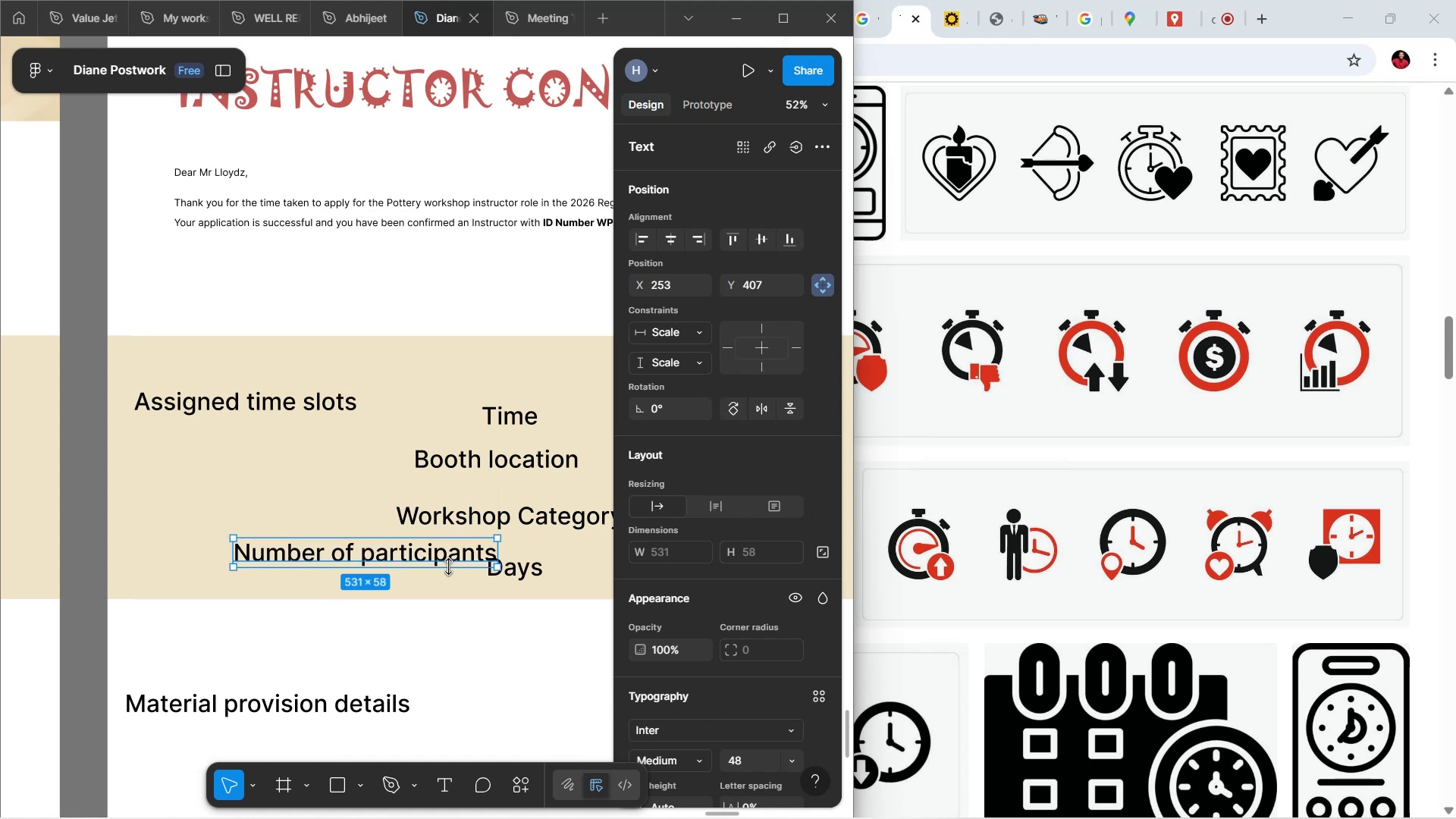 
left_click_drag(start_coordinate=[393, 553], to_coordinate=[541, 379])
 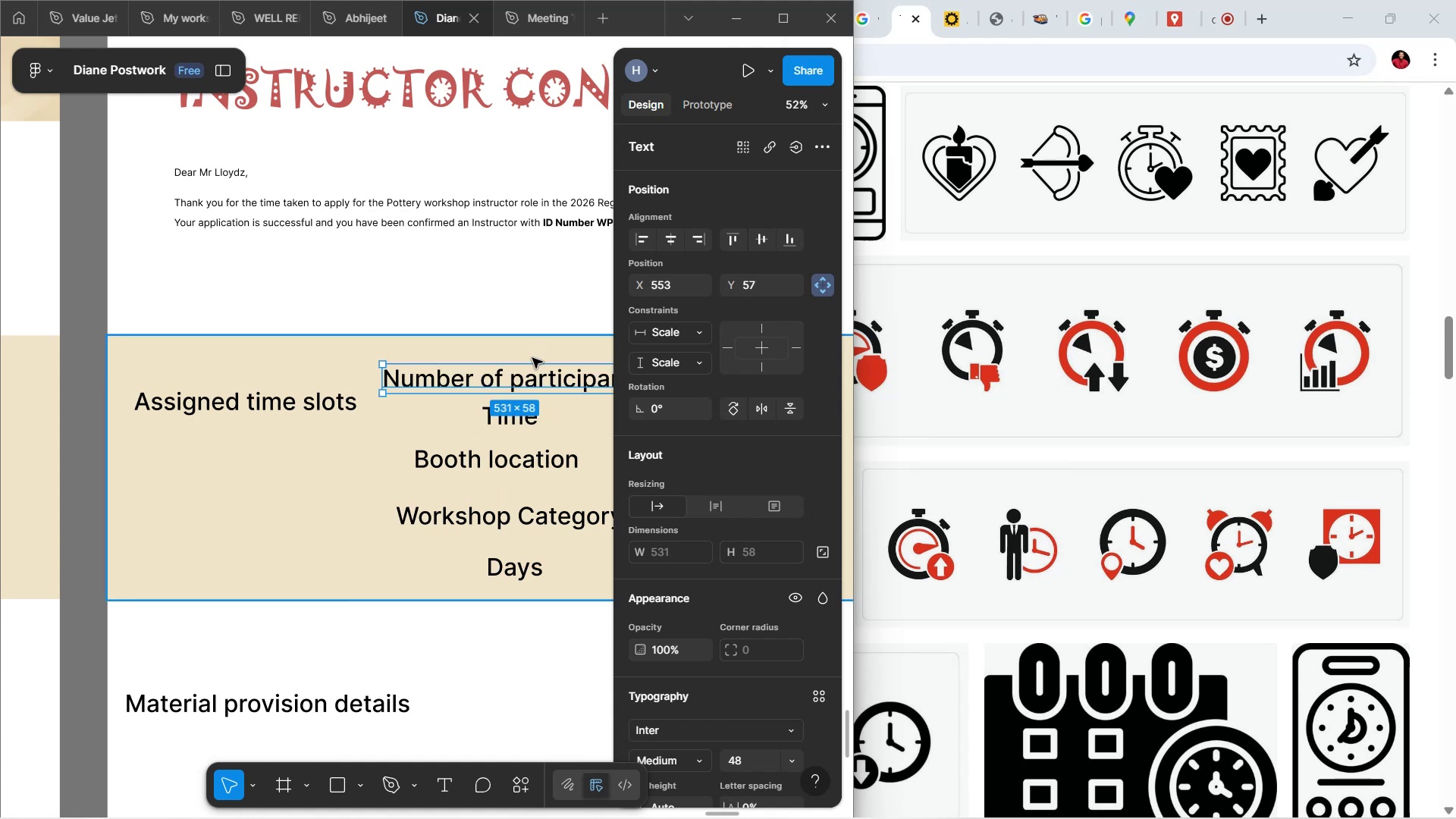 
left_click_drag(start_coordinate=[532, 379], to_coordinate=[546, 380])
 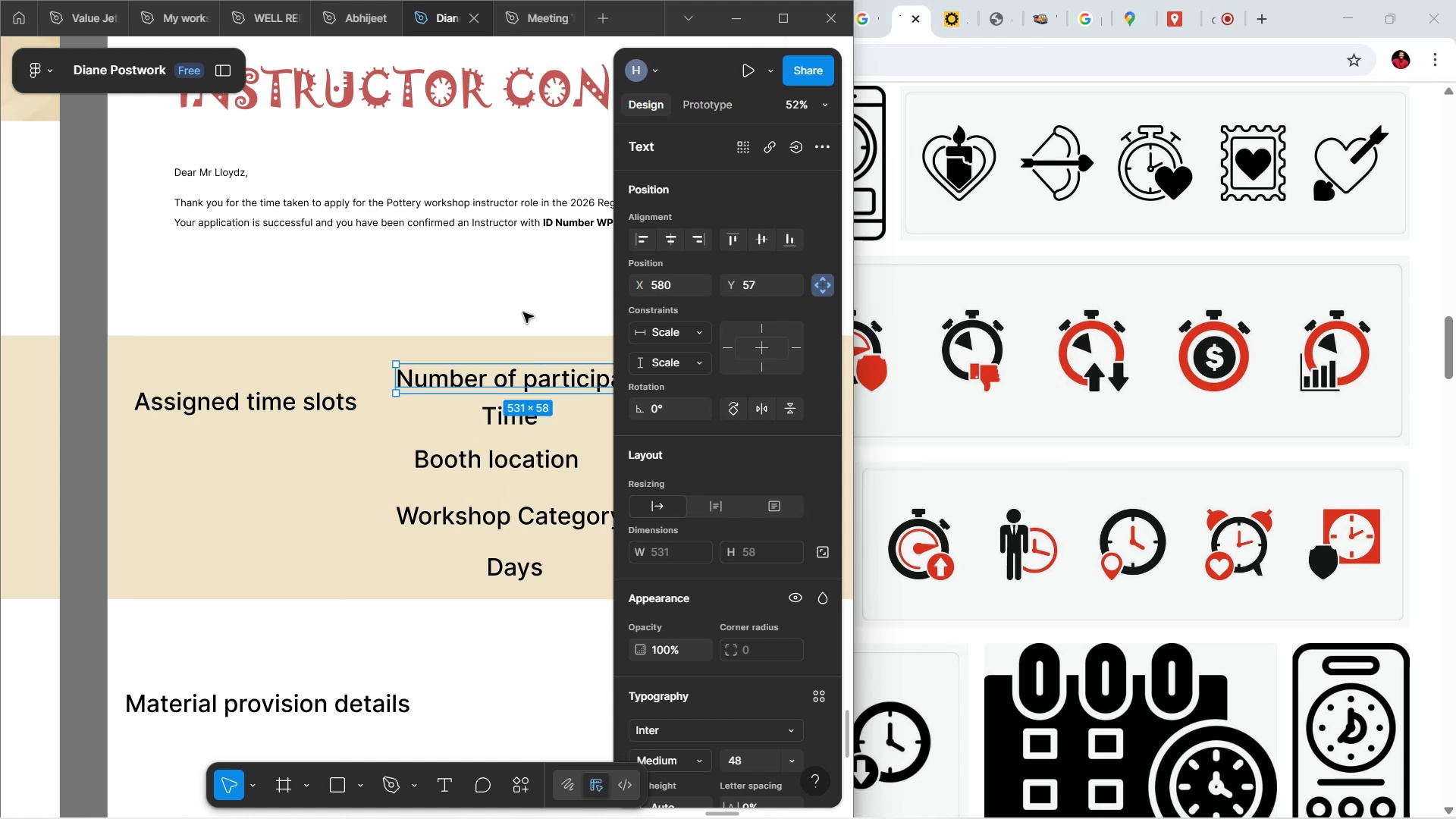 
left_click([523, 309])
 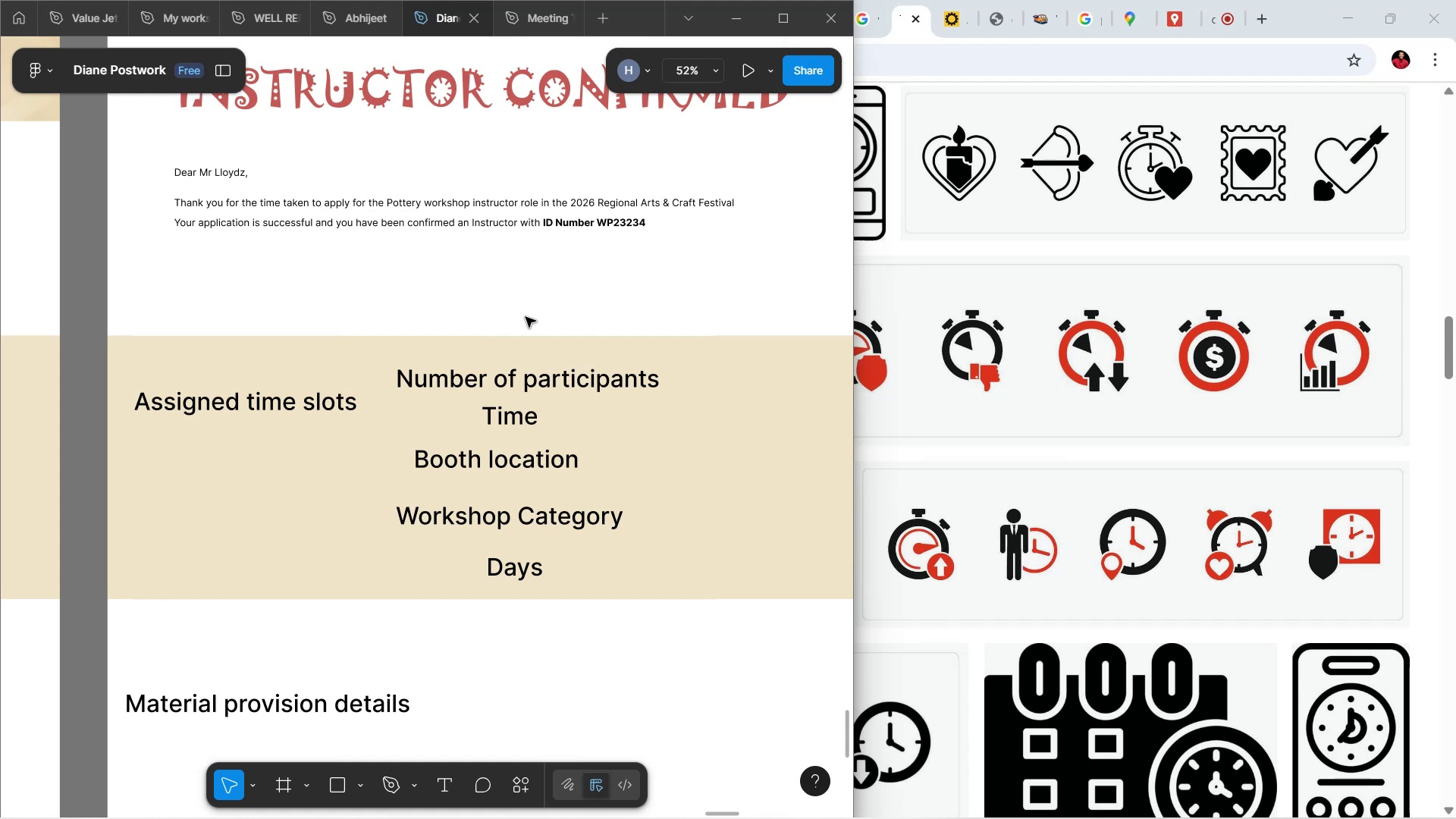 
wait(209.37)
 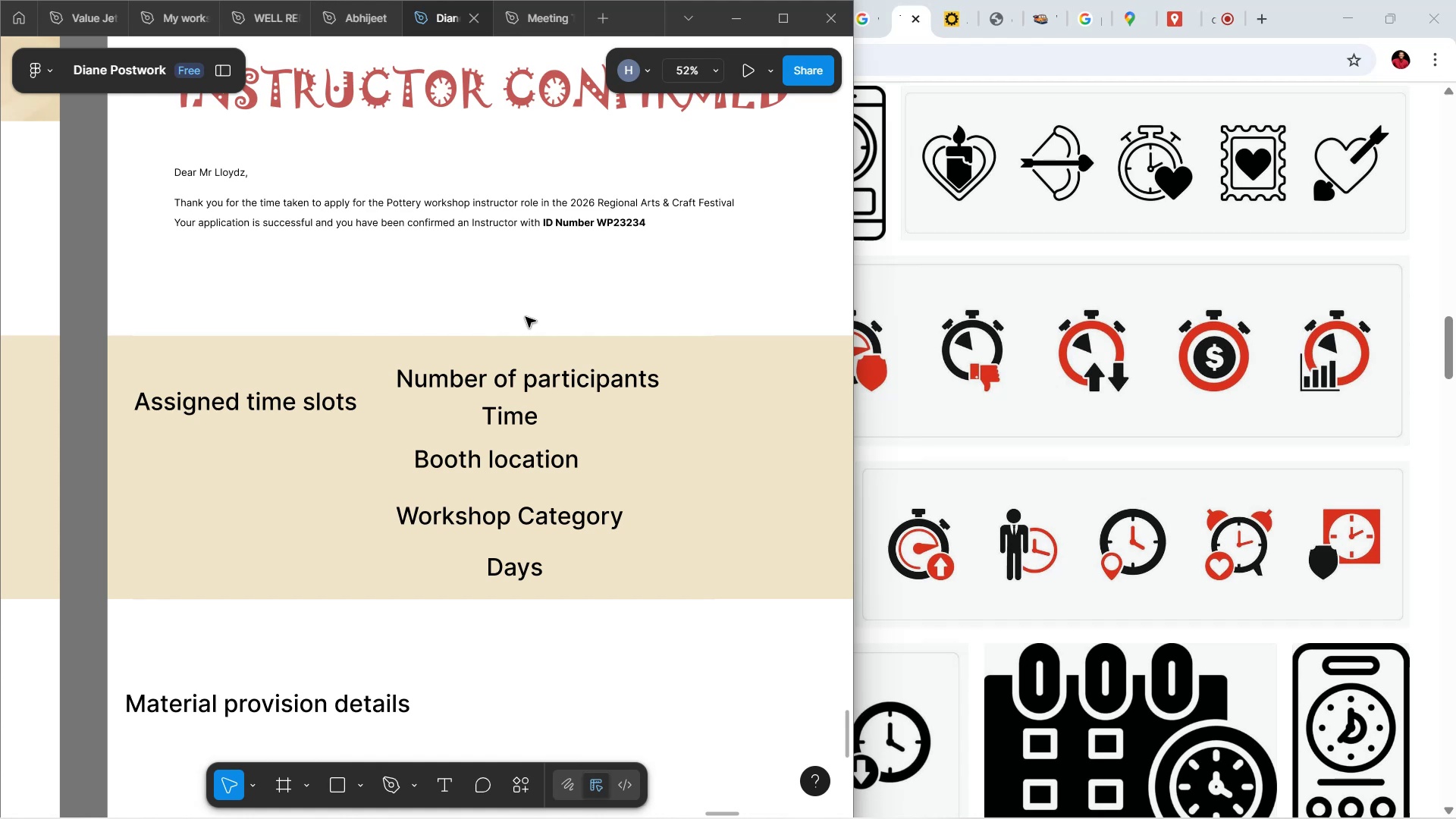 
scroll: coordinate [1090, 295], scroll_direction: down, amount: 9.0
 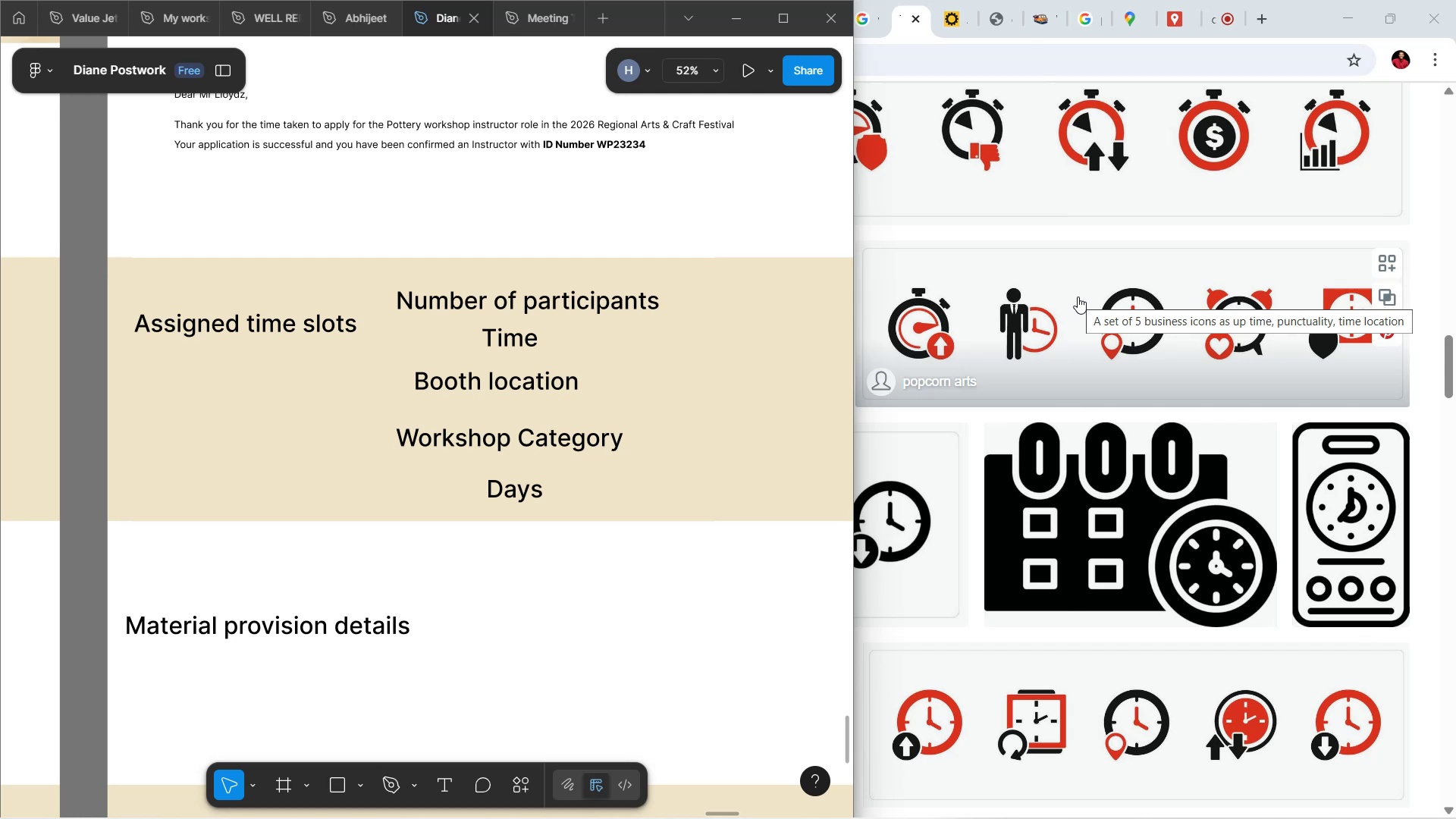 
wait(35.62)
 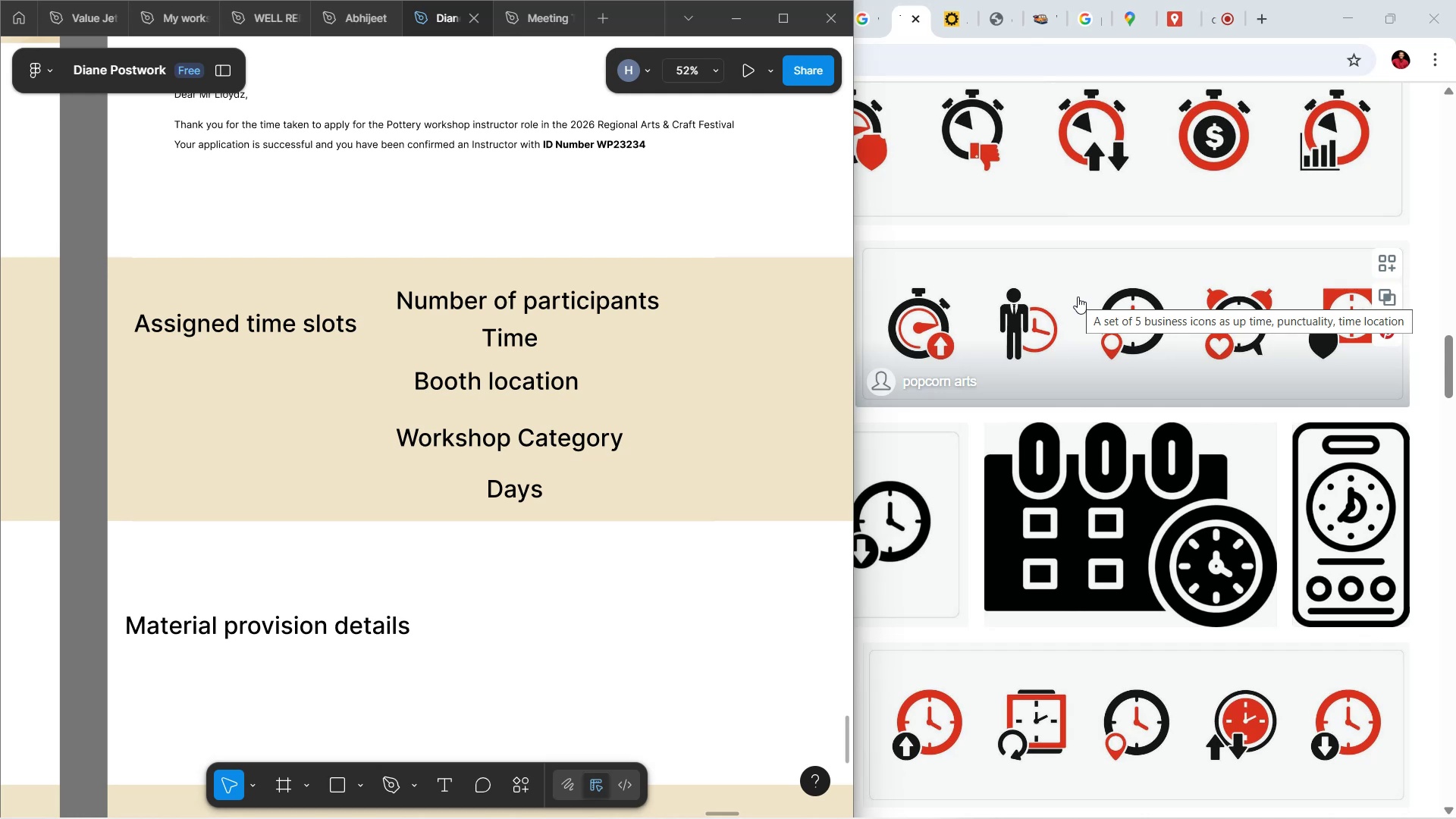 
mouse_move([1455, 793])
 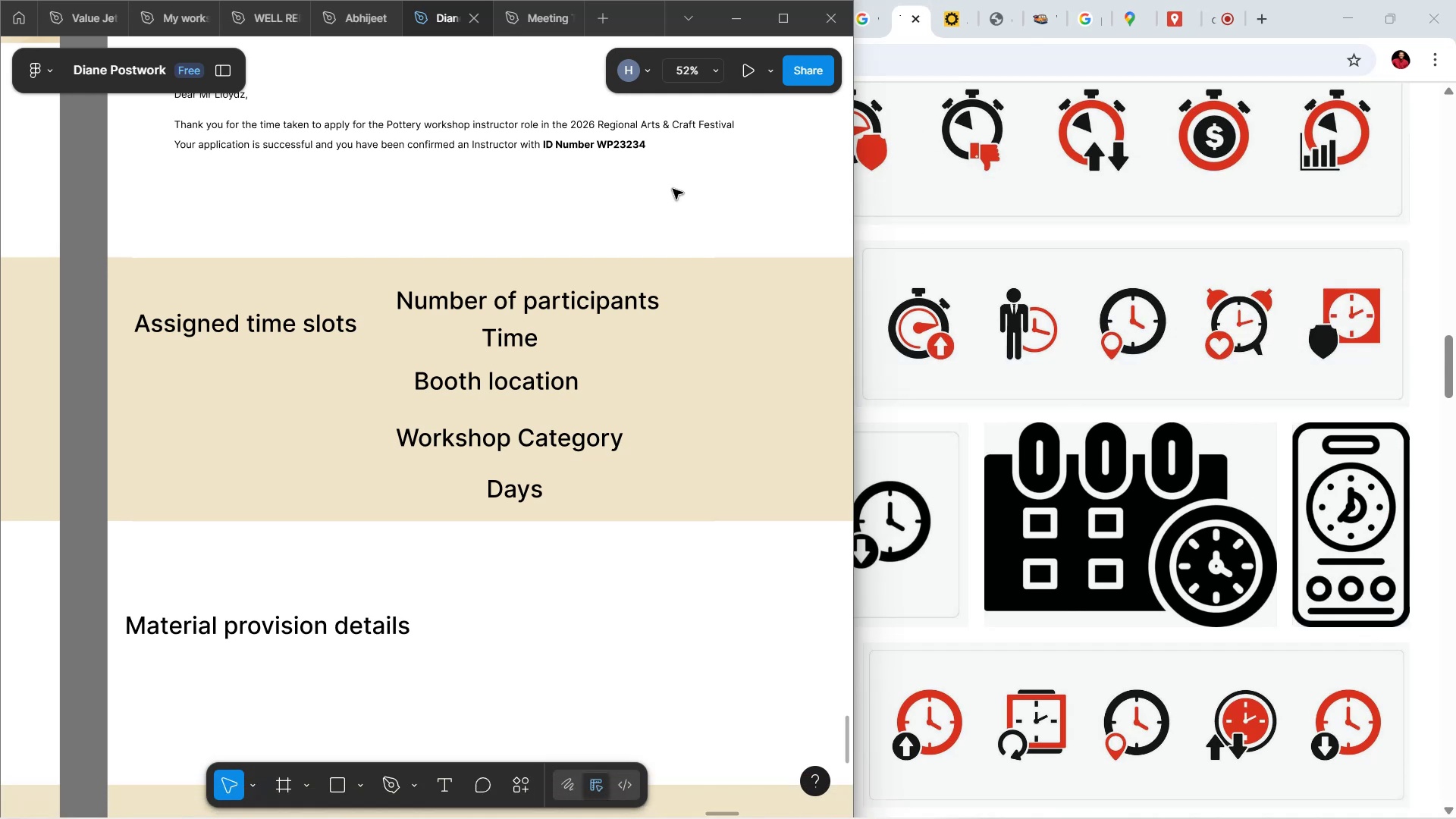 
scroll: coordinate [563, 311], scroll_direction: down, amount: 2.0
 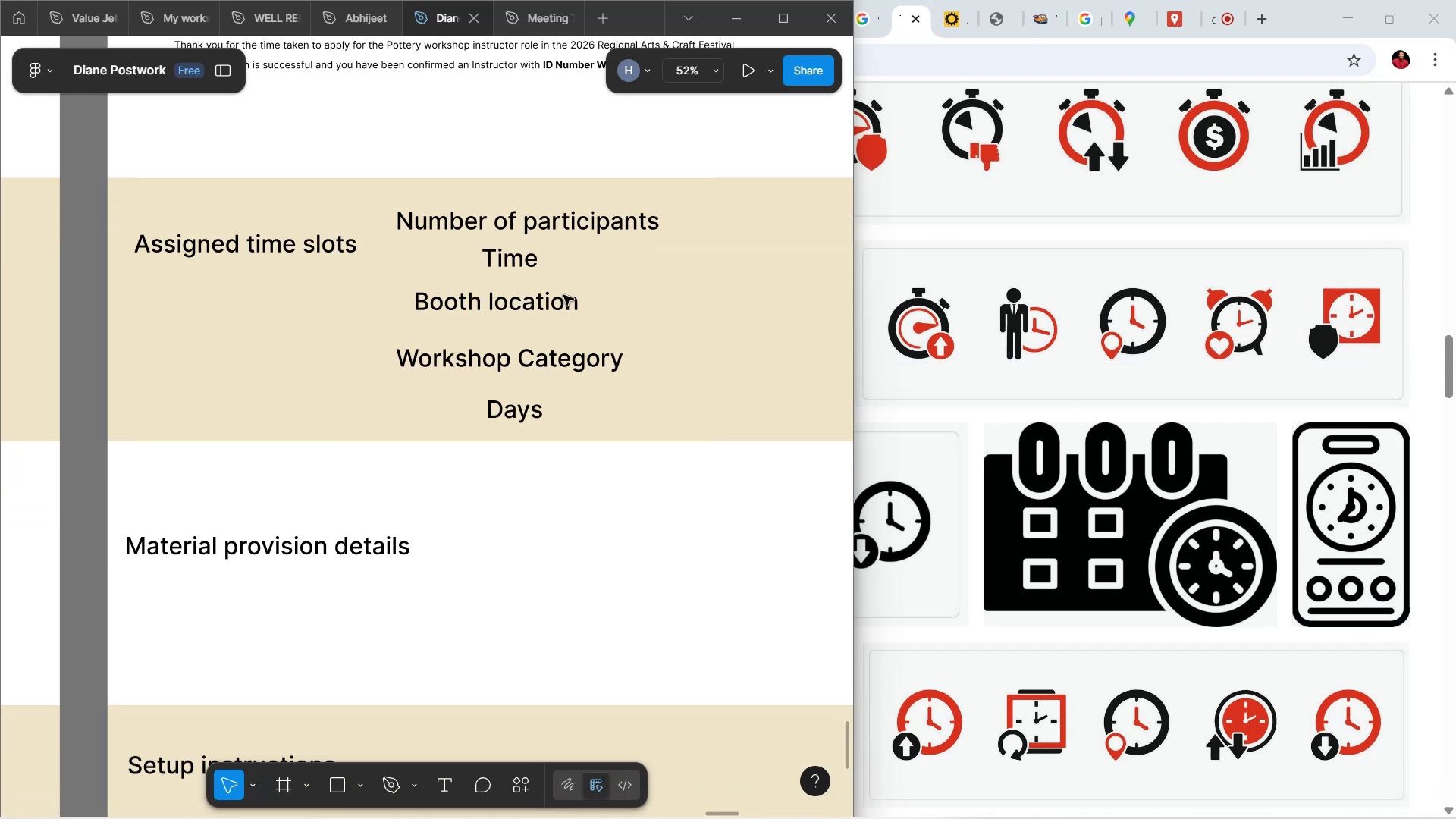 
scroll: coordinate [563, 292], scroll_direction: up, amount: 4.0
 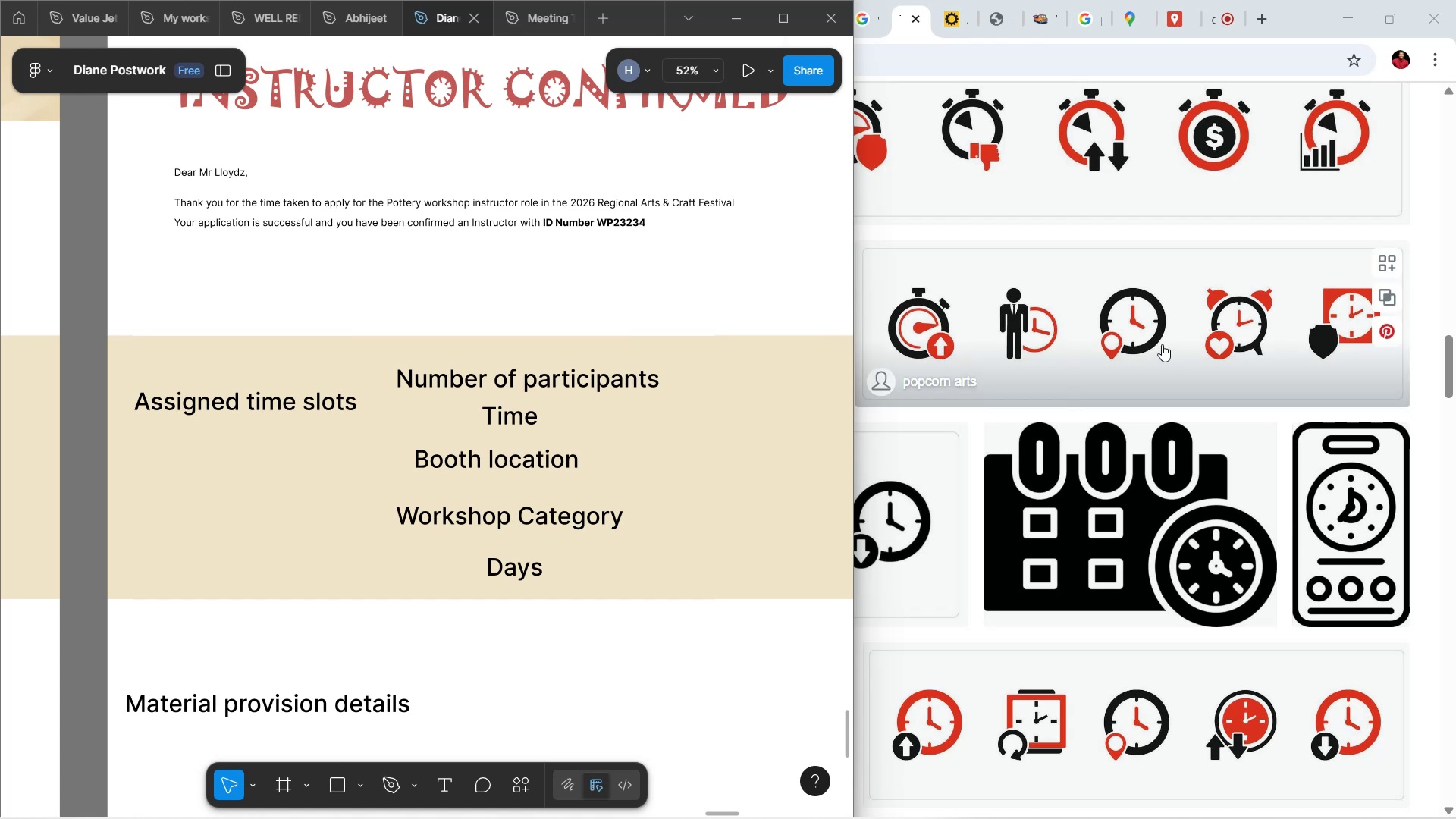 
left_click([1426, 262])
 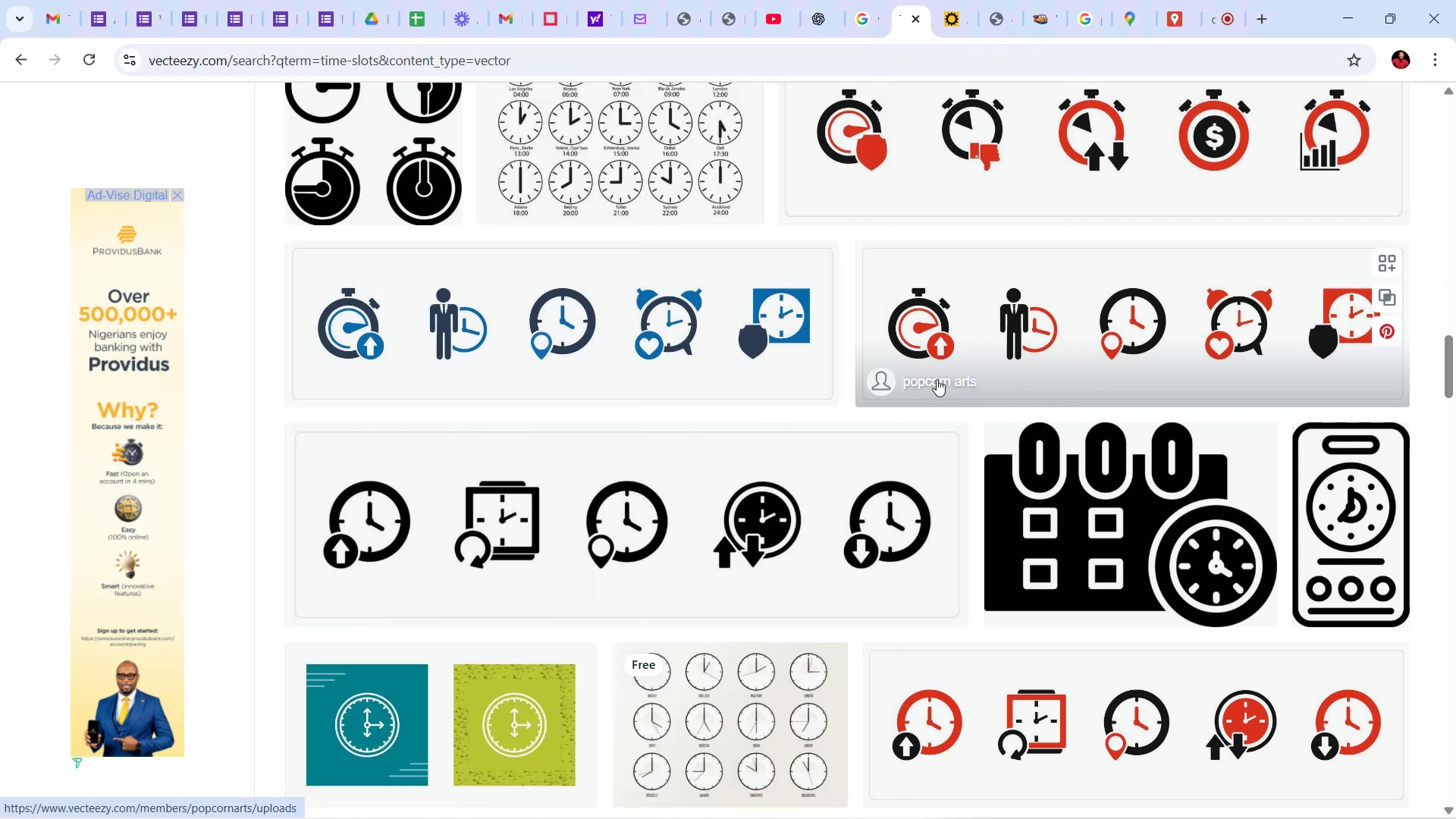 
scroll: coordinate [764, 397], scroll_direction: up, amount: 76.0
 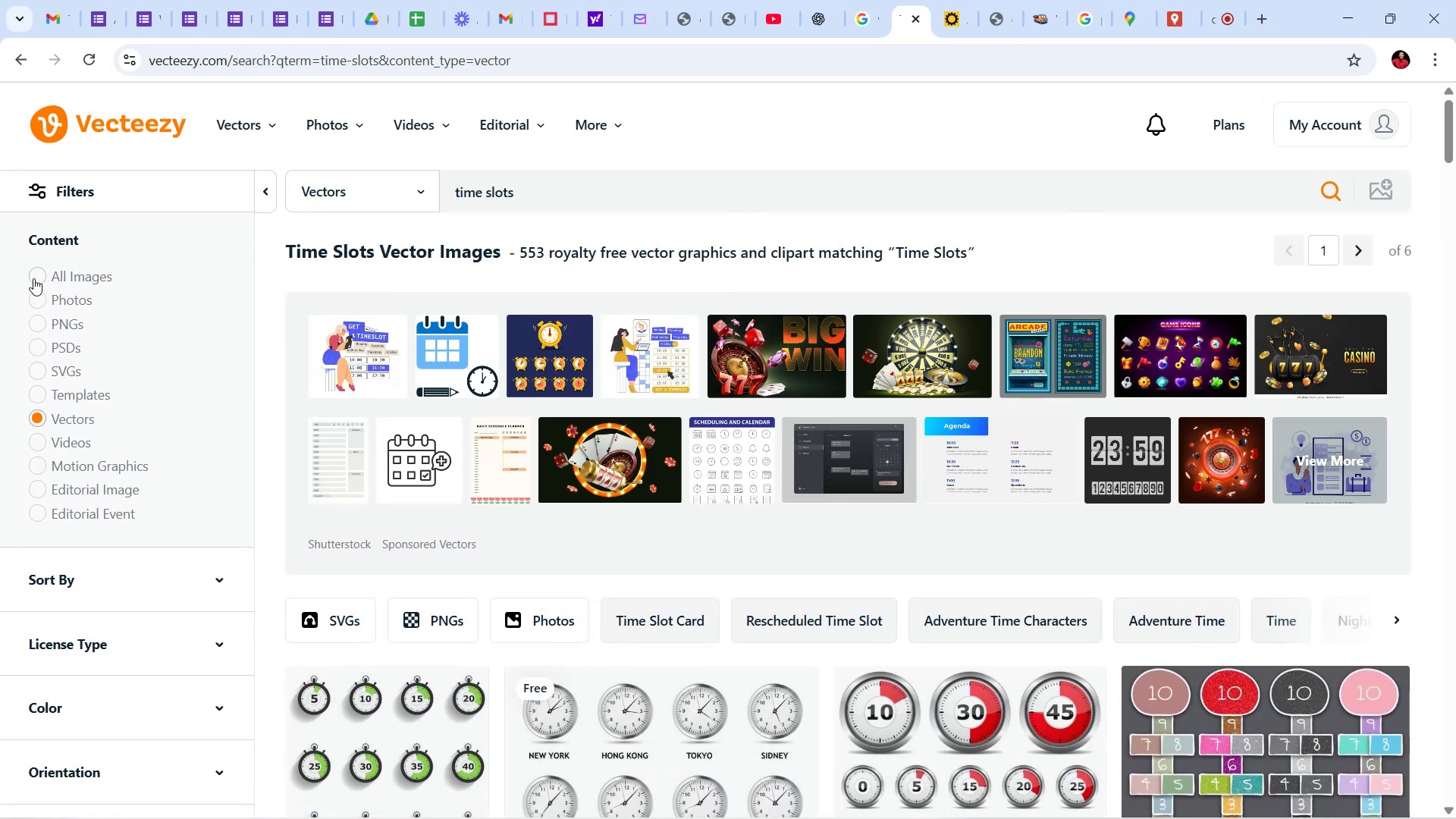 
left_click([33, 275])
 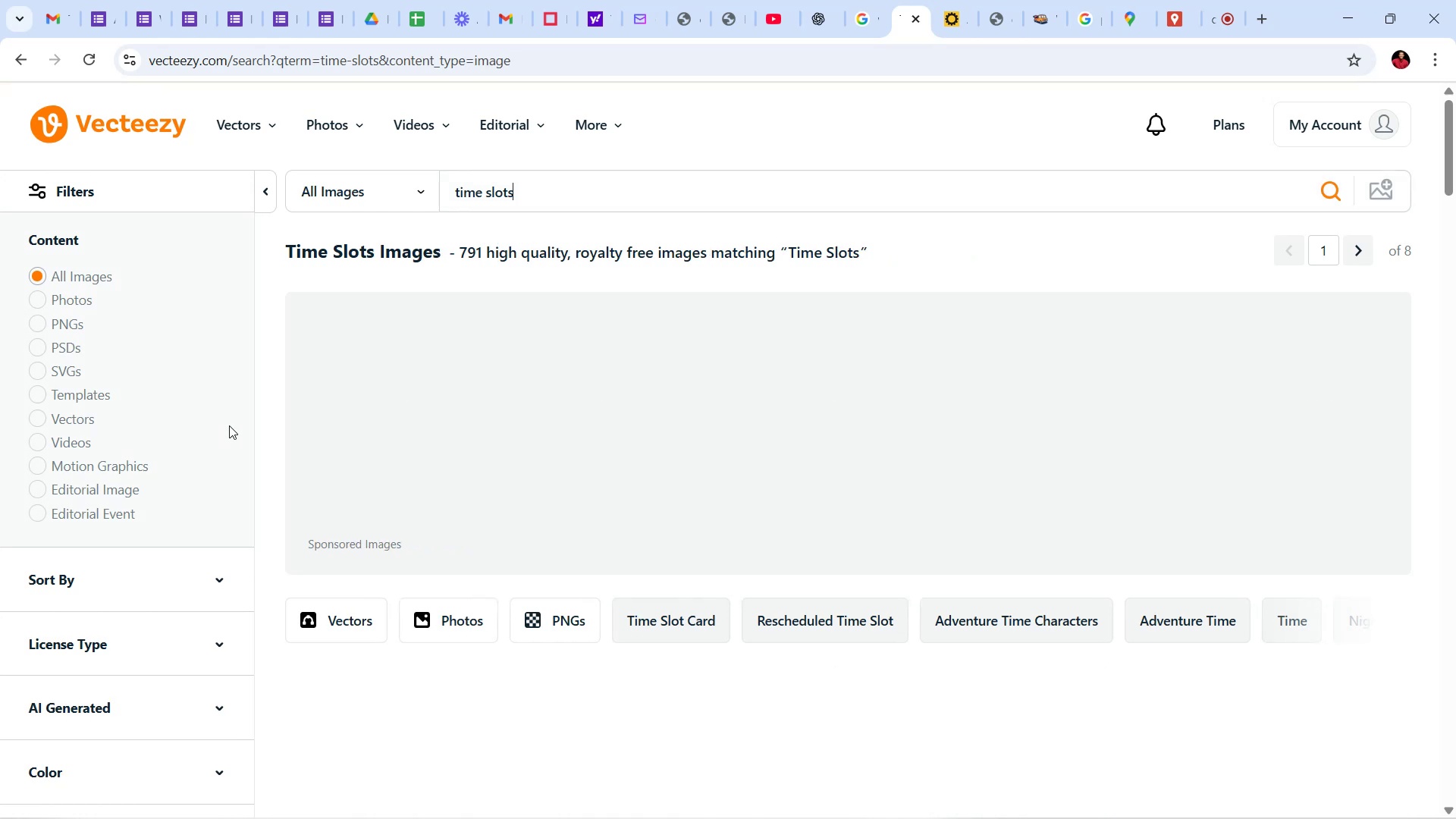 
wait(5.37)
 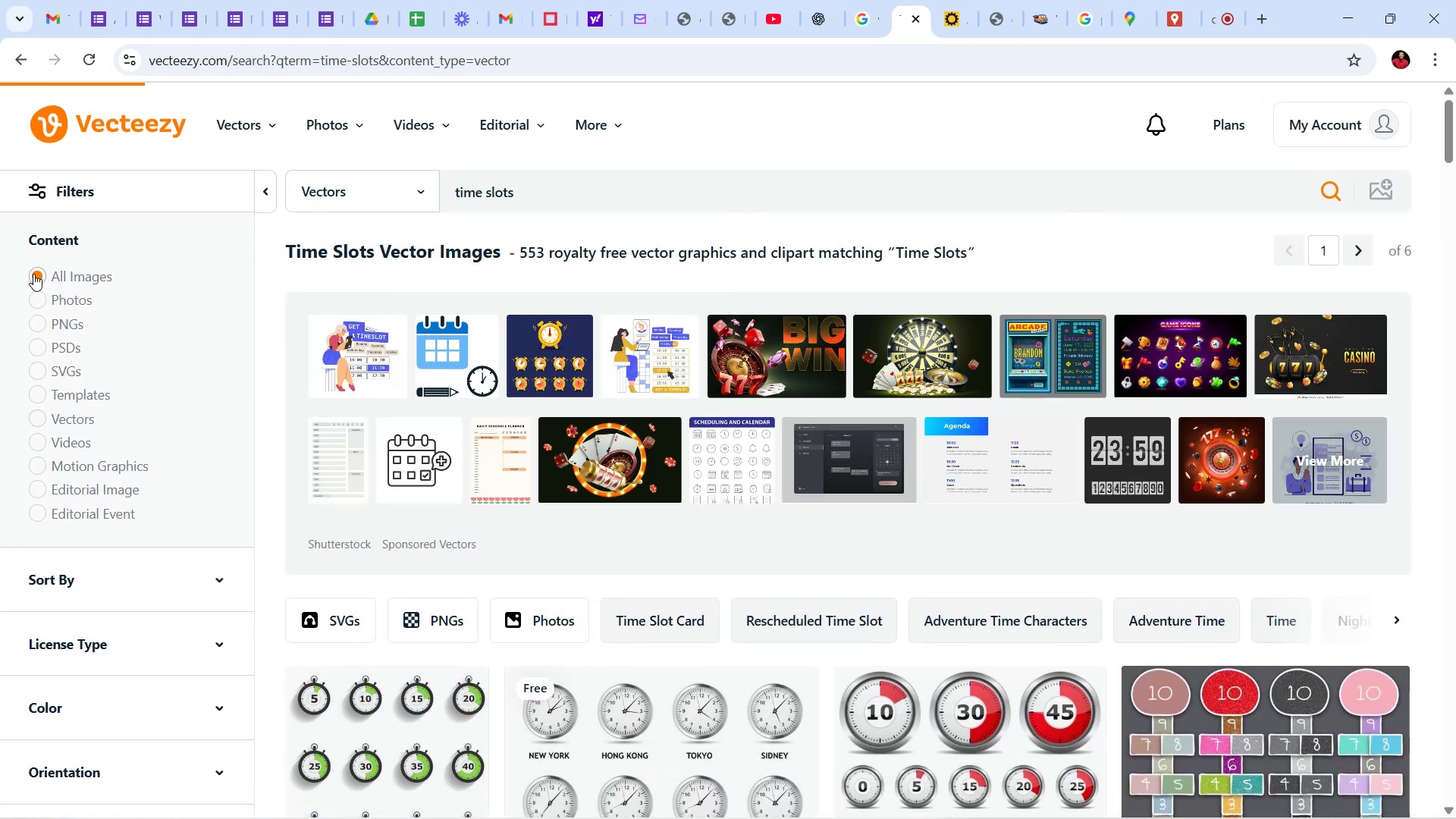 
scroll: coordinate [1028, 345], scroll_direction: down, amount: 25.0
 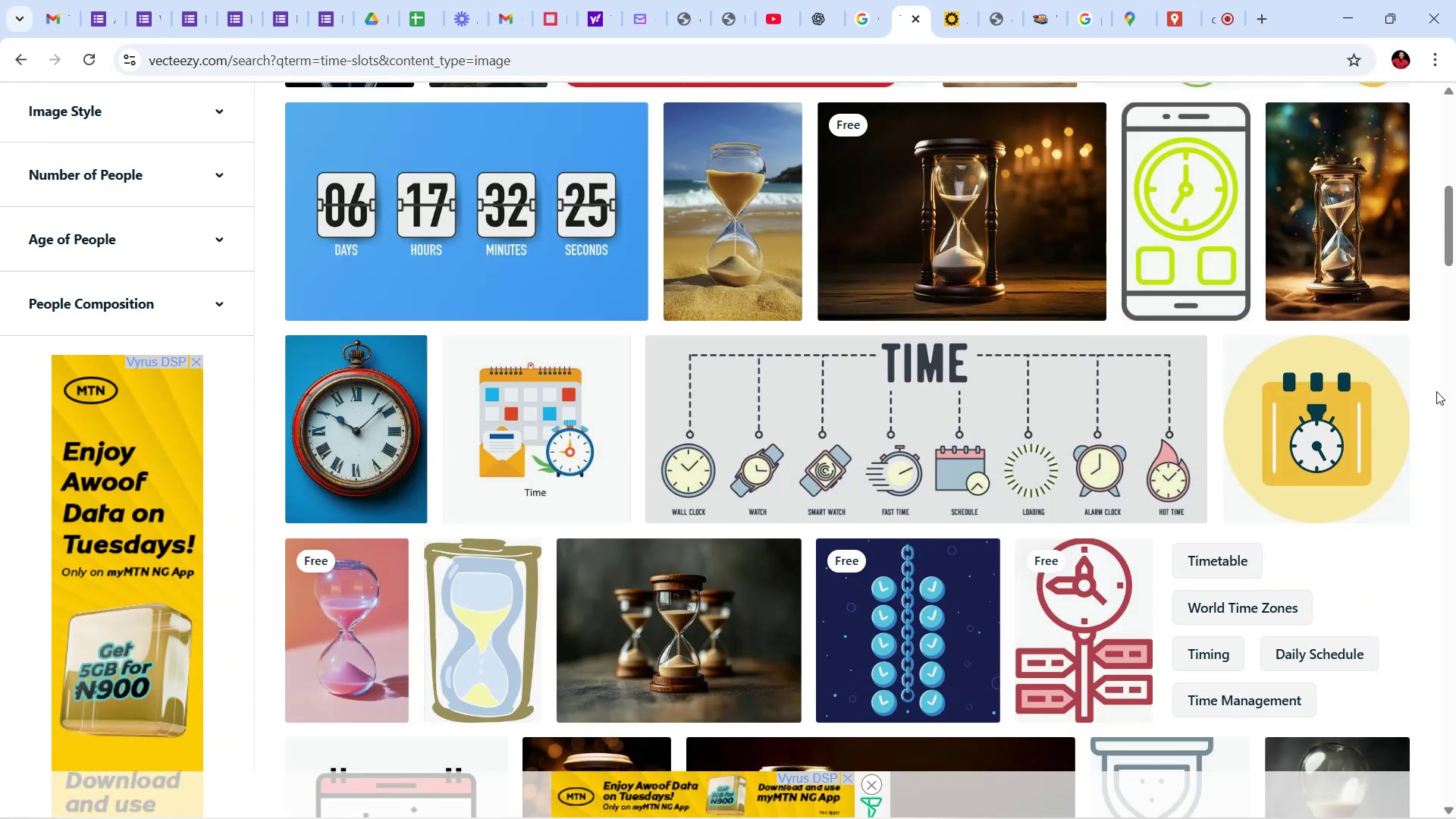 
wait(5.62)
 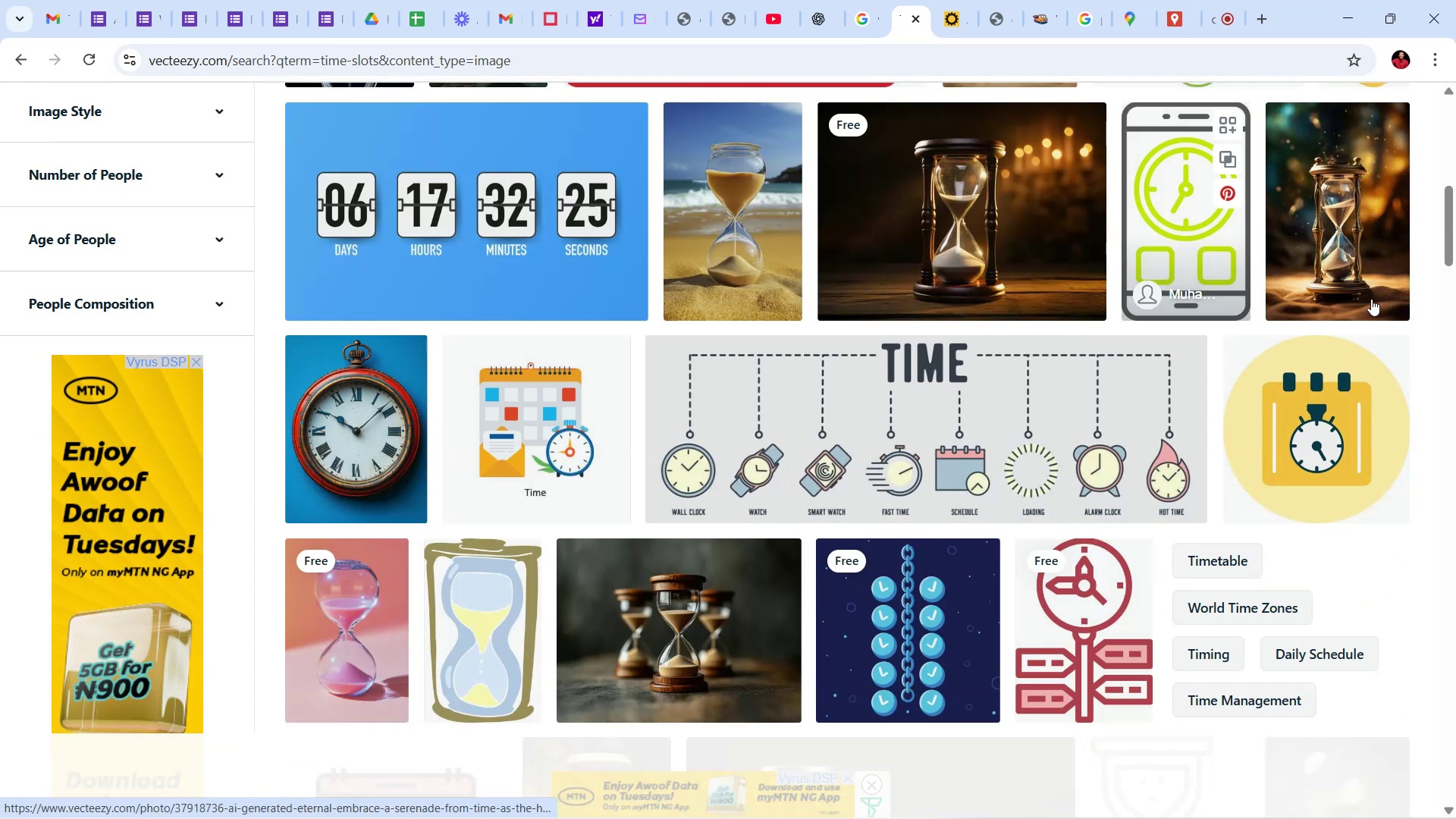 
scroll: coordinate [1016, 381], scroll_direction: down, amount: 9.0
 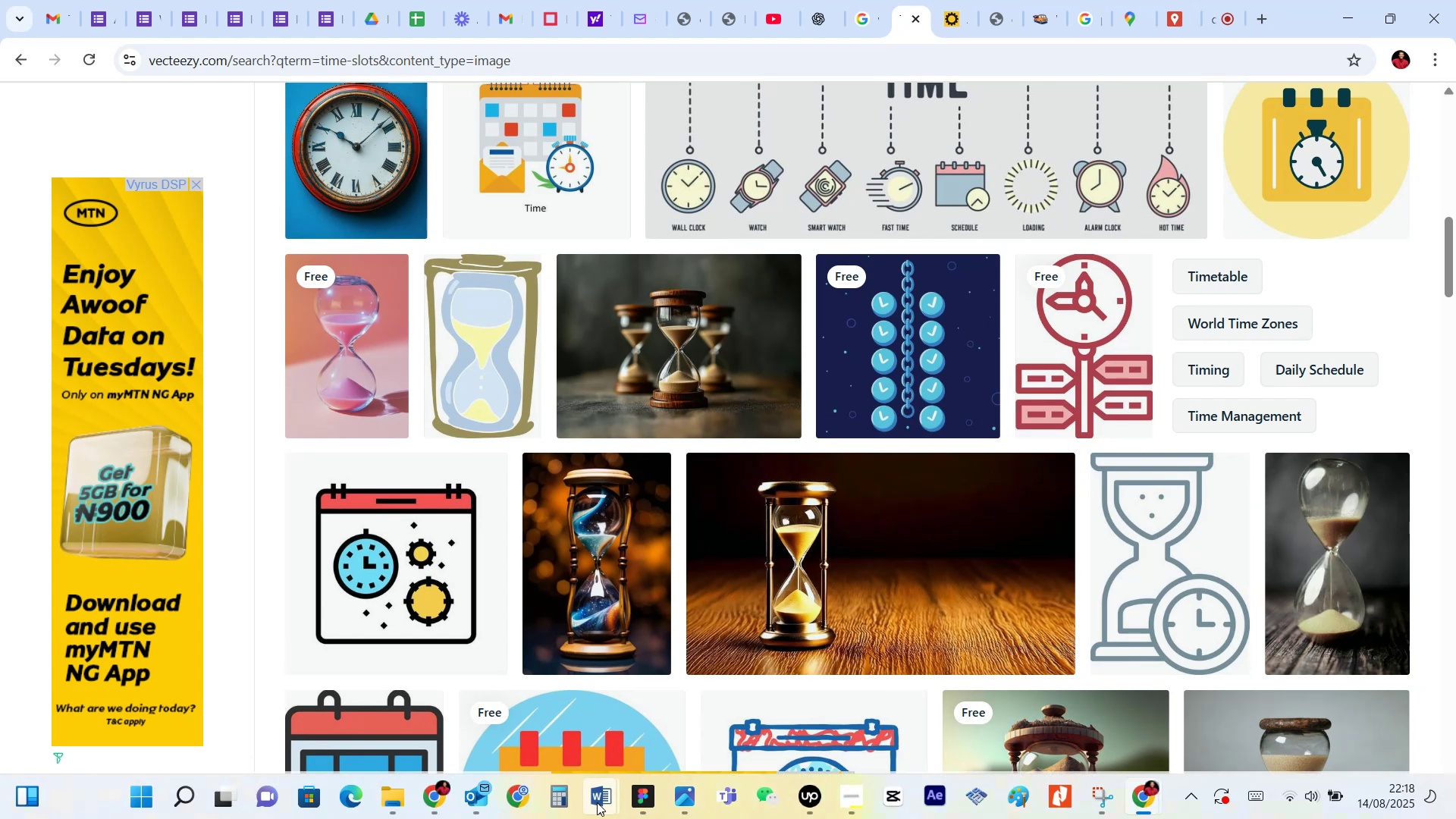 
mouse_move([636, 690])
 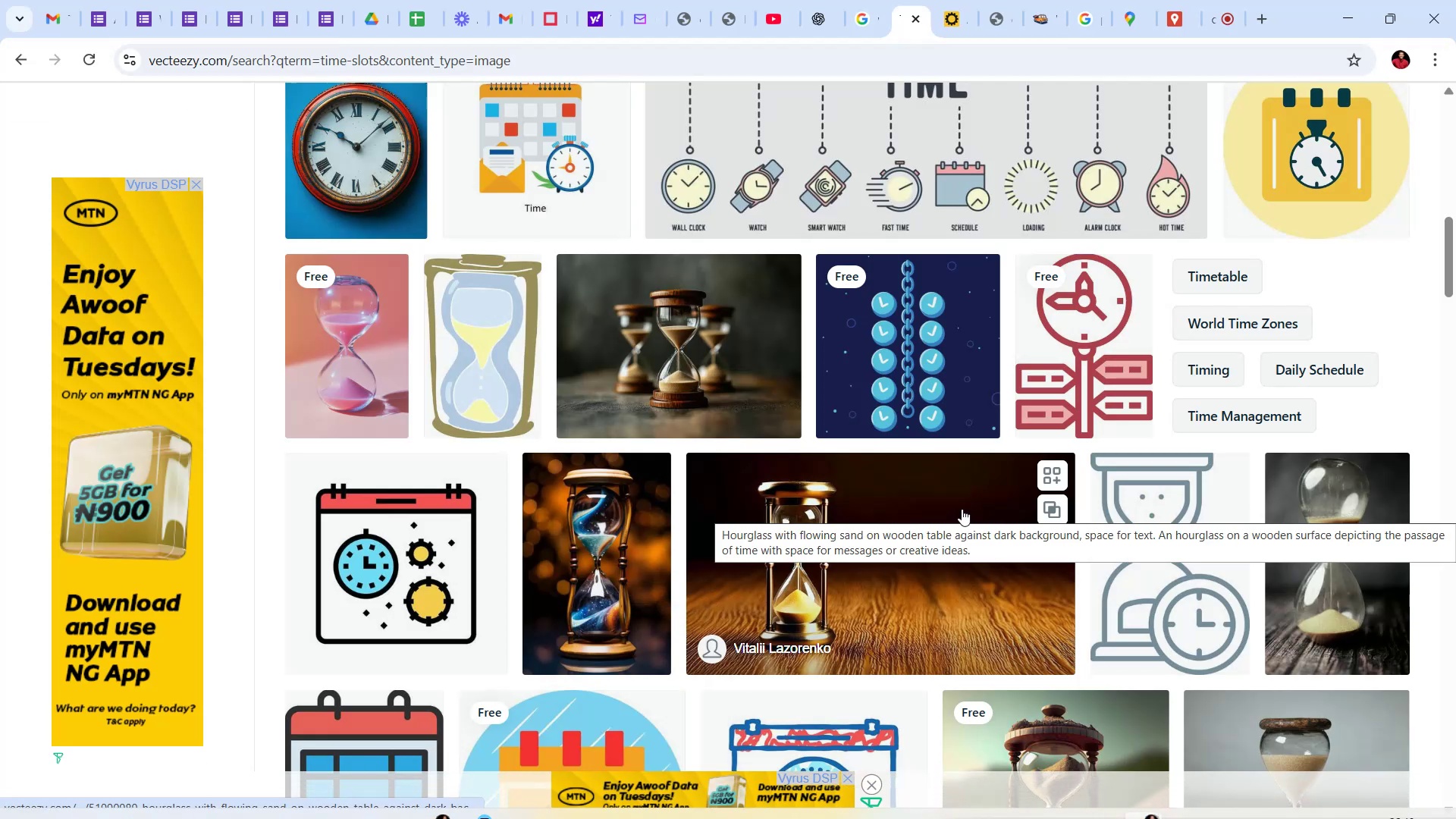 
scroll: coordinate [1048, 461], scroll_direction: down, amount: 9.0
 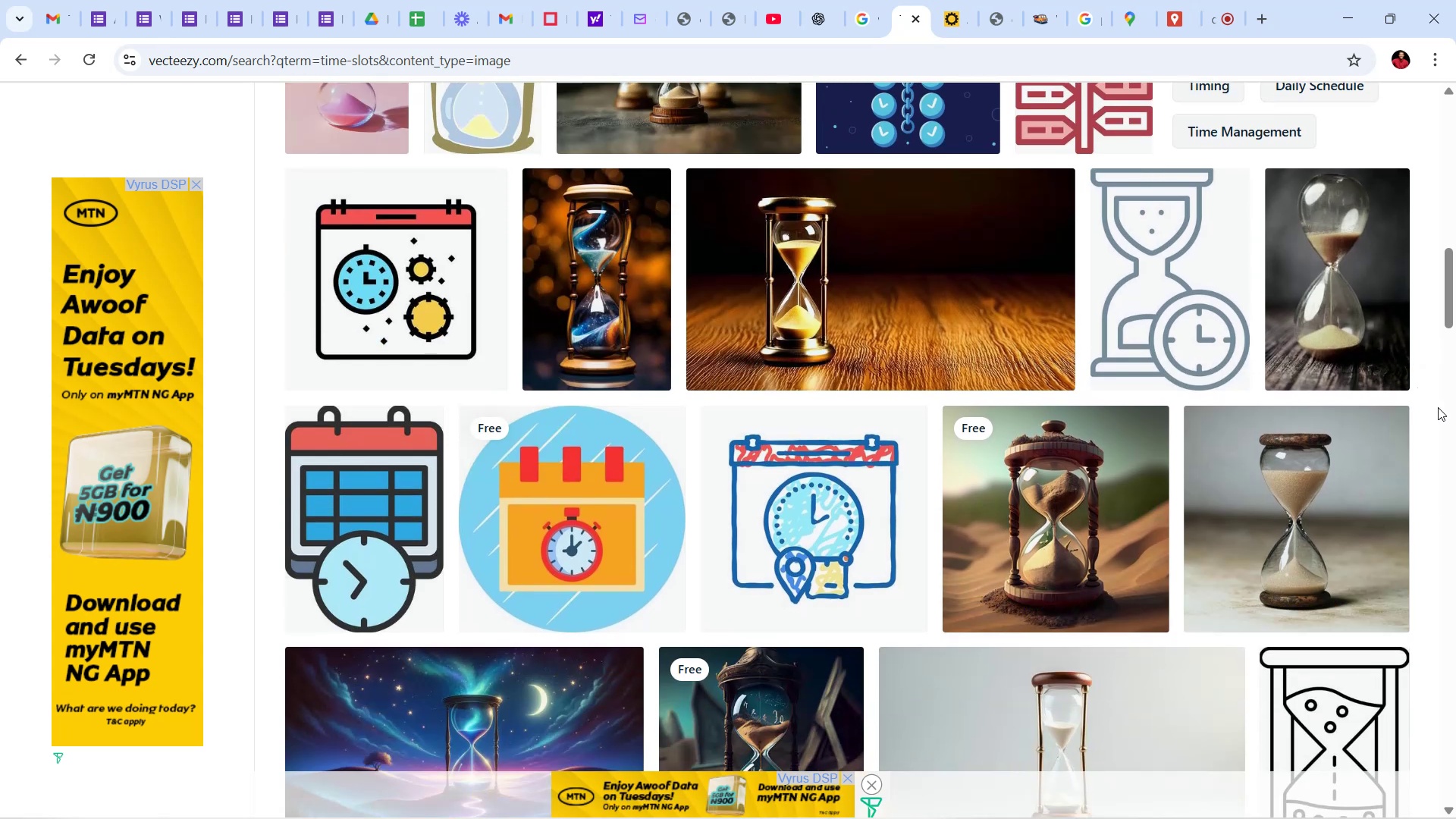 
wait(6.67)
 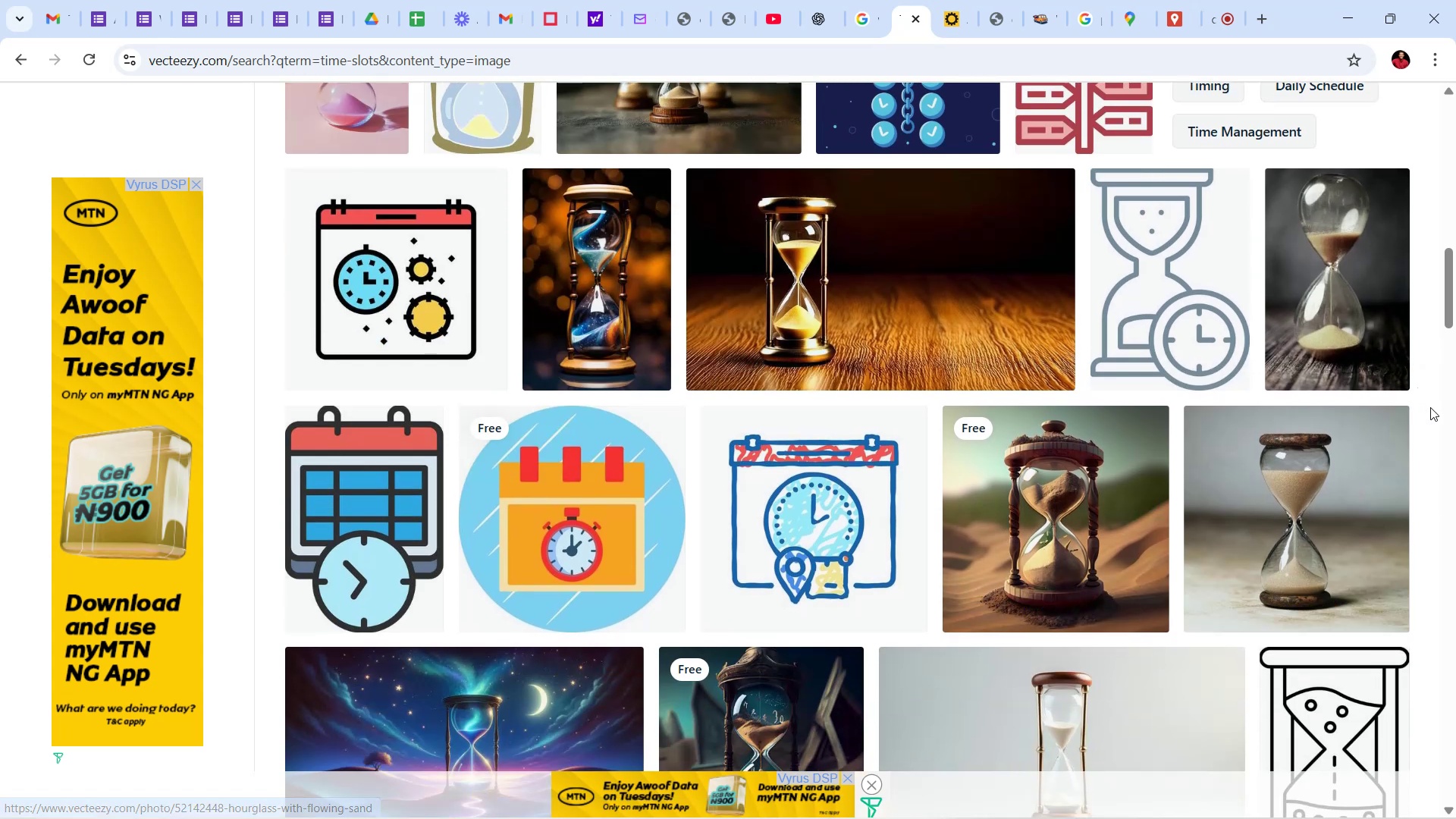 
scroll: coordinate [1439, 406], scroll_direction: down, amount: 3.0
 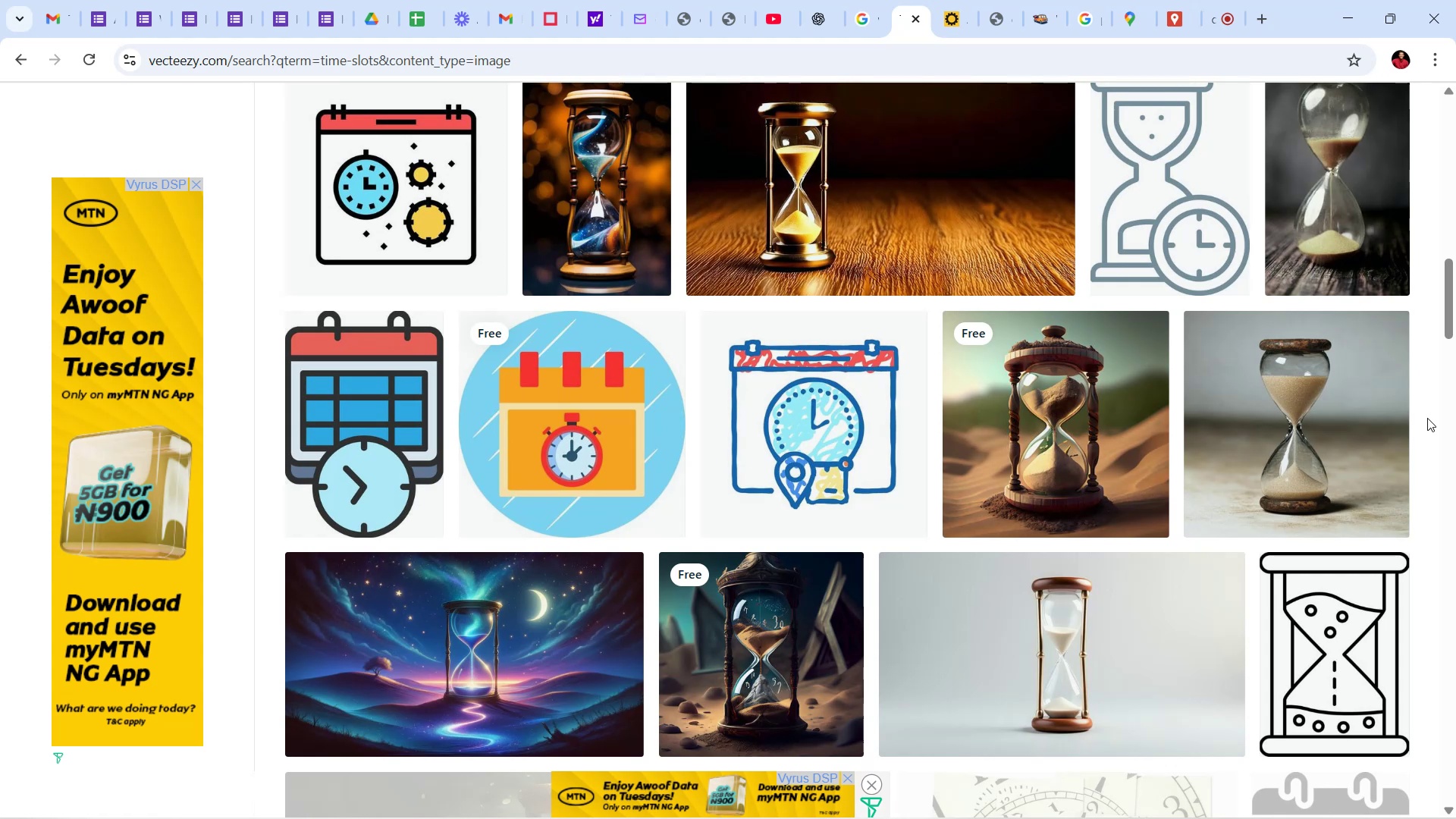 
wait(8.07)
 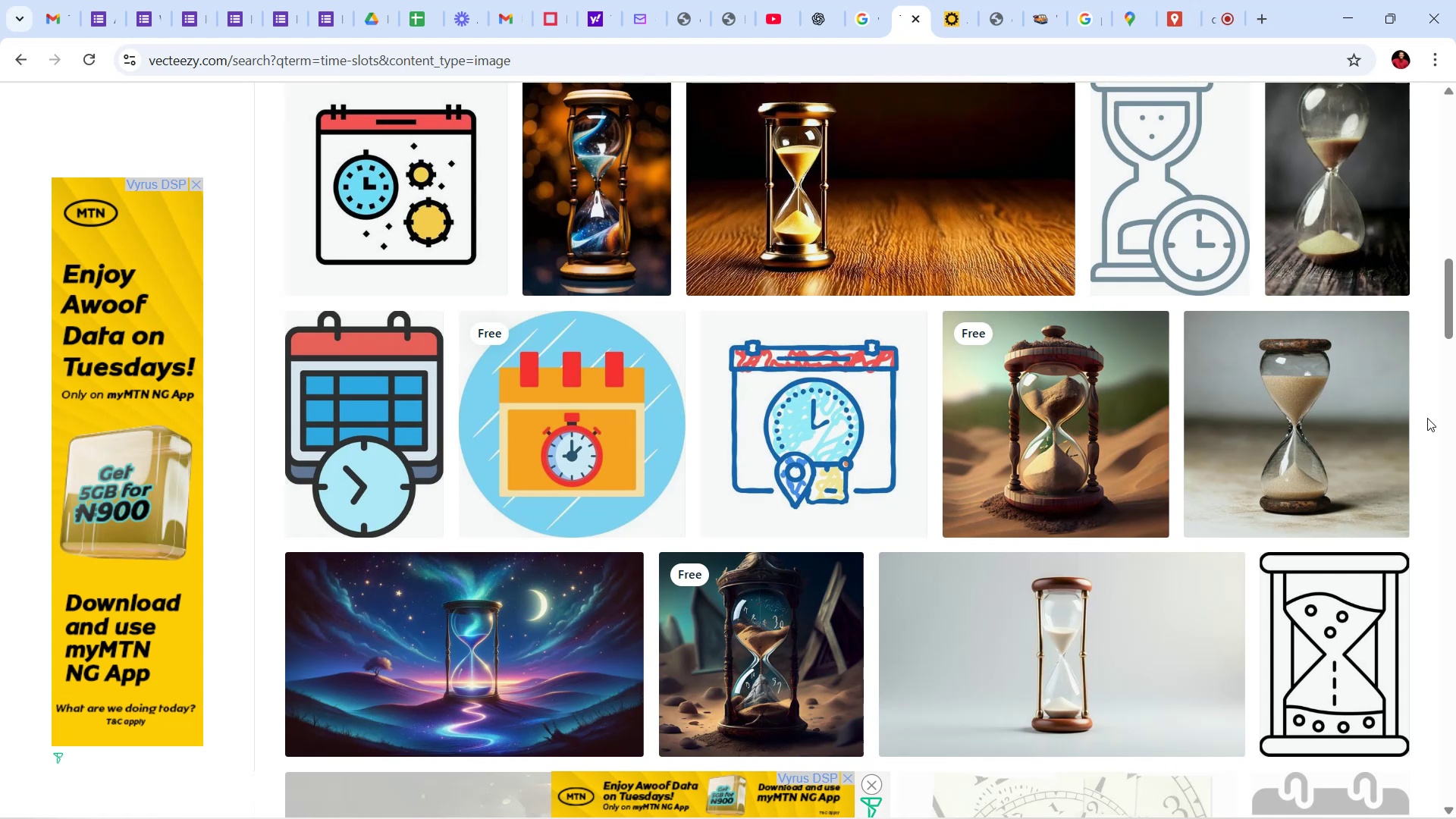 
scroll: coordinate [1418, 346], scroll_direction: down, amount: 31.0
 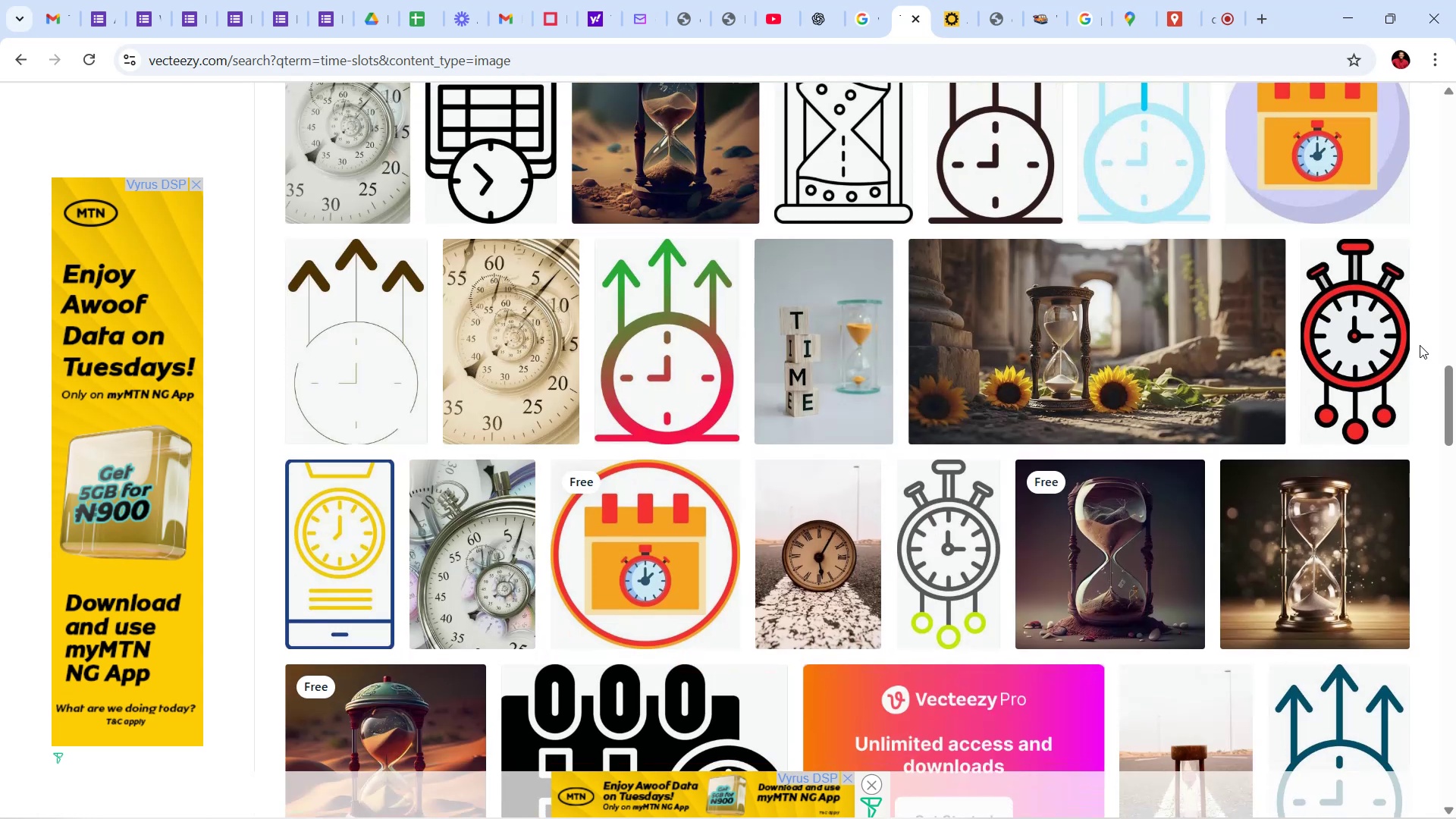 
scroll: coordinate [1423, 345], scroll_direction: down, amount: 16.0
 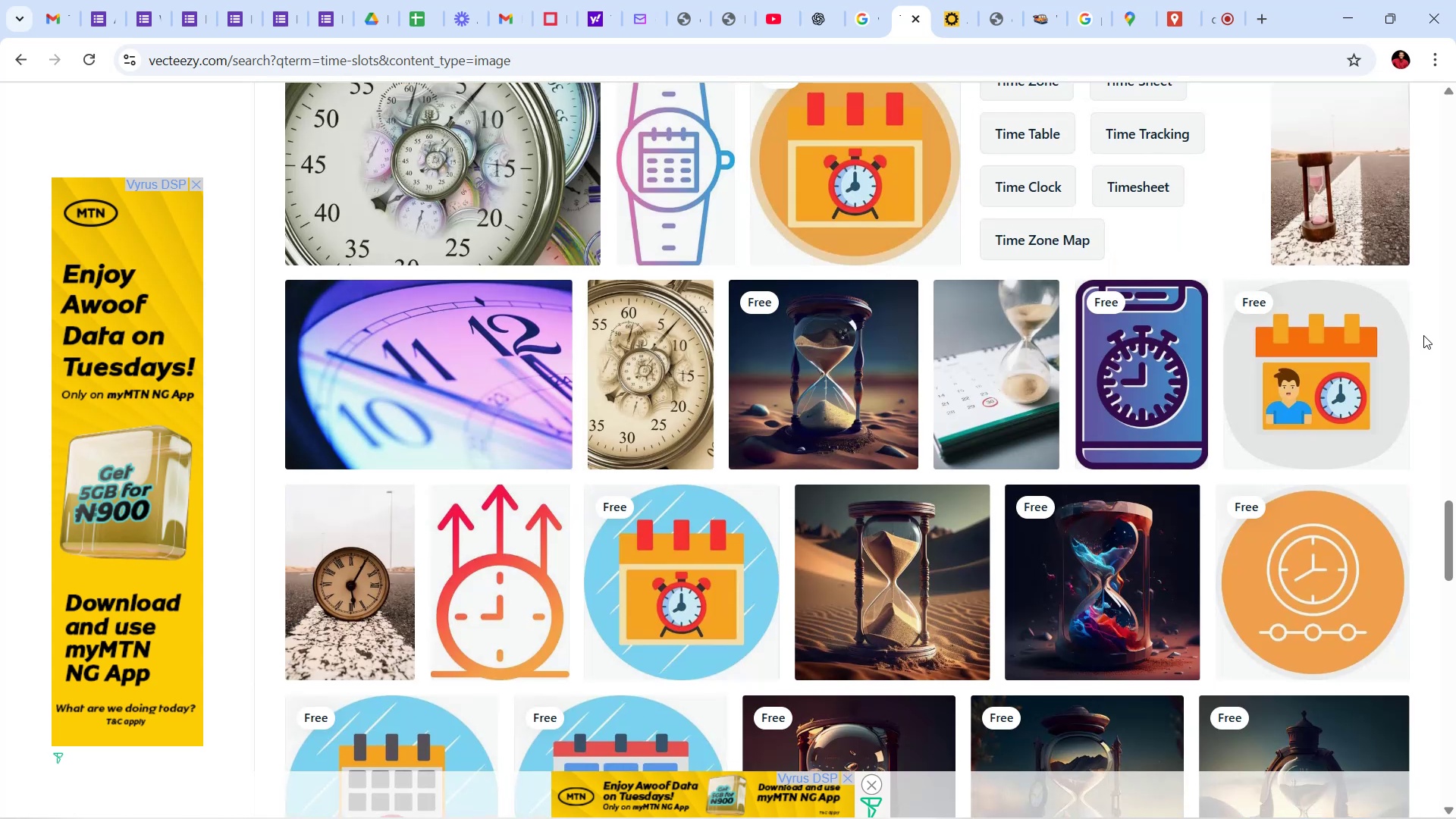 
wait(6.17)
 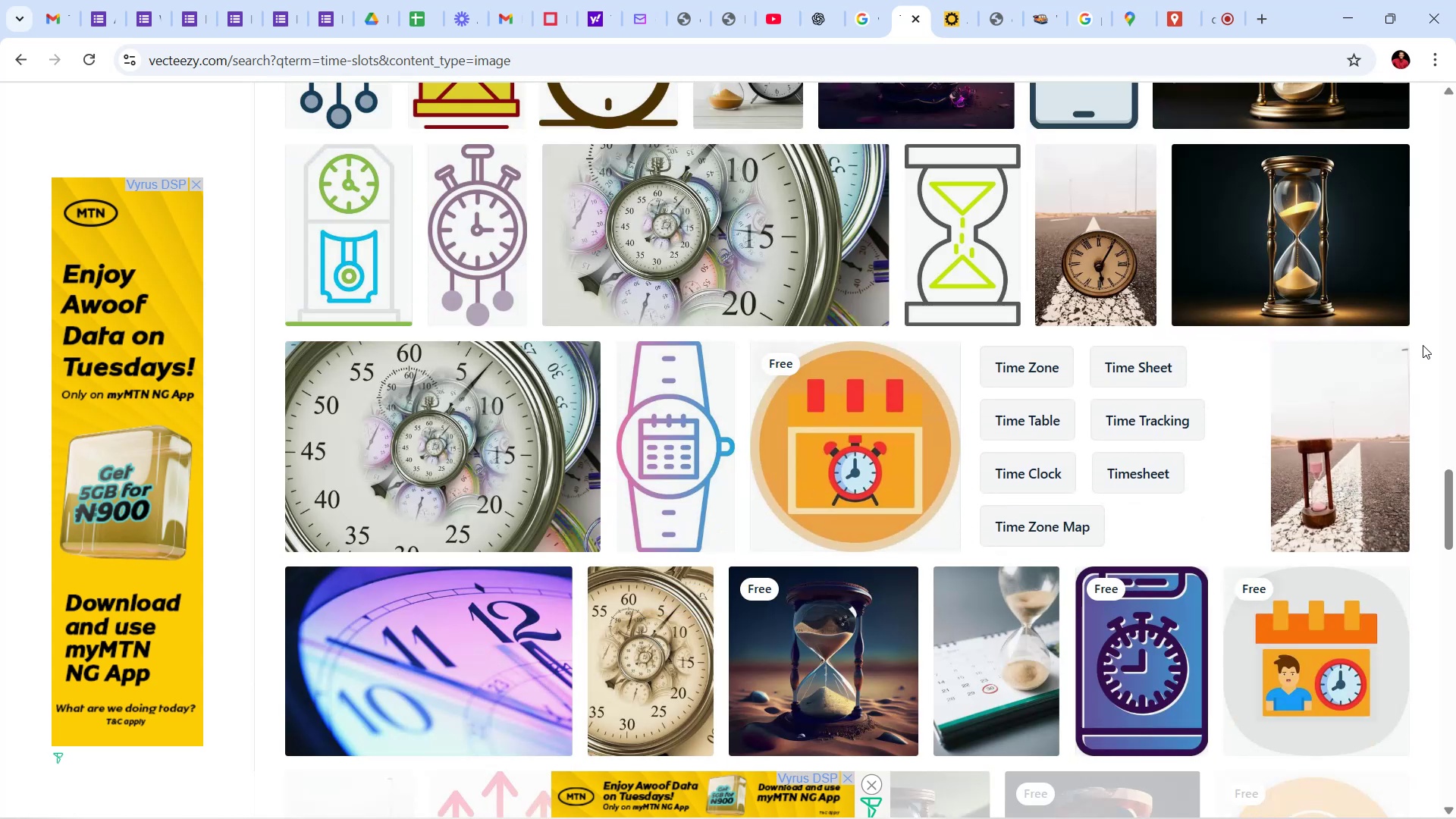 
scroll: coordinate [1423, 335], scroll_direction: down, amount: 8.0
 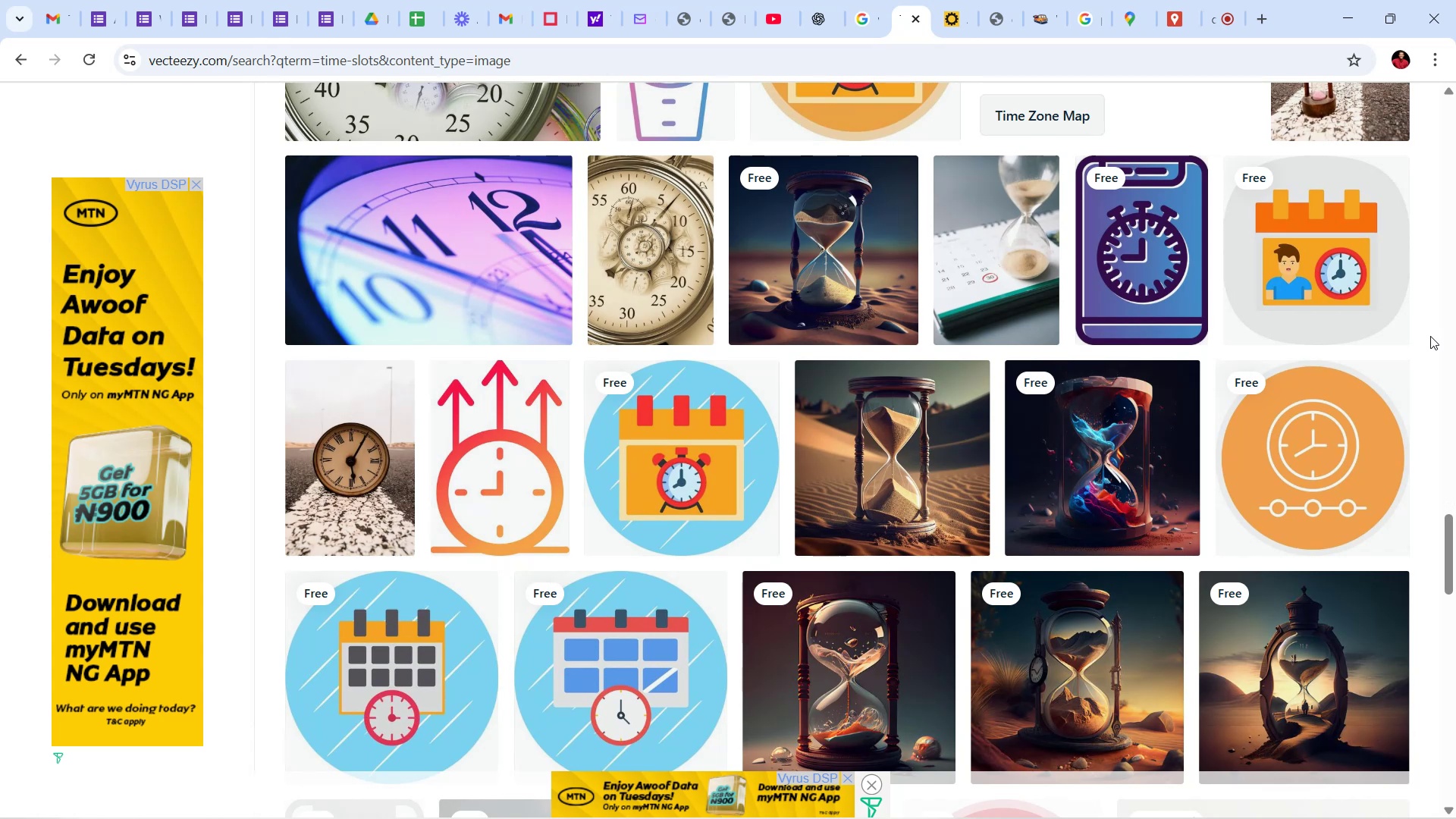 
wait(17.36)
 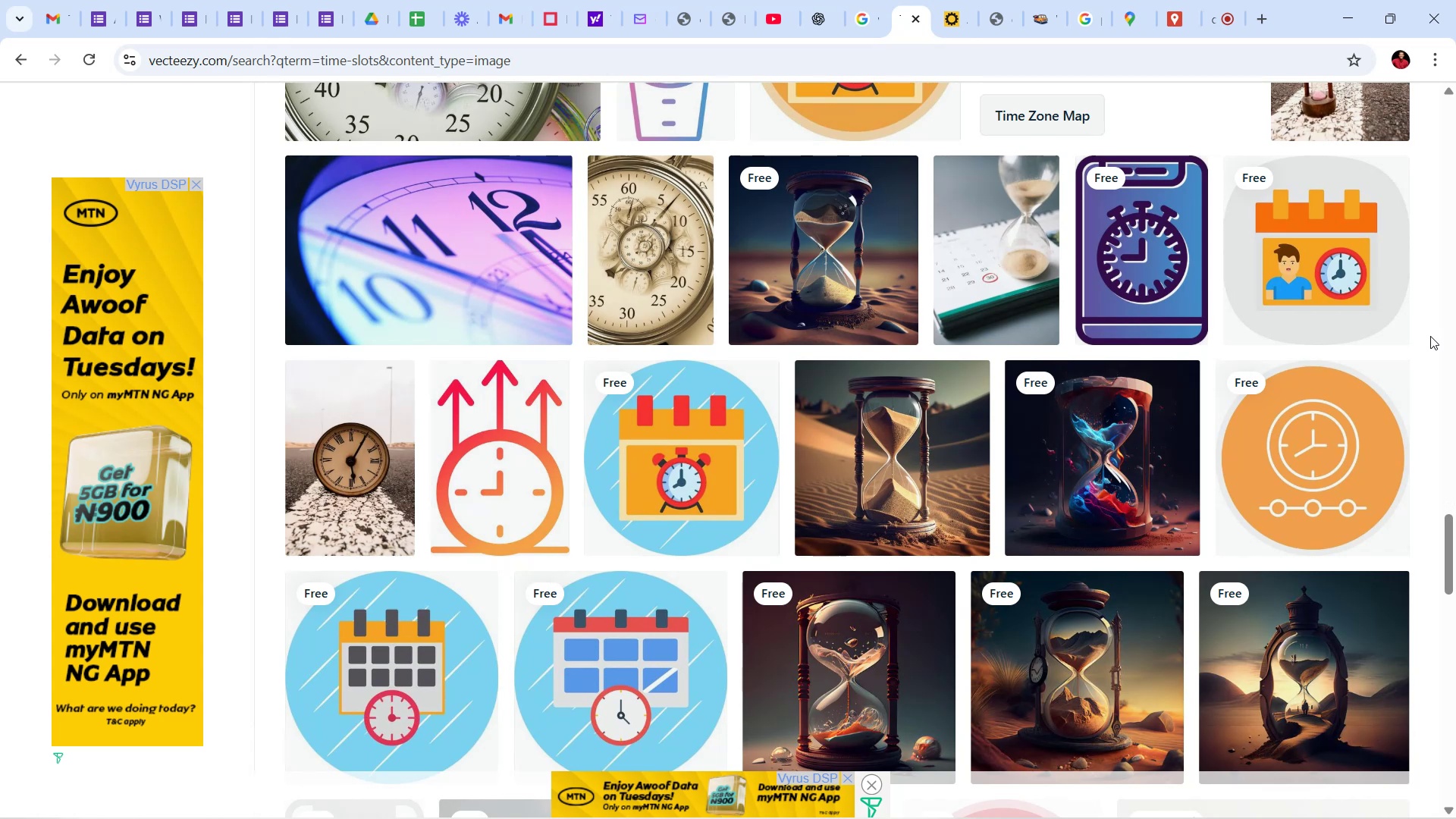 
scroll: coordinate [1414, 369], scroll_direction: down, amount: 9.0
 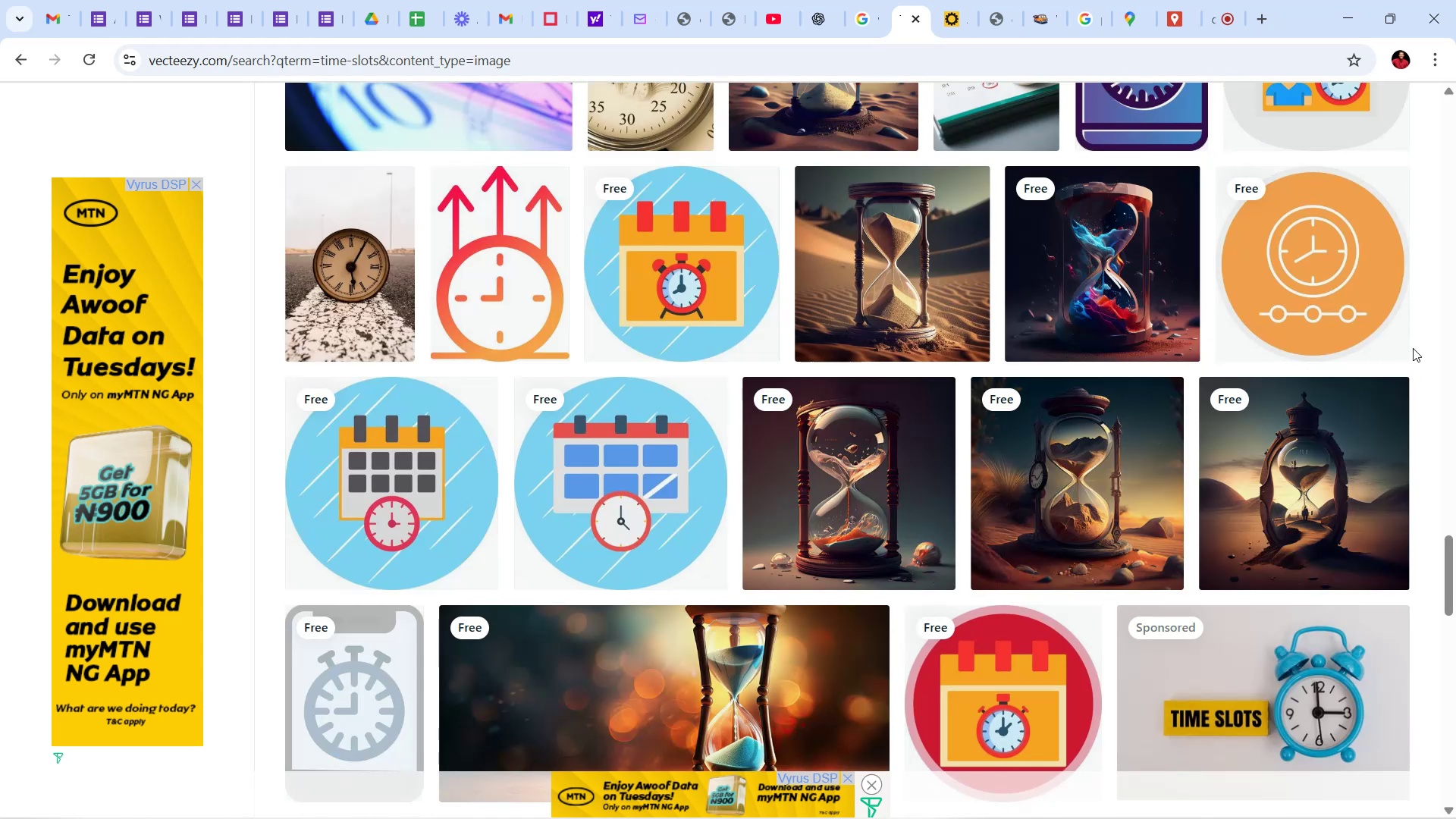 
wait(11.58)
 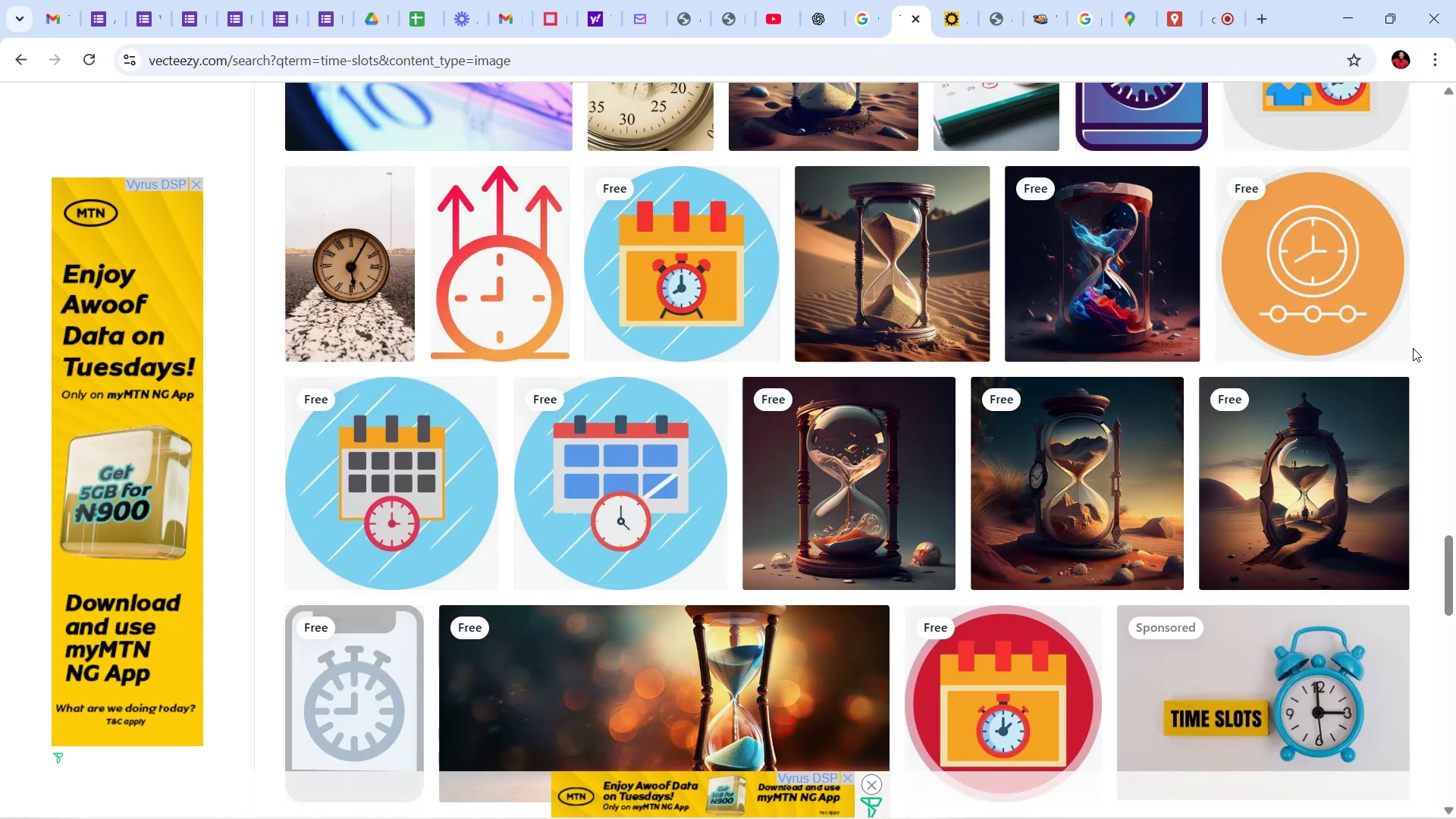 
scroll: coordinate [1413, 340], scroll_direction: down, amount: 9.0
 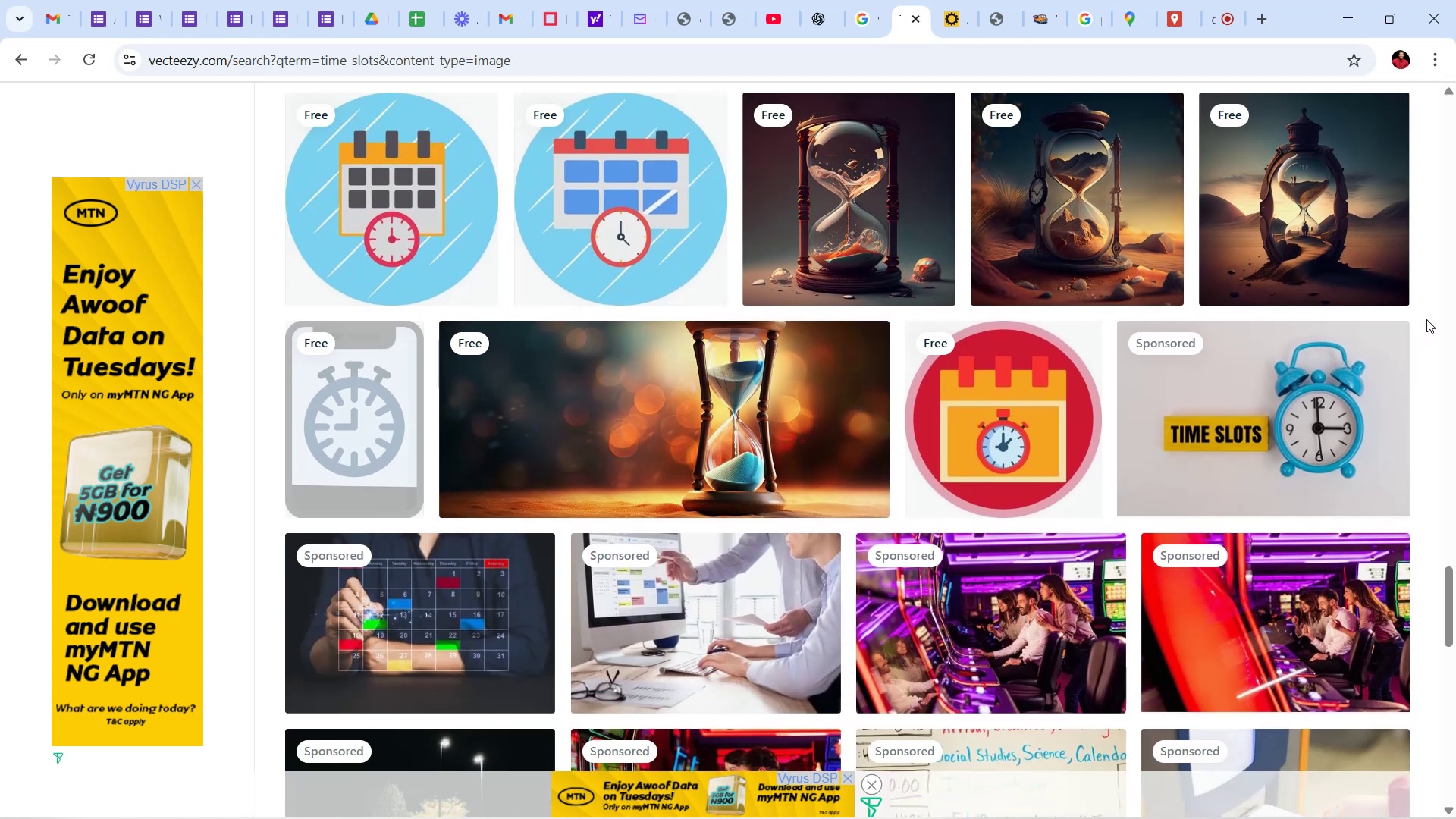 
wait(5.29)
 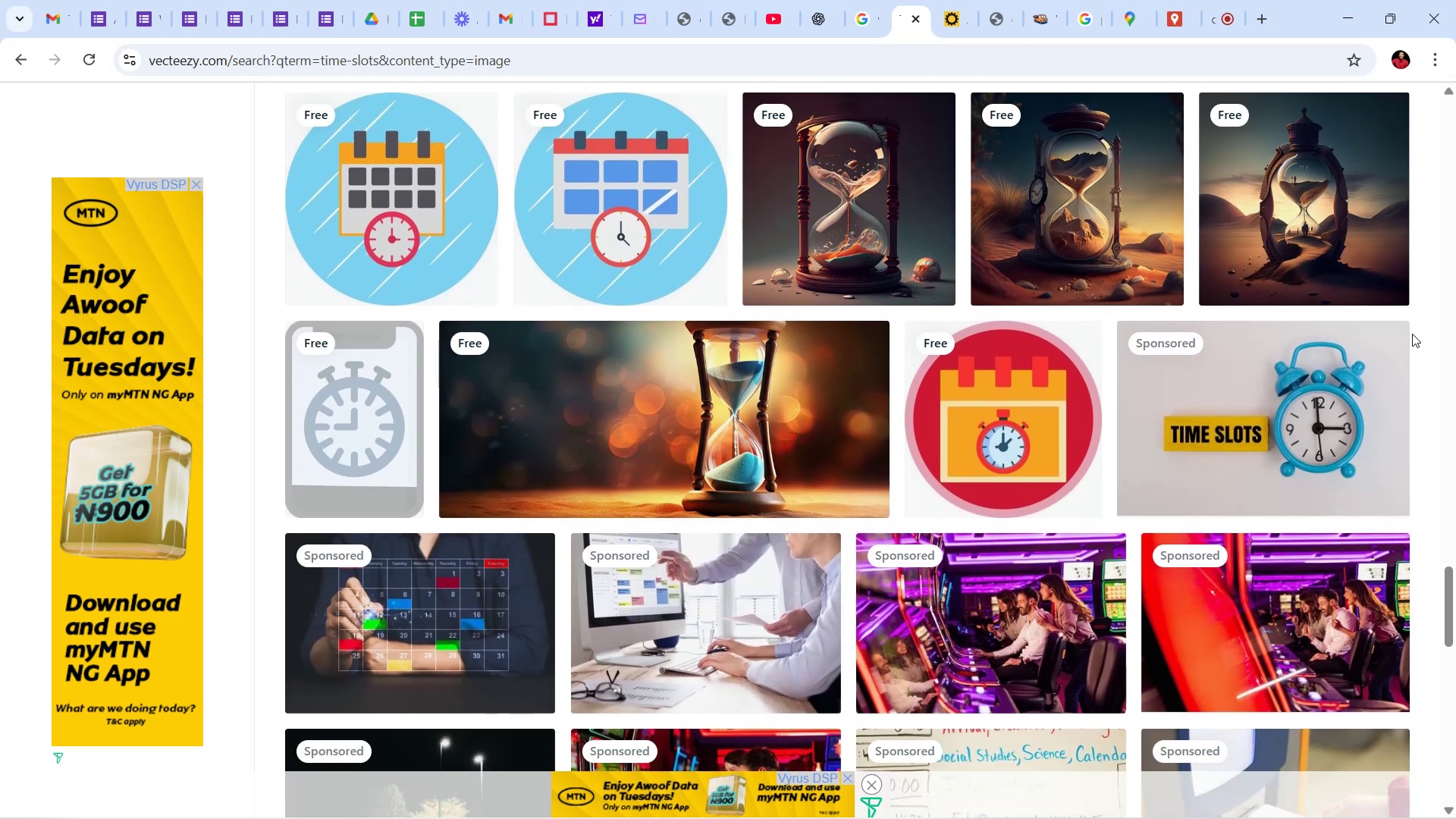 
scroll: coordinate [1441, 310], scroll_direction: down, amount: 16.0
 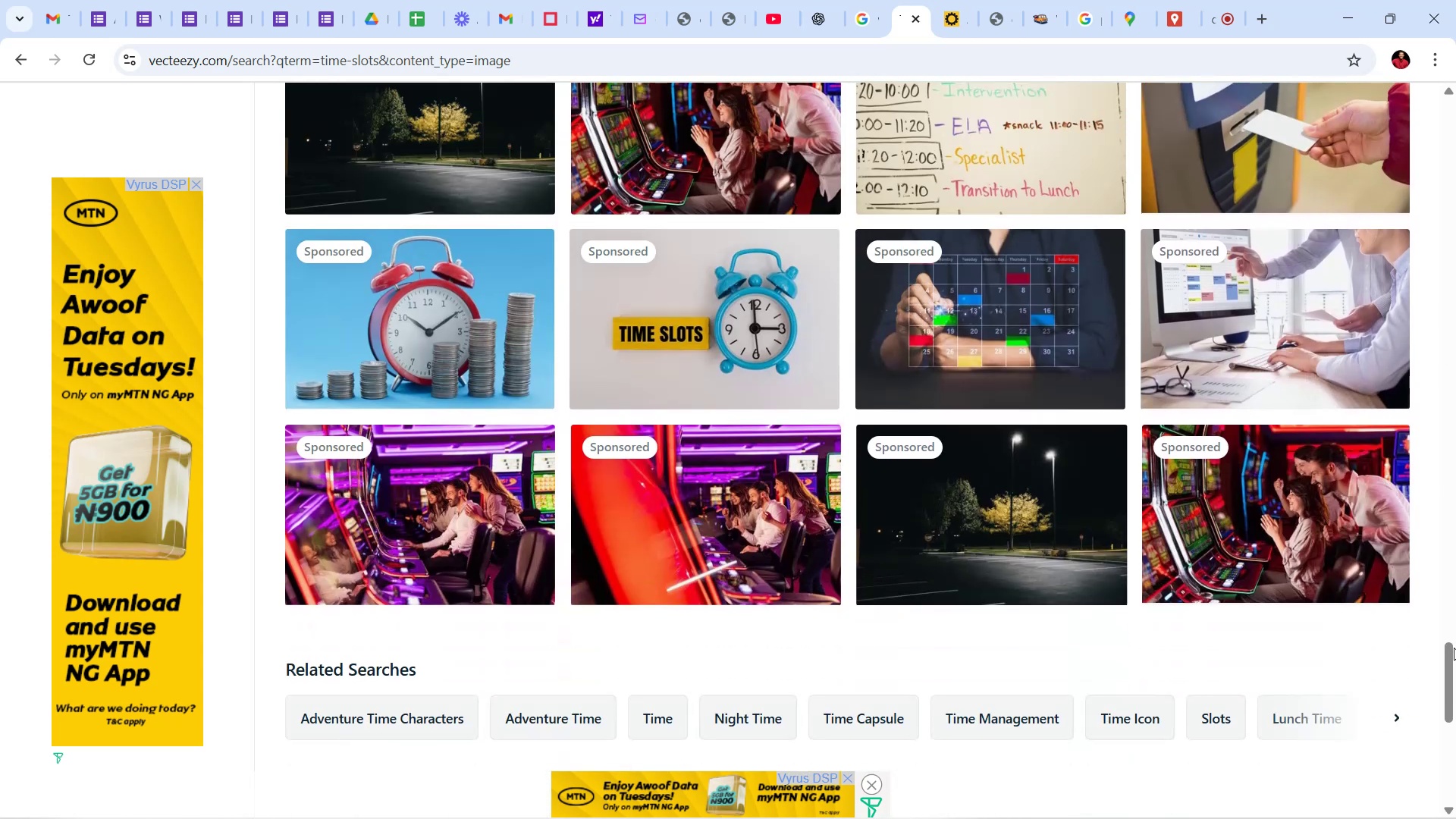 
left_click_drag(start_coordinate=[1453, 694], to_coordinate=[1455, 293])
 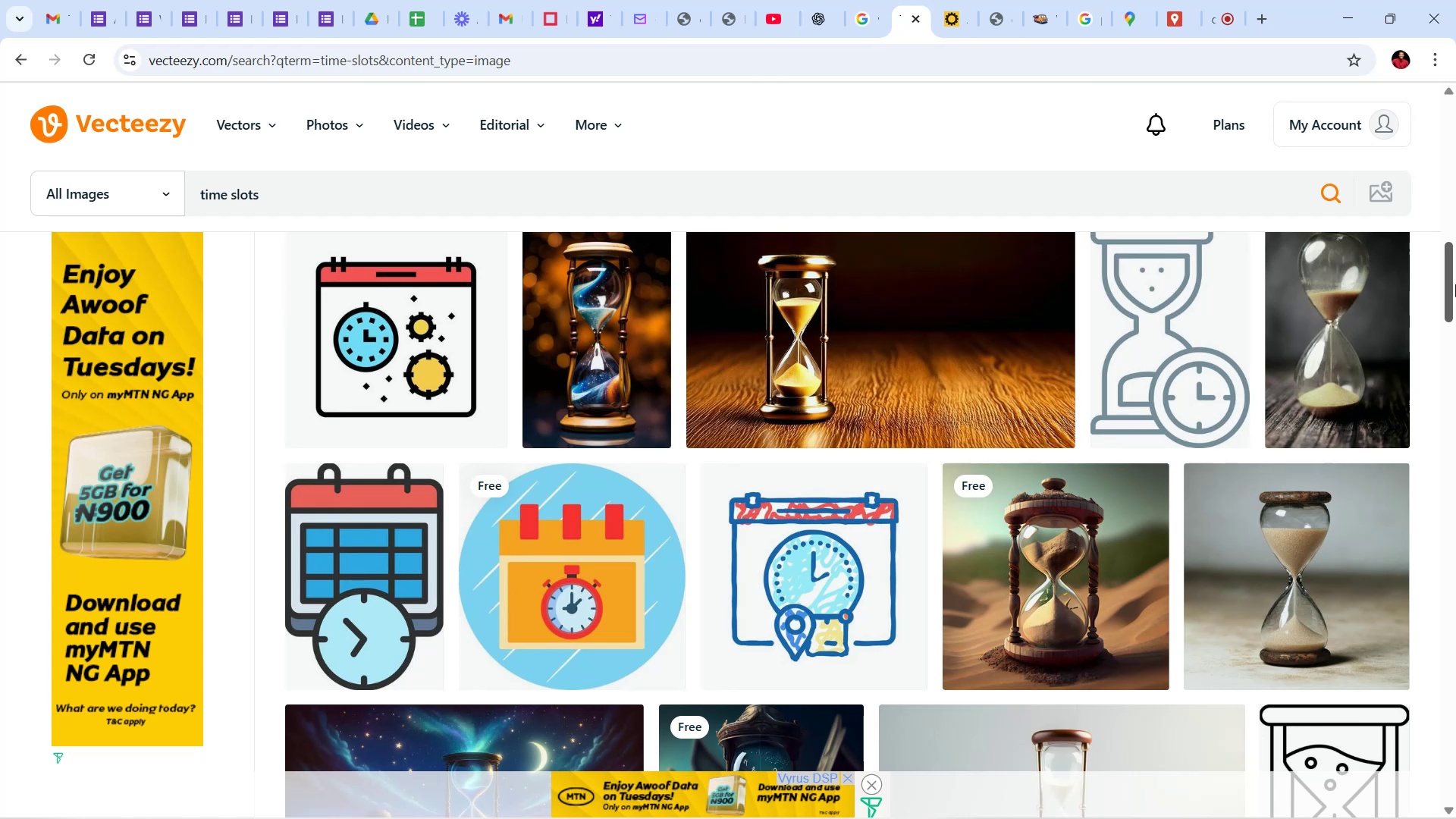 
wait(18.6)
 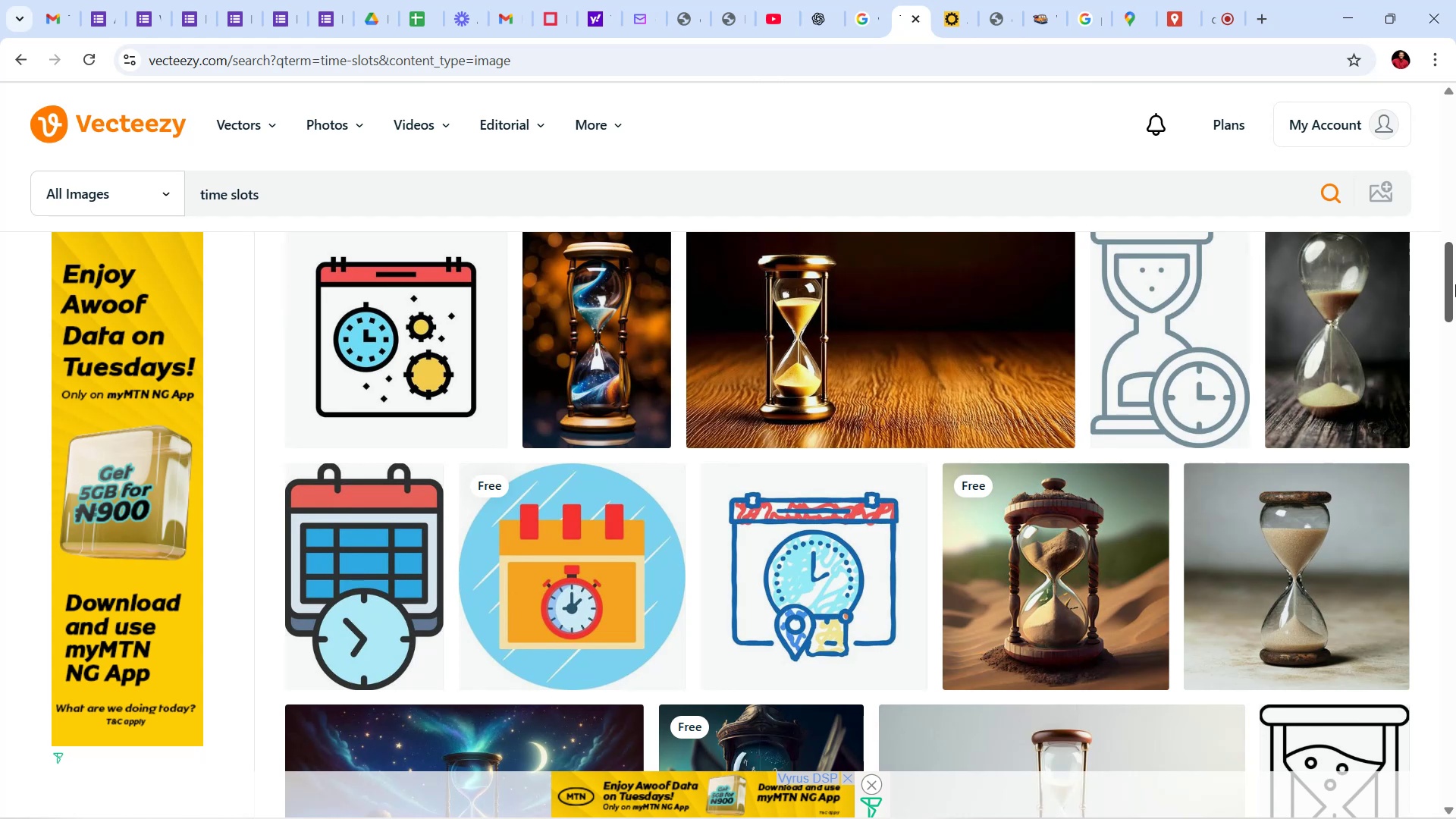 
mouse_move([1315, 372])
 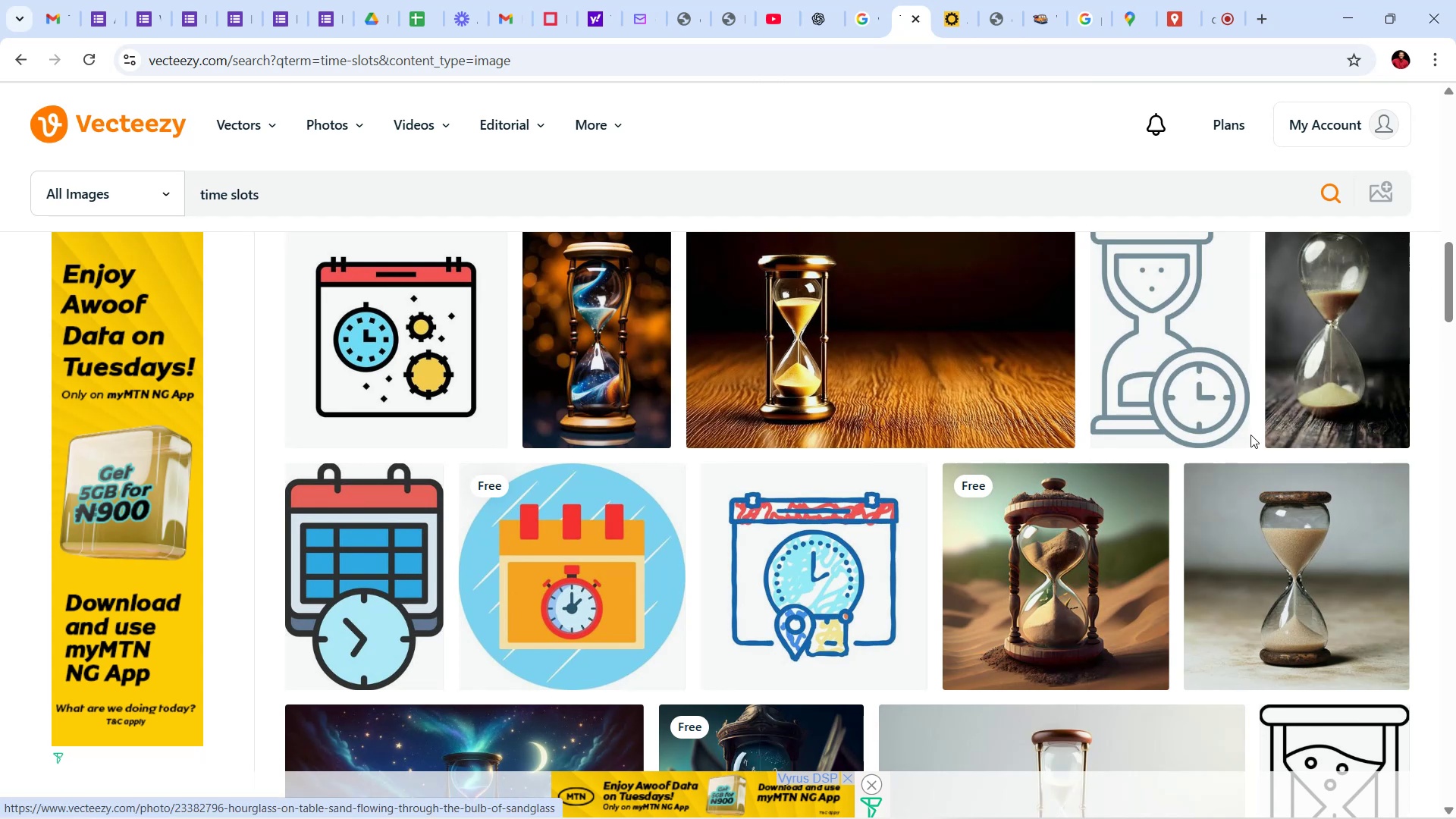 
scroll: coordinate [1345, 366], scroll_direction: up, amount: 37.0
 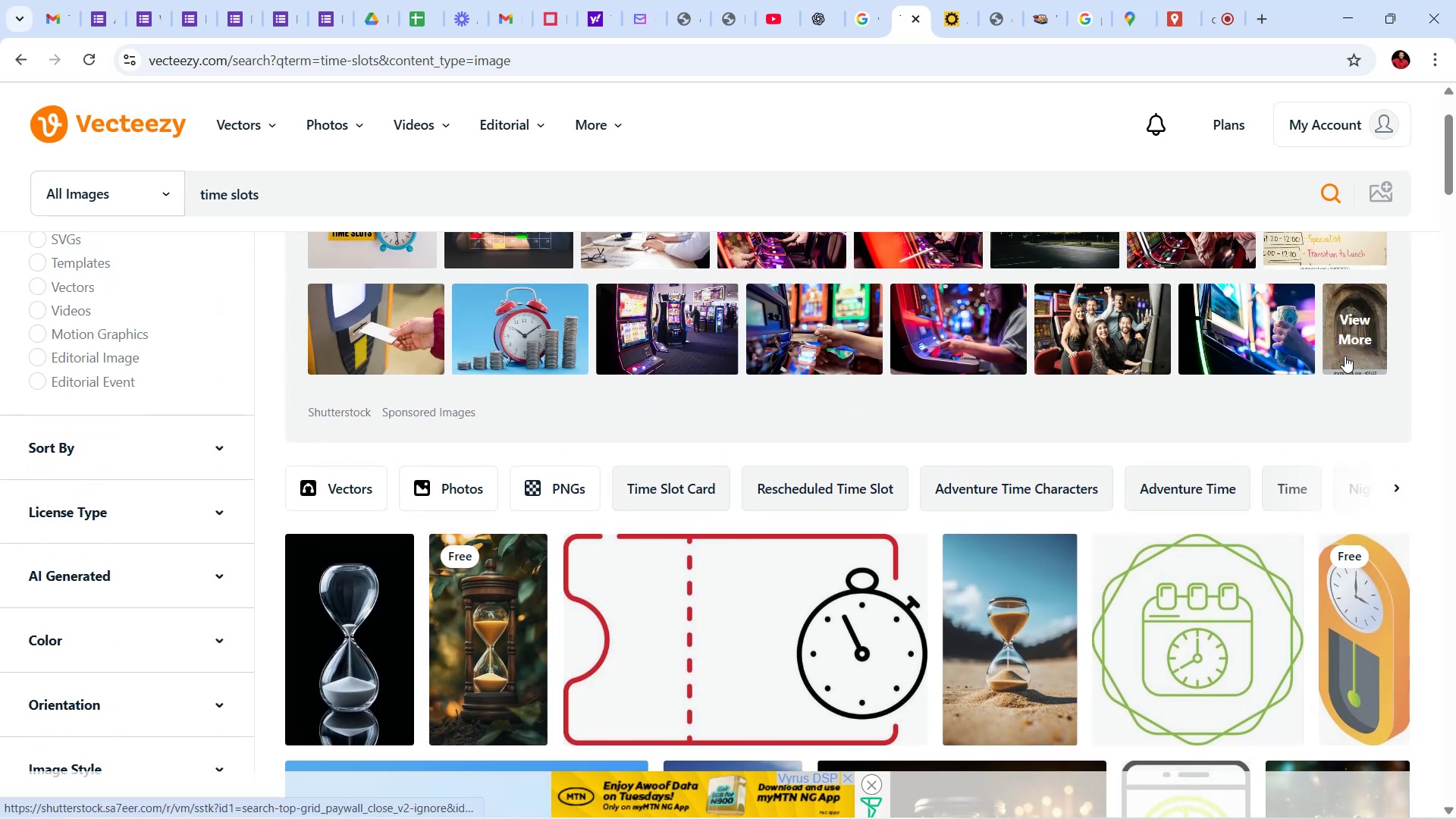 
mouse_move([1375, 343])
 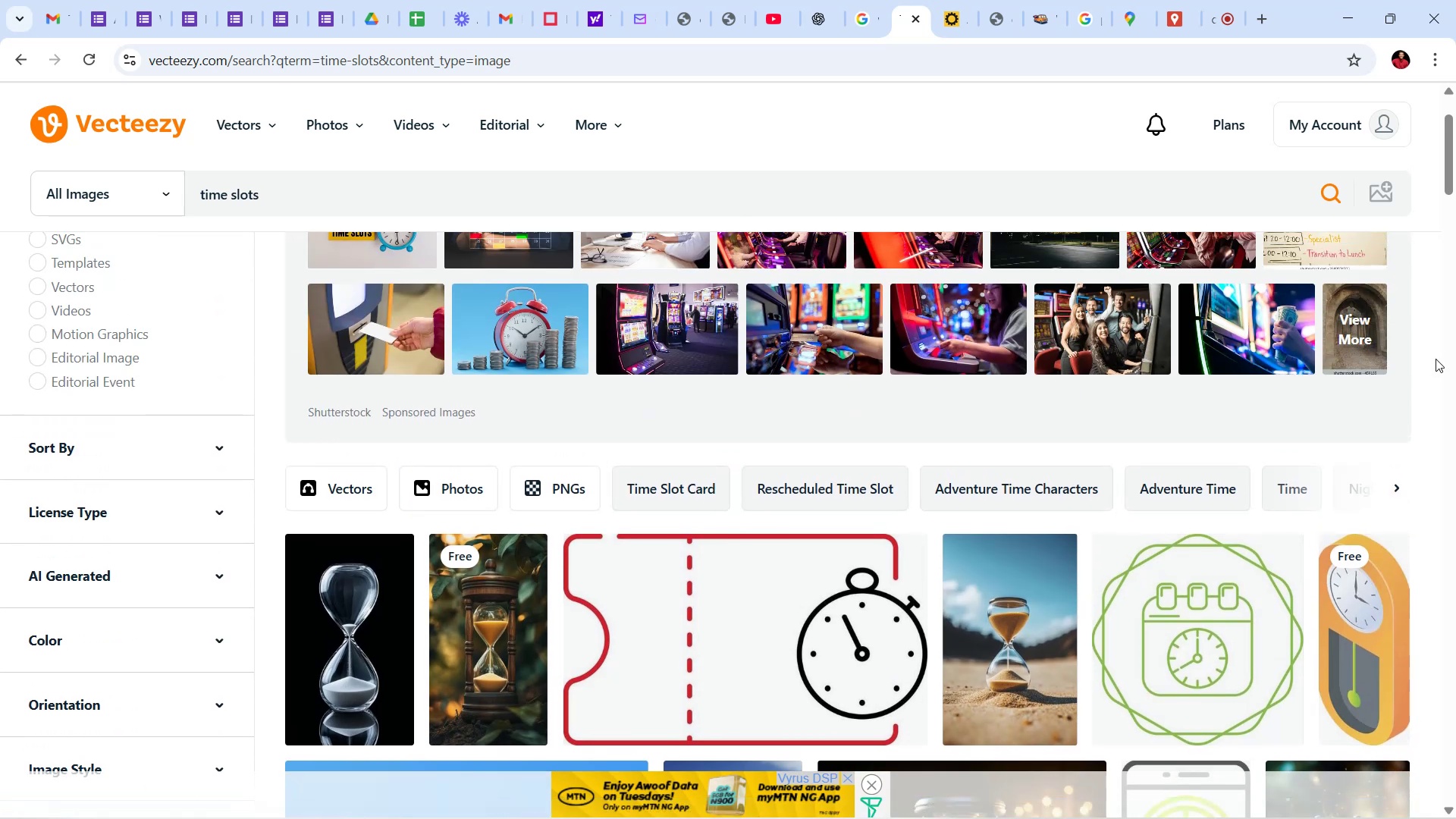 
scroll: coordinate [1422, 350], scroll_direction: down, amount: 36.0
 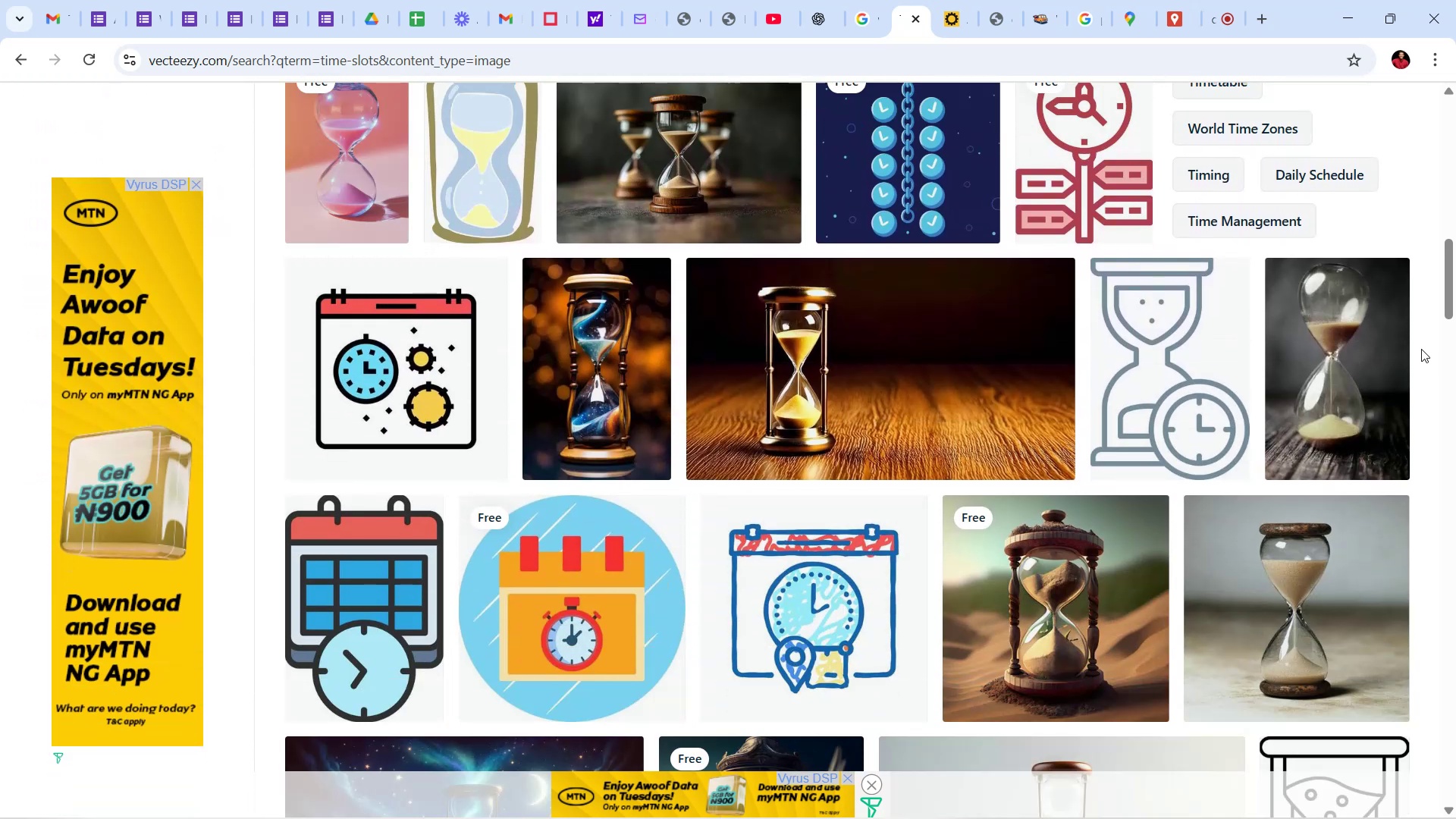 
scroll: coordinate [1421, 349], scroll_direction: down, amount: 8.0
 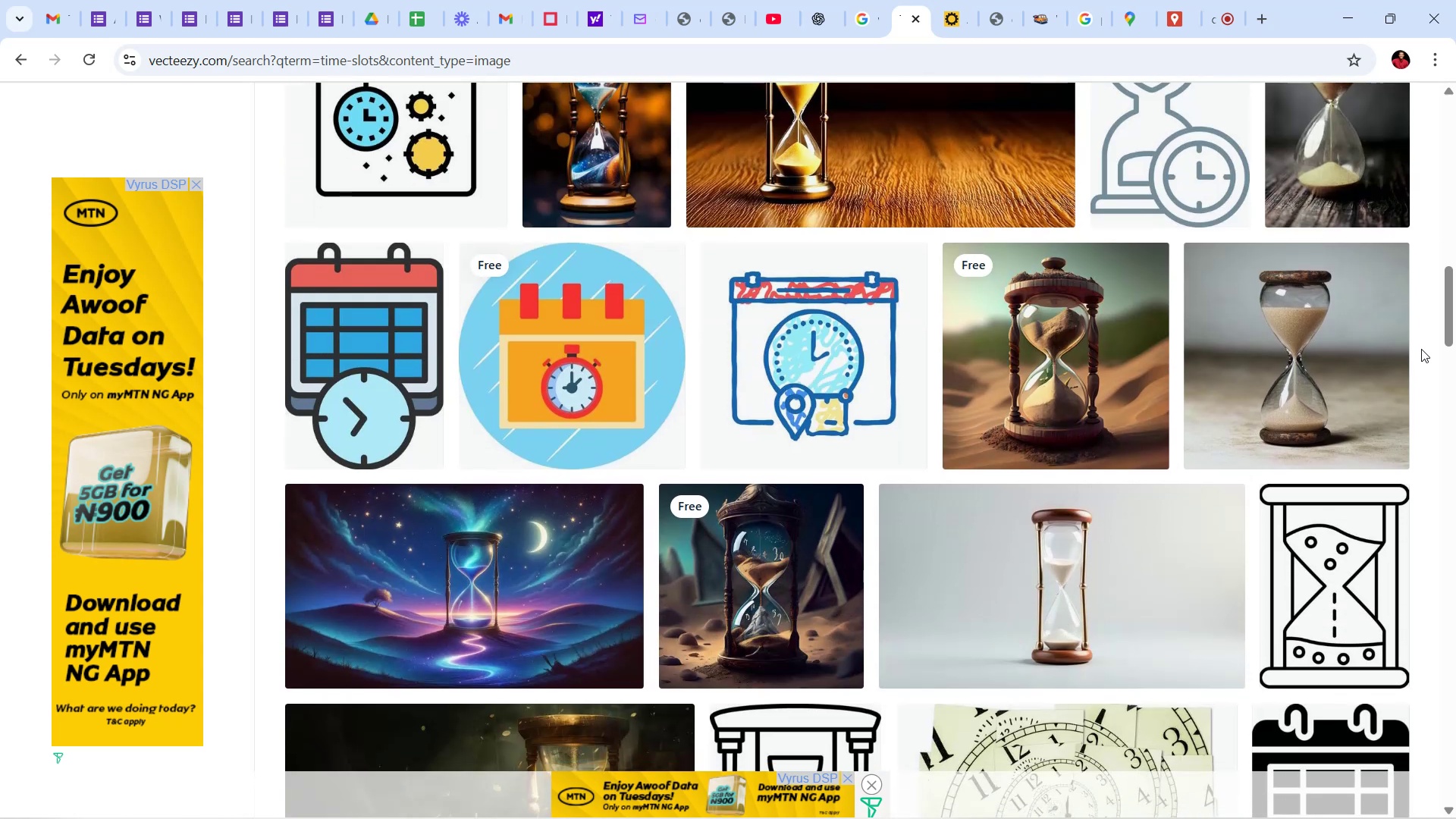 
wait(8.12)
 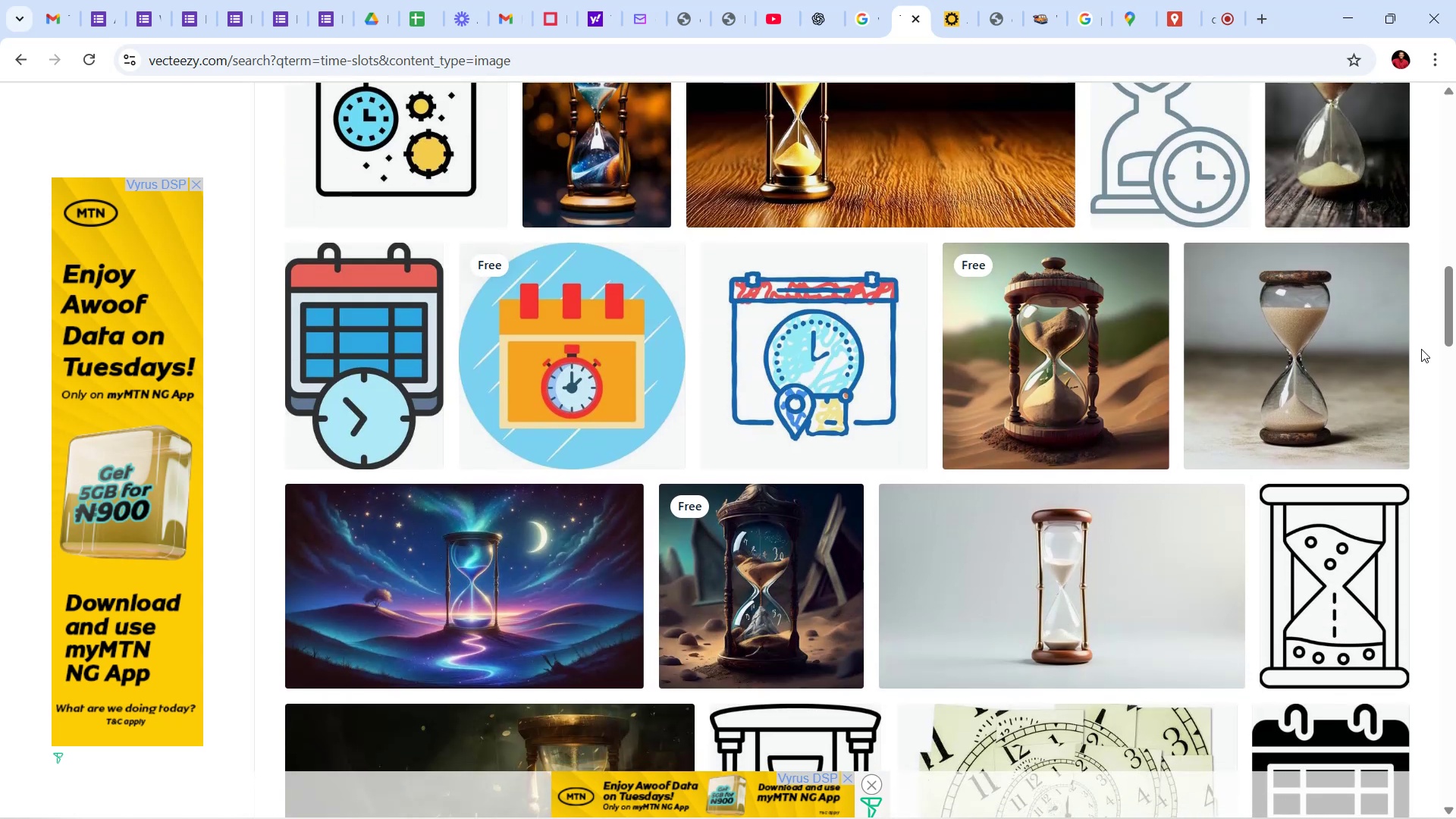 
scroll: coordinate [1420, 328], scroll_direction: down, amount: 29.0
 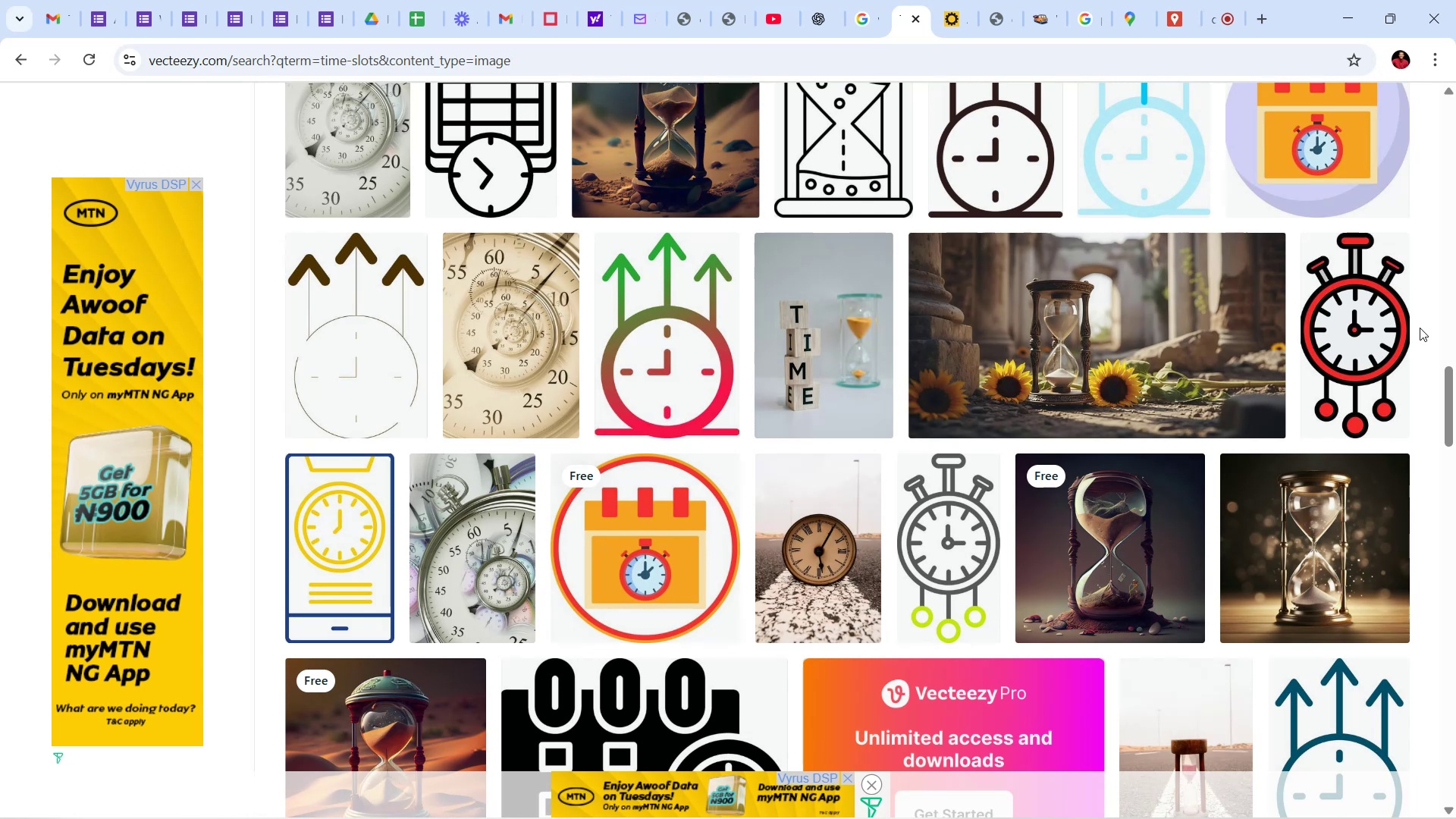 
wait(9.94)
 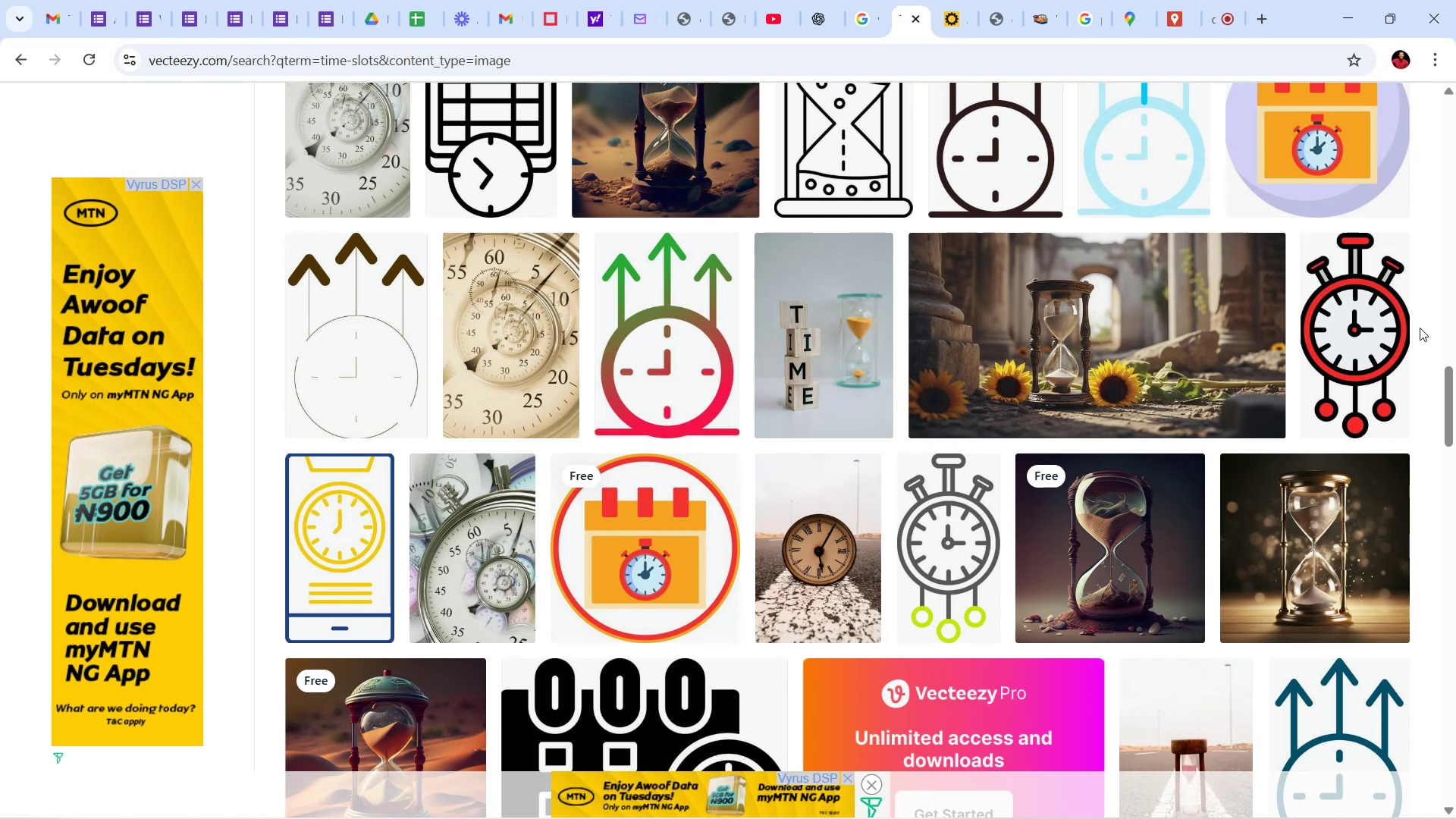 
scroll: coordinate [1419, 325], scroll_direction: down, amount: 26.0
 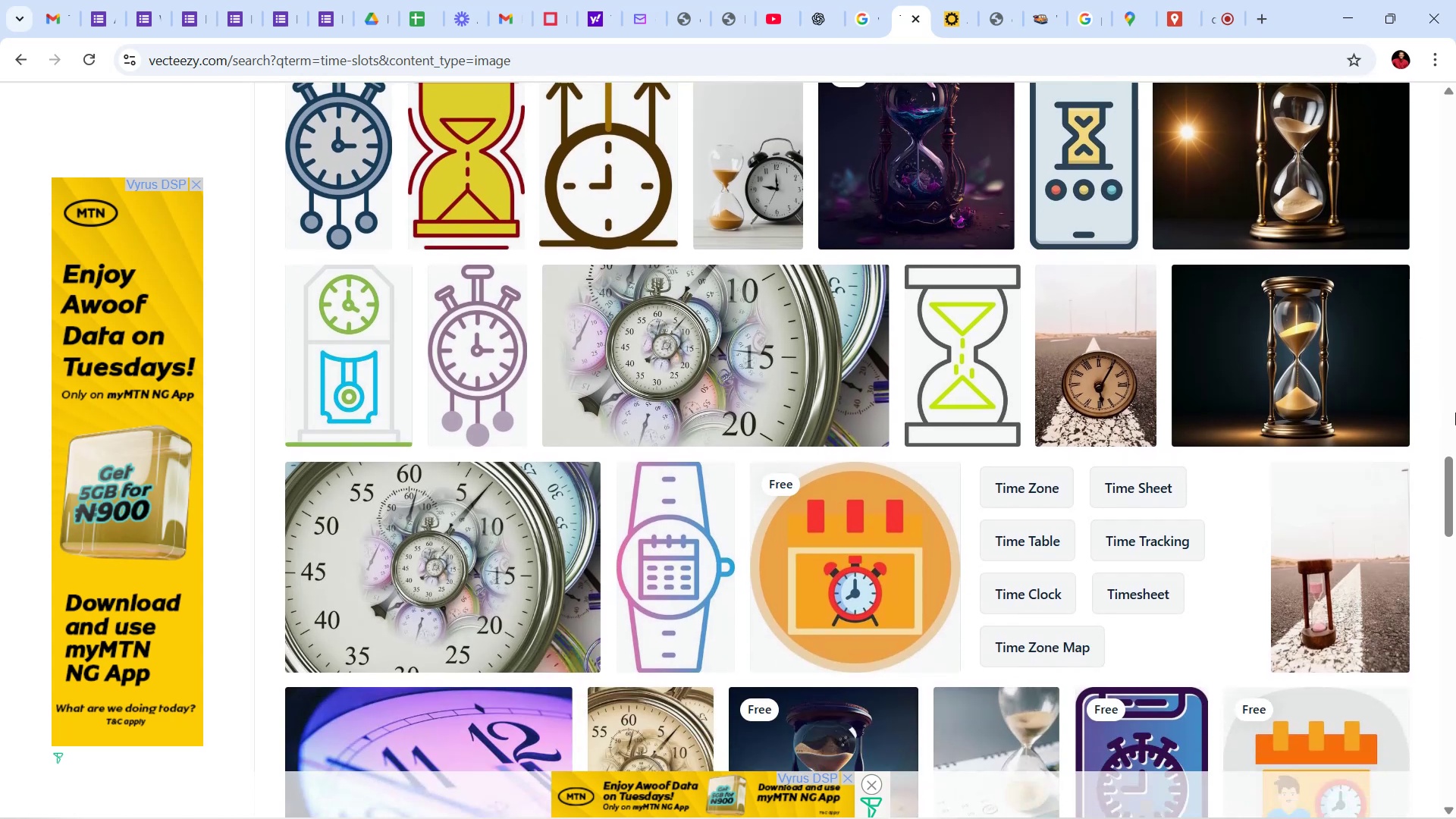 
left_click_drag(start_coordinate=[1449, 500], to_coordinate=[1451, 576])
 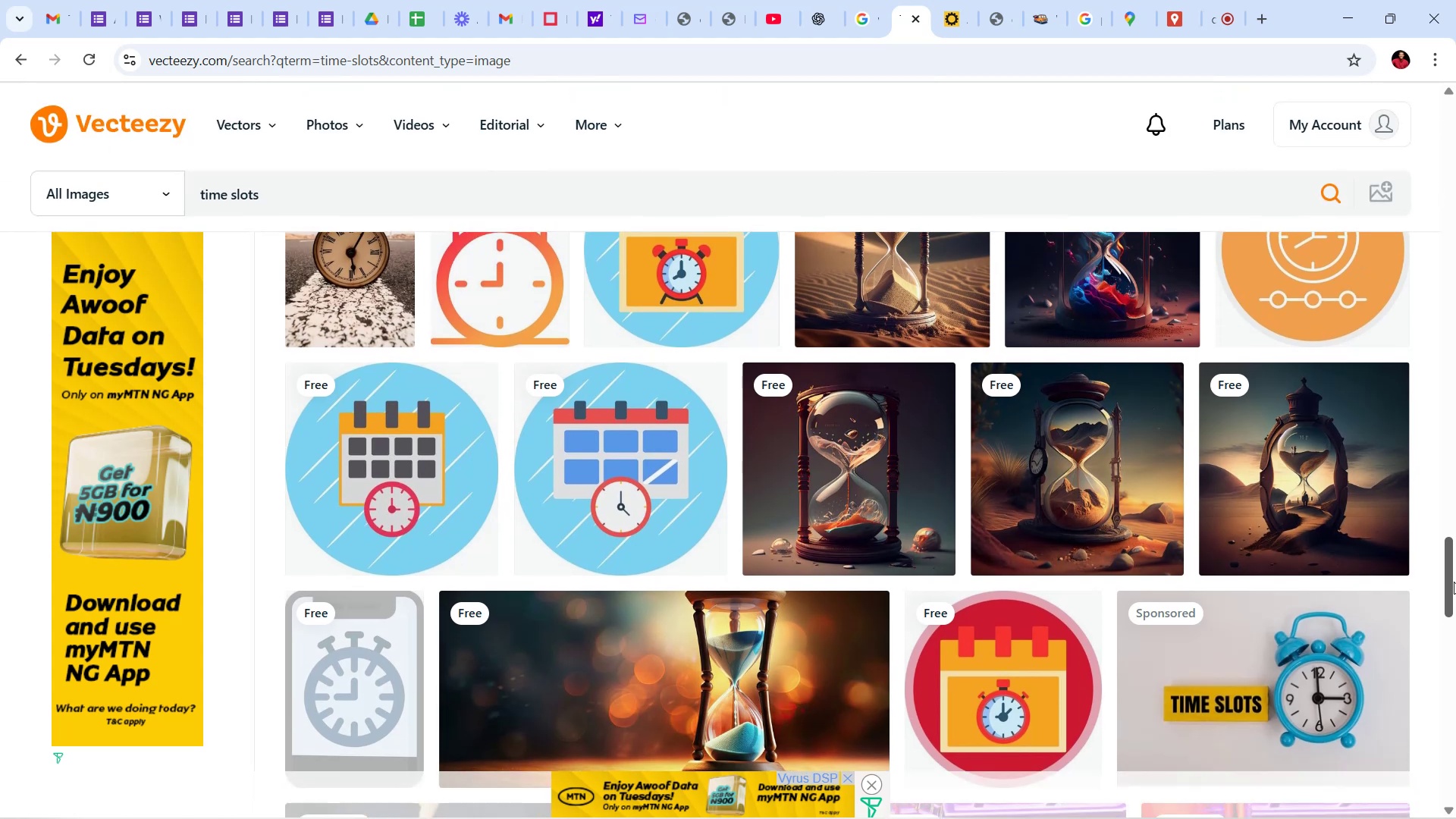 
scroll: coordinate [679, 450], scroll_direction: up, amount: 5.0
 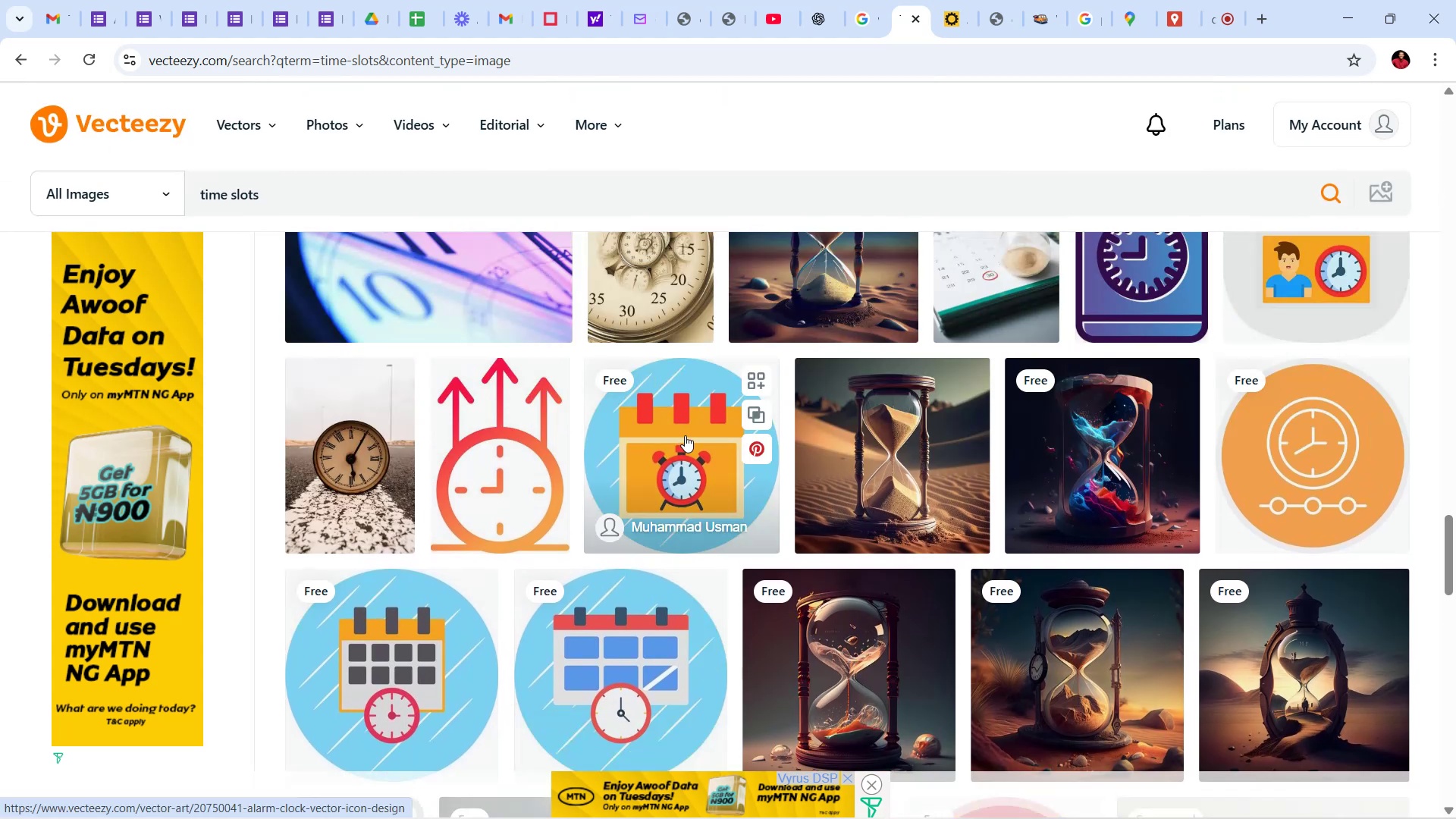 
scroll: coordinate [704, 422], scroll_direction: down, amount: 5.0
 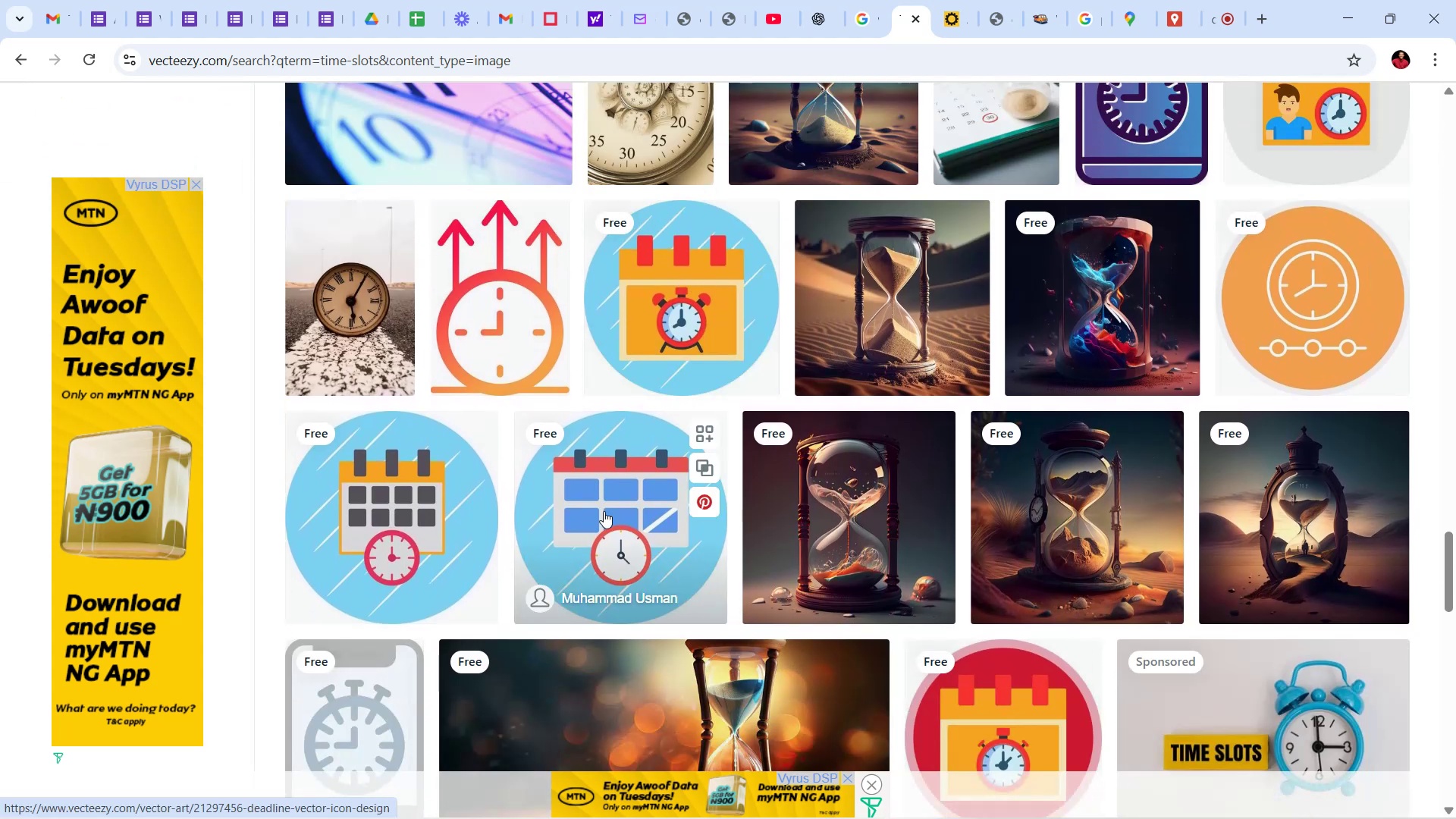 
left_click([602, 521])
 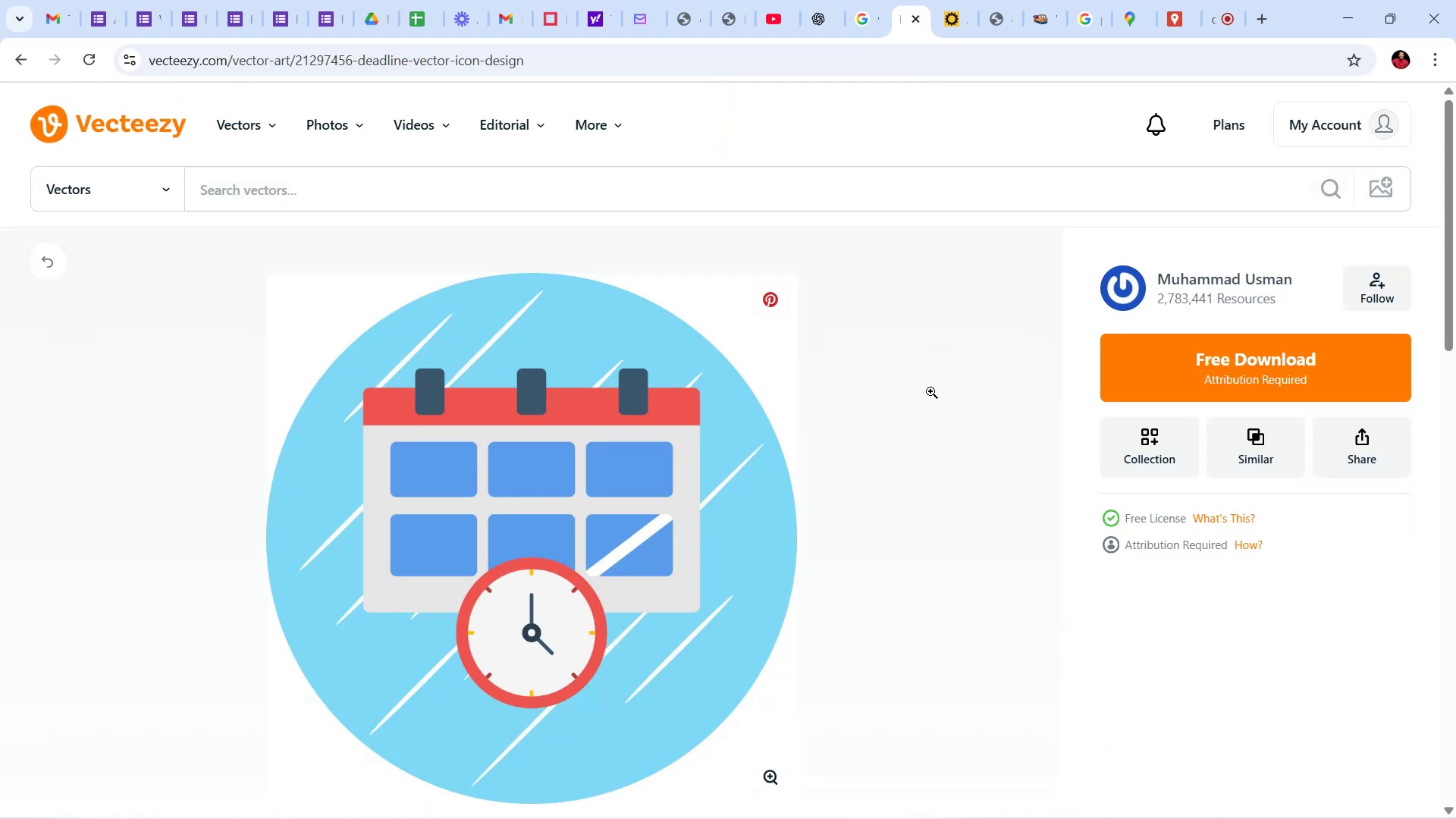 
wait(9.75)
 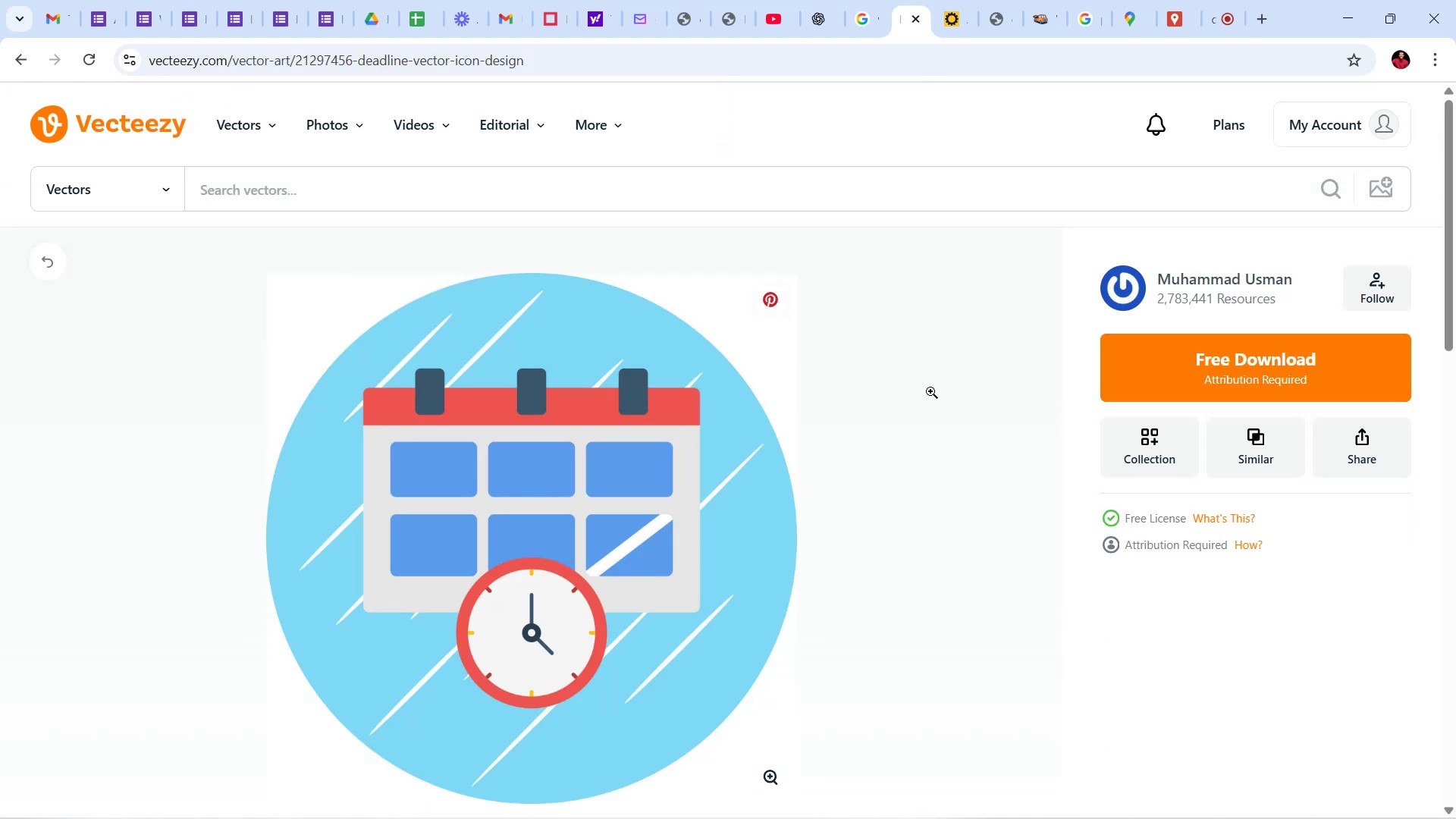 
scroll: coordinate [951, 365], scroll_direction: down, amount: 4.0
 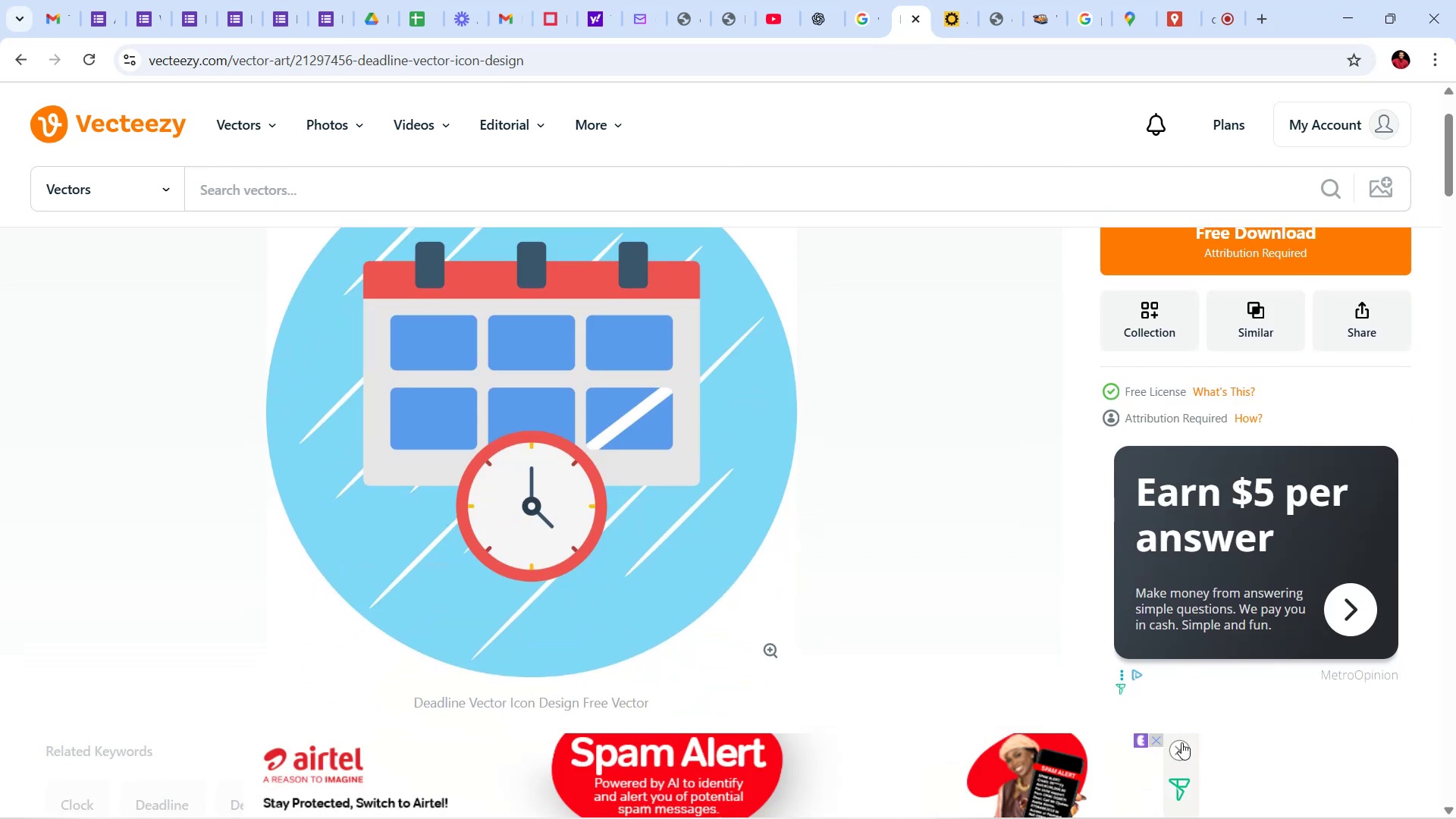 
left_click([1183, 742])
 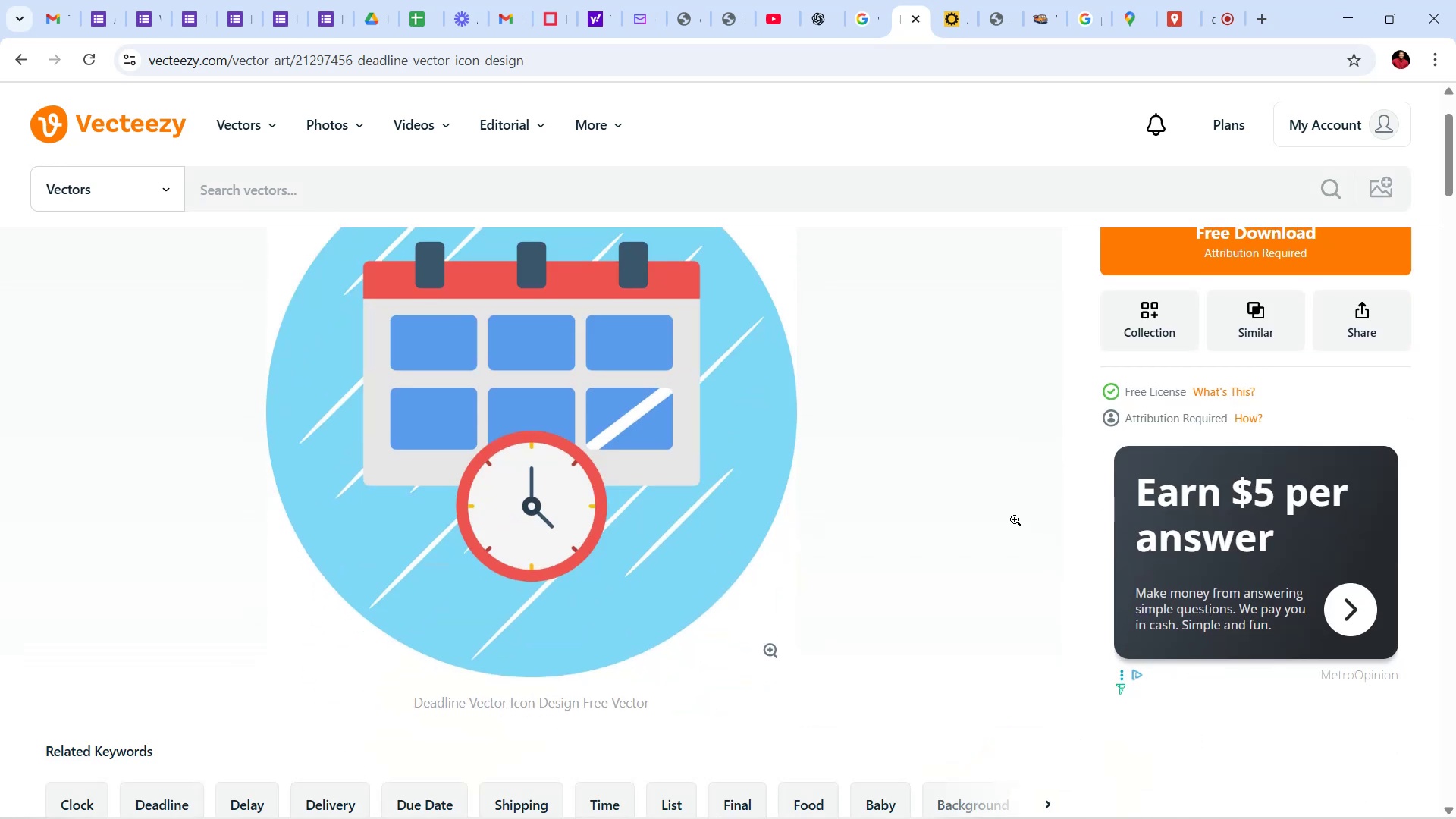 
scroll: coordinate [1014, 508], scroll_direction: up, amount: 3.0
 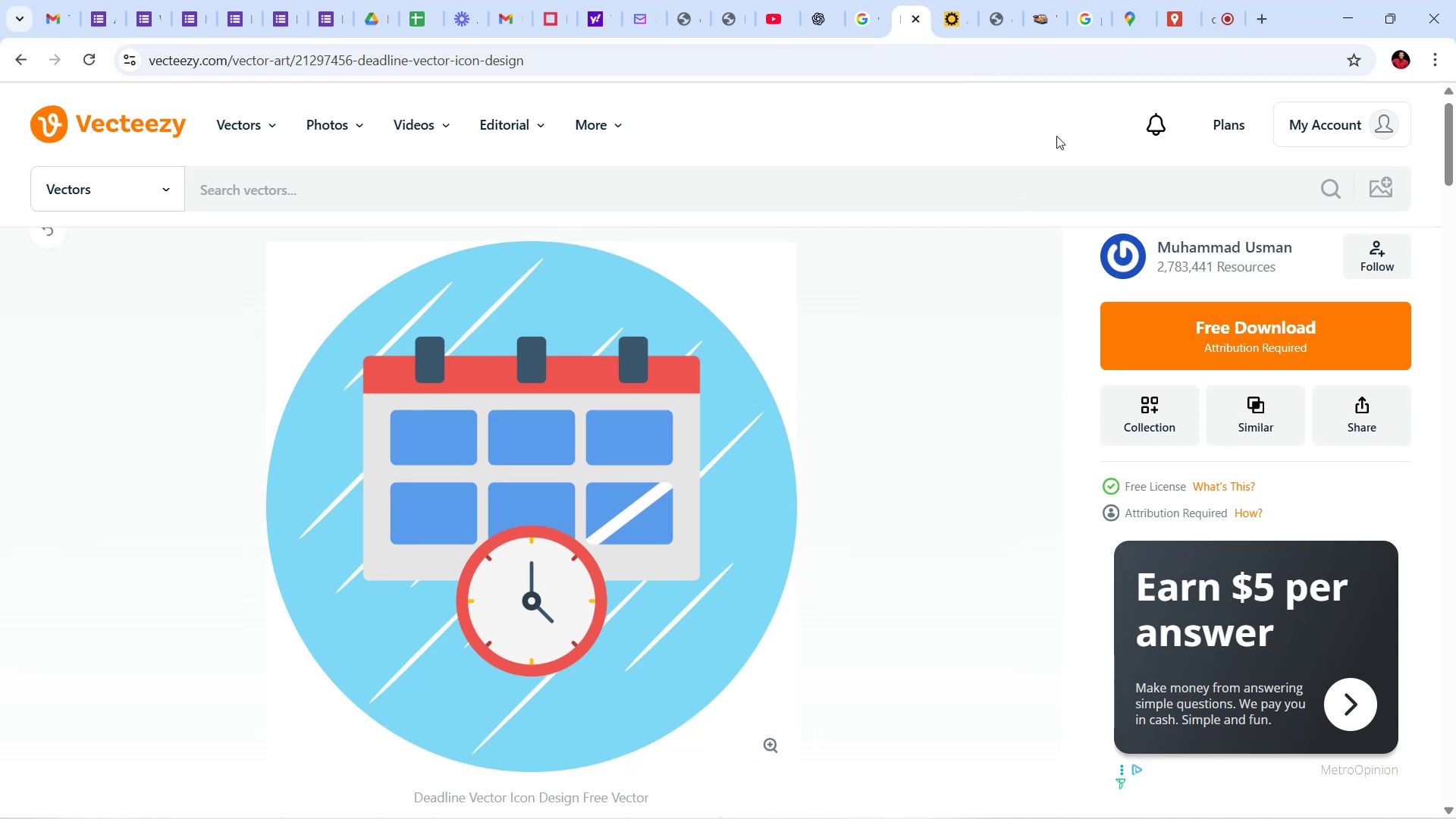 
wait(15.27)
 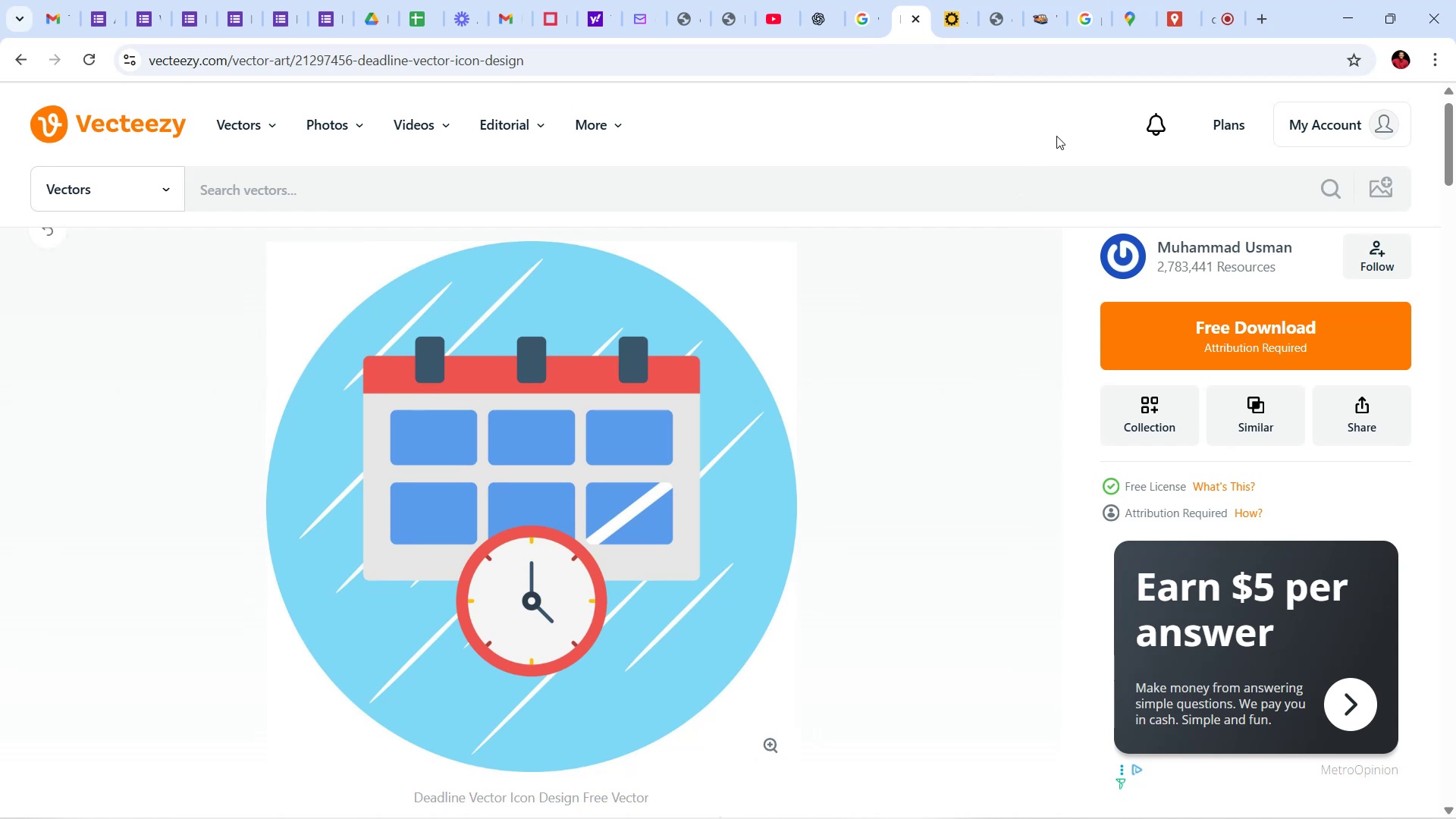 
scroll: coordinate [1039, 285], scroll_direction: up, amount: 3.0
 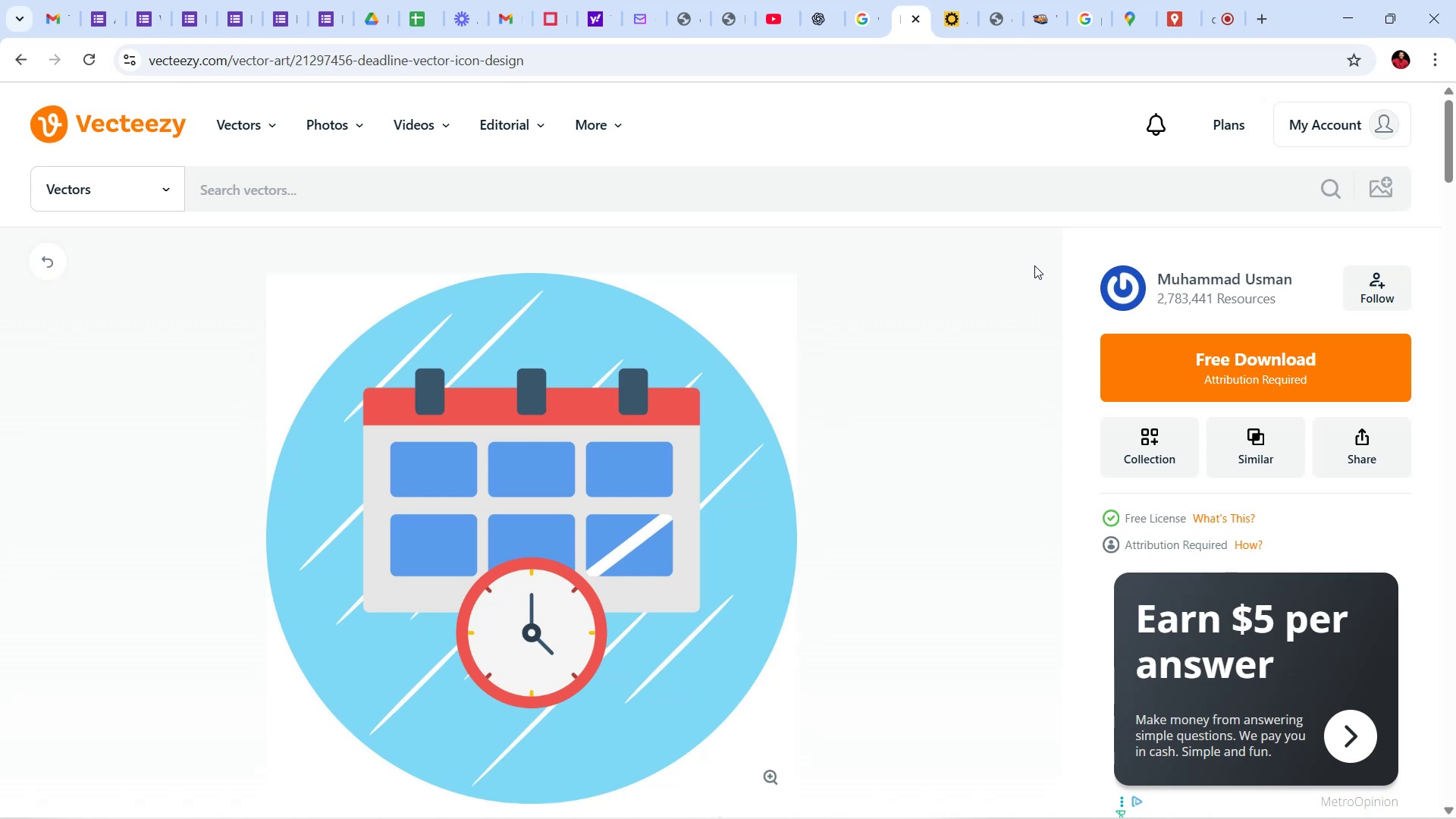 
wait(12.66)
 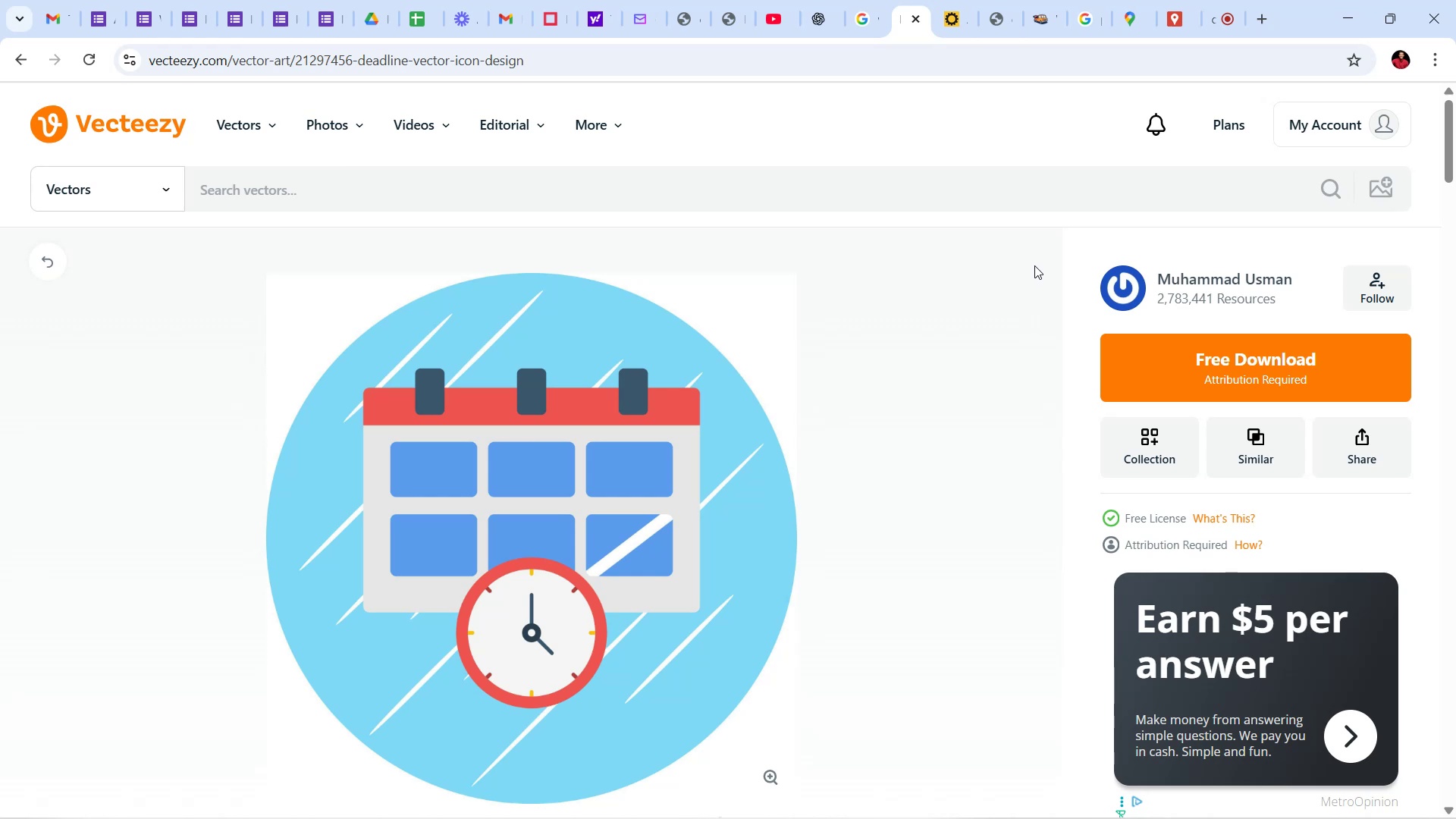 
scroll: coordinate [1435, 349], scroll_direction: down, amount: 3.0
 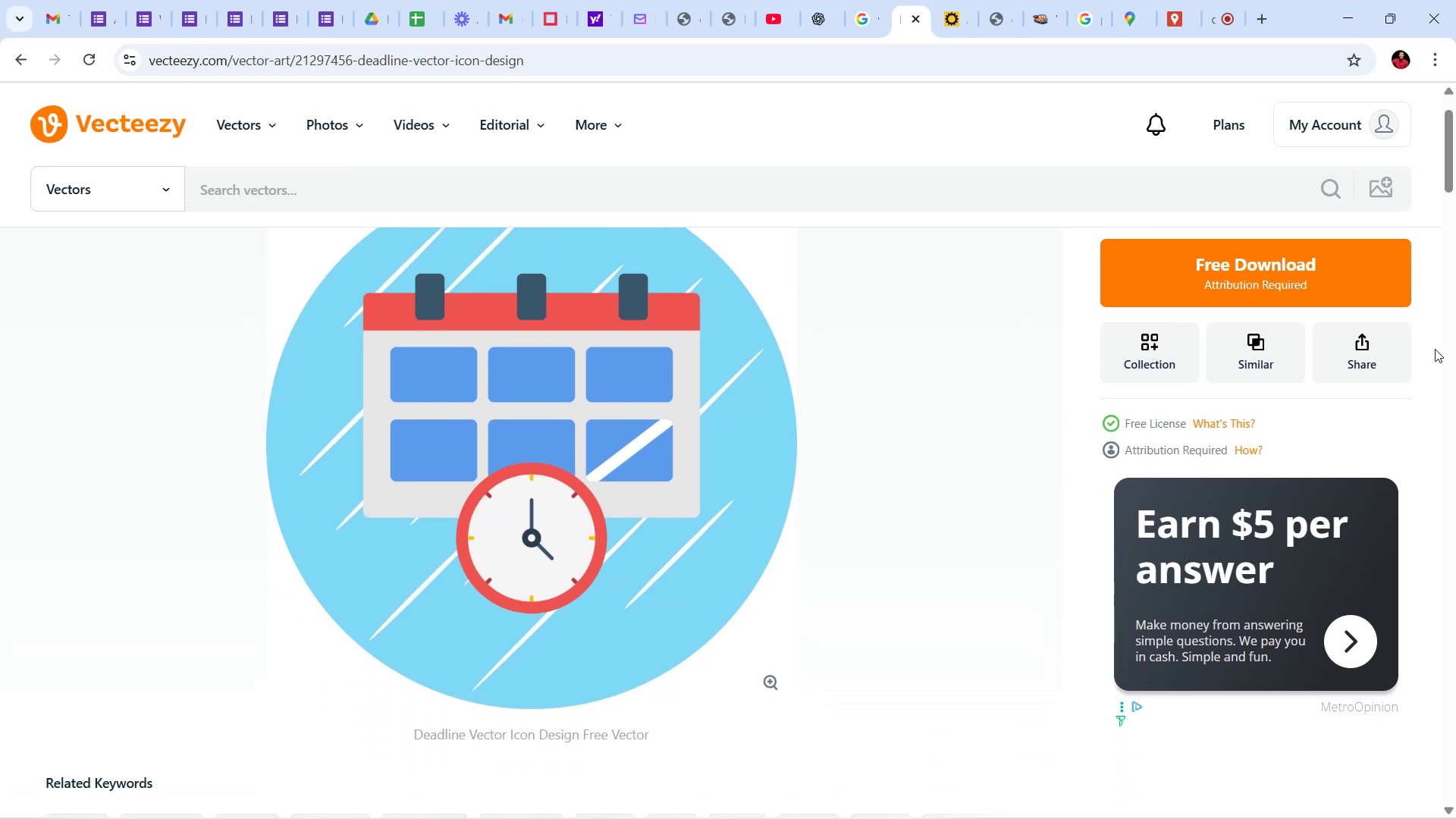 
scroll: coordinate [1435, 347], scroll_direction: up, amount: 5.0
 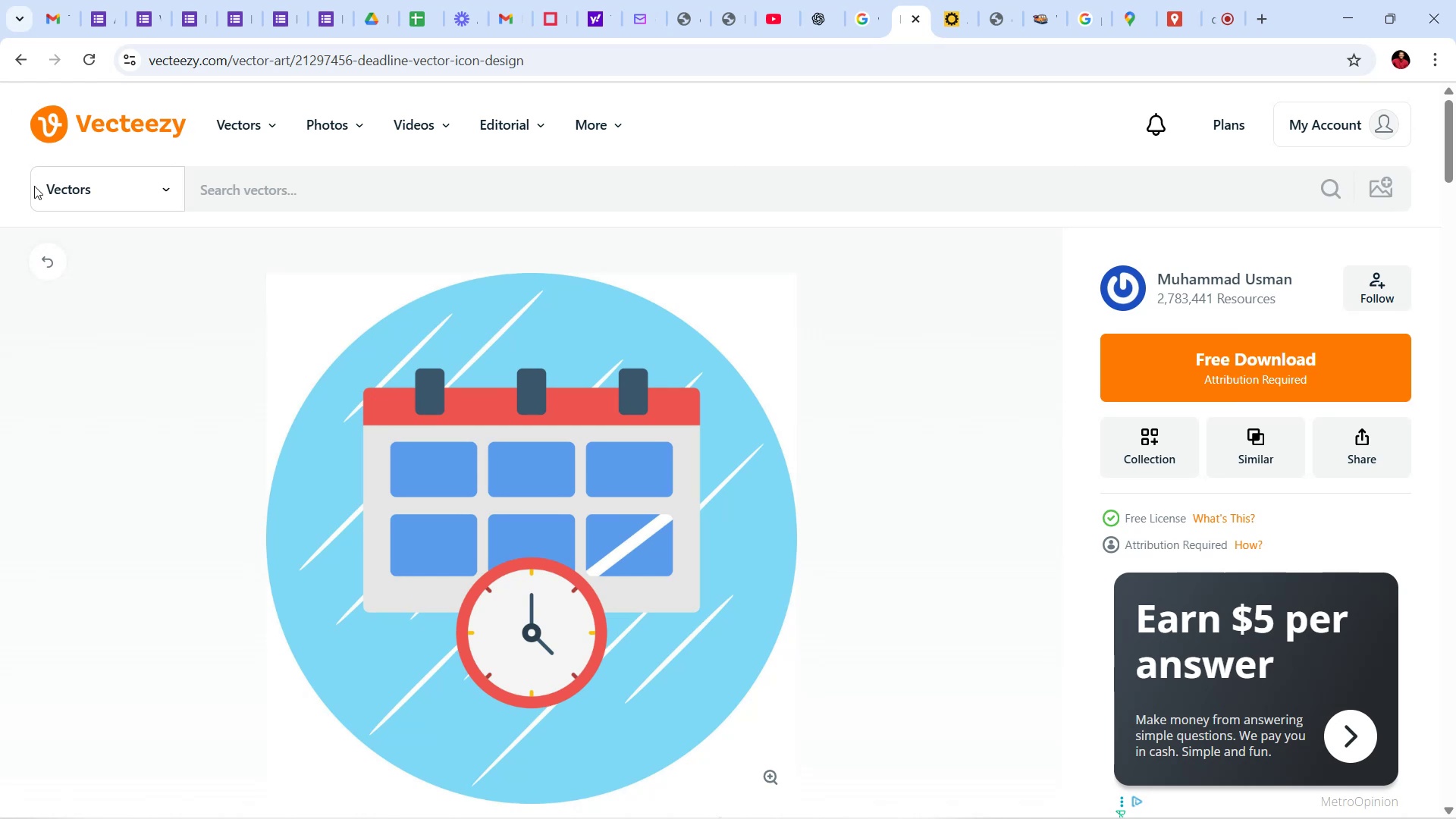 
left_click([46, 251])
 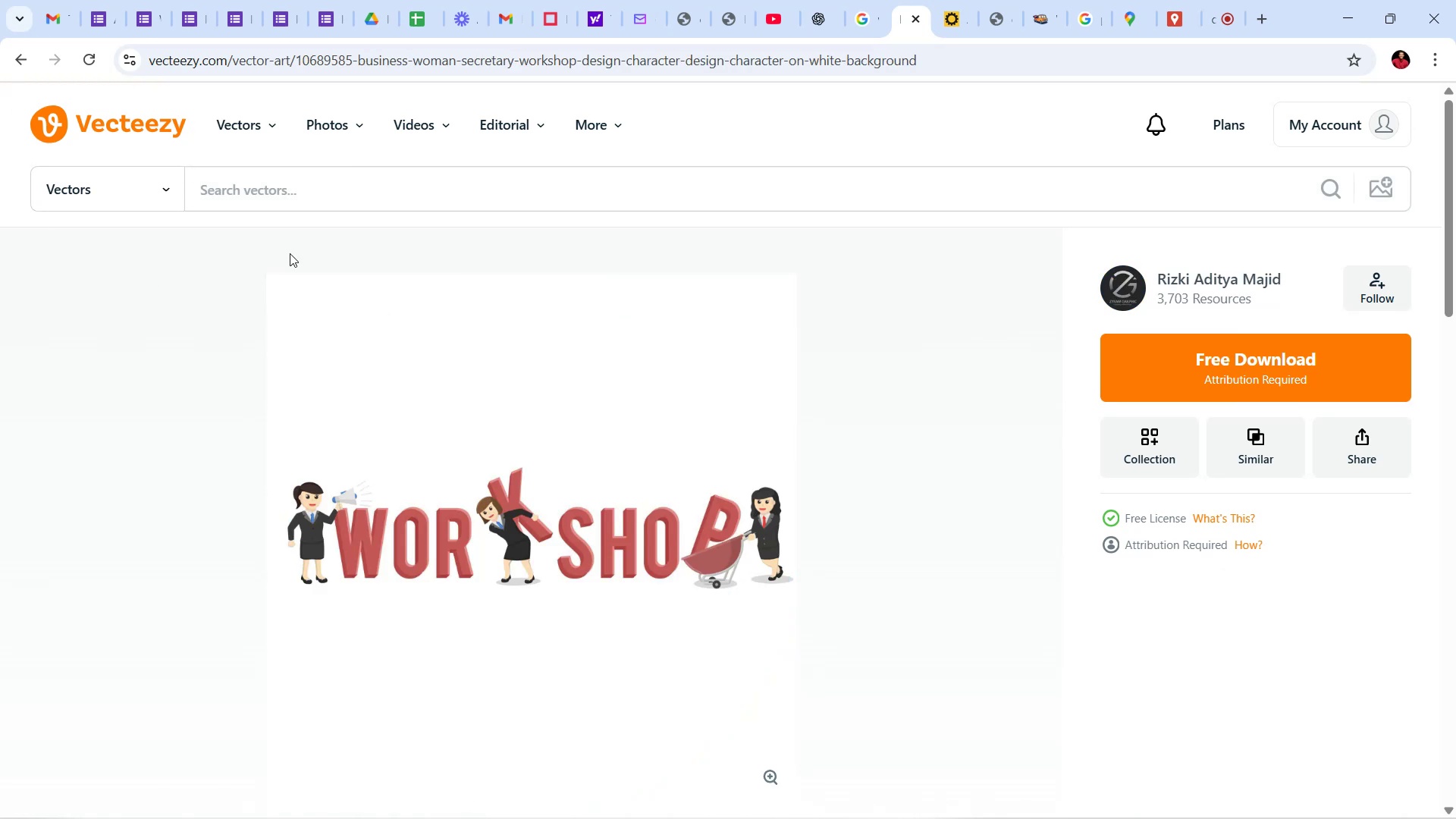 
left_click([310, 198])
 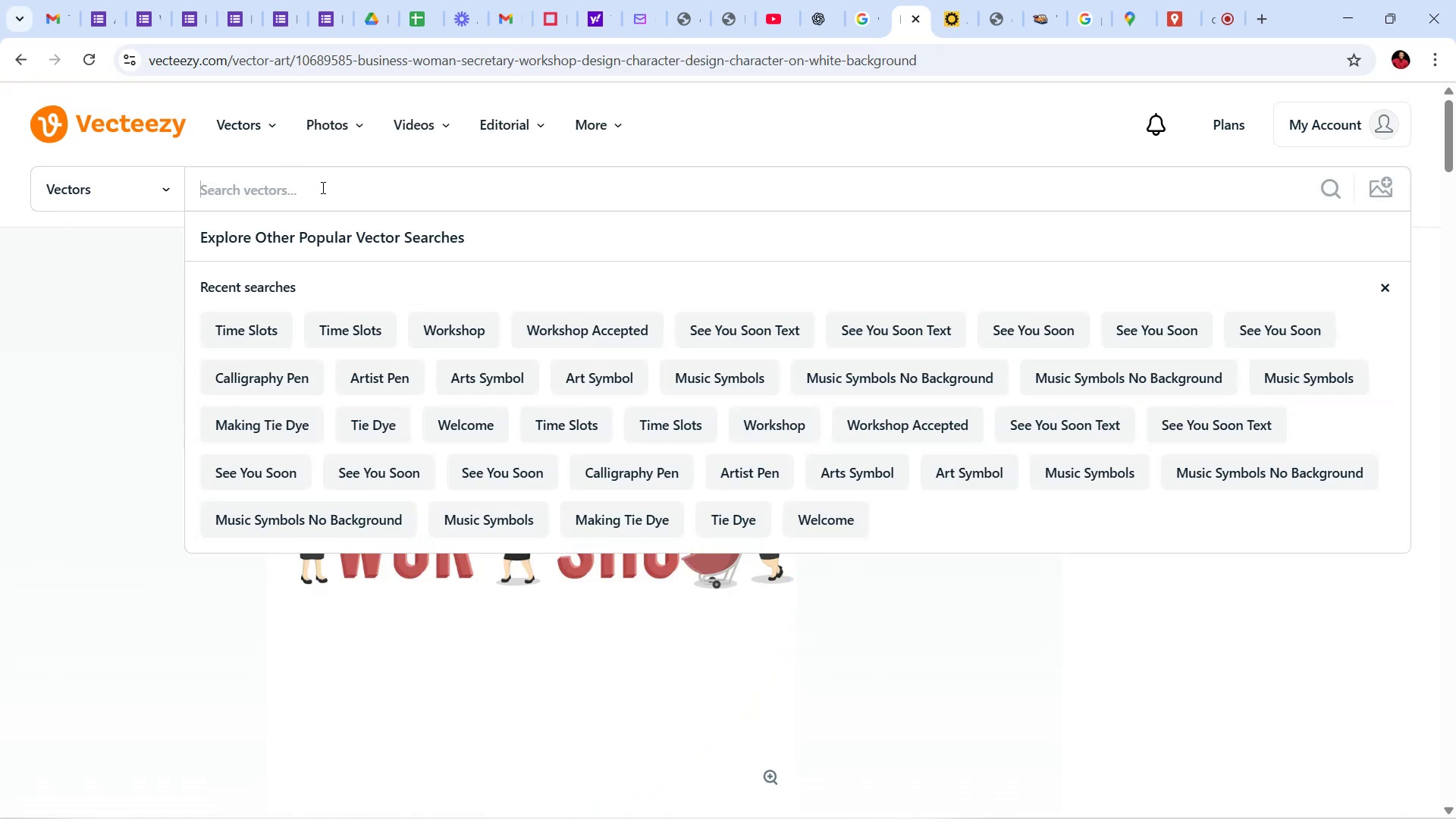 
hold_key(key=T, duration=0.41)
 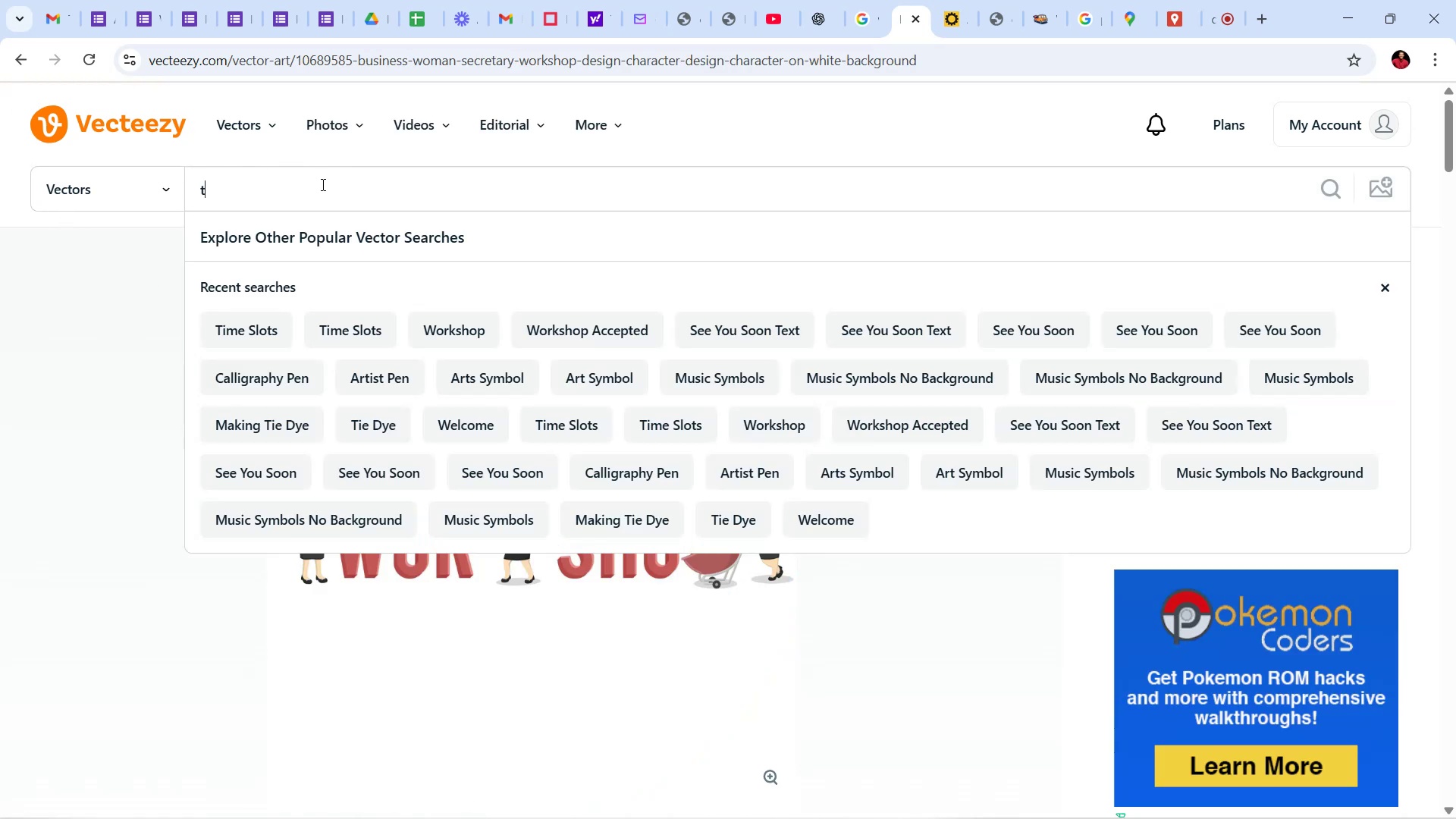 
hold_key(key=I, duration=0.32)
 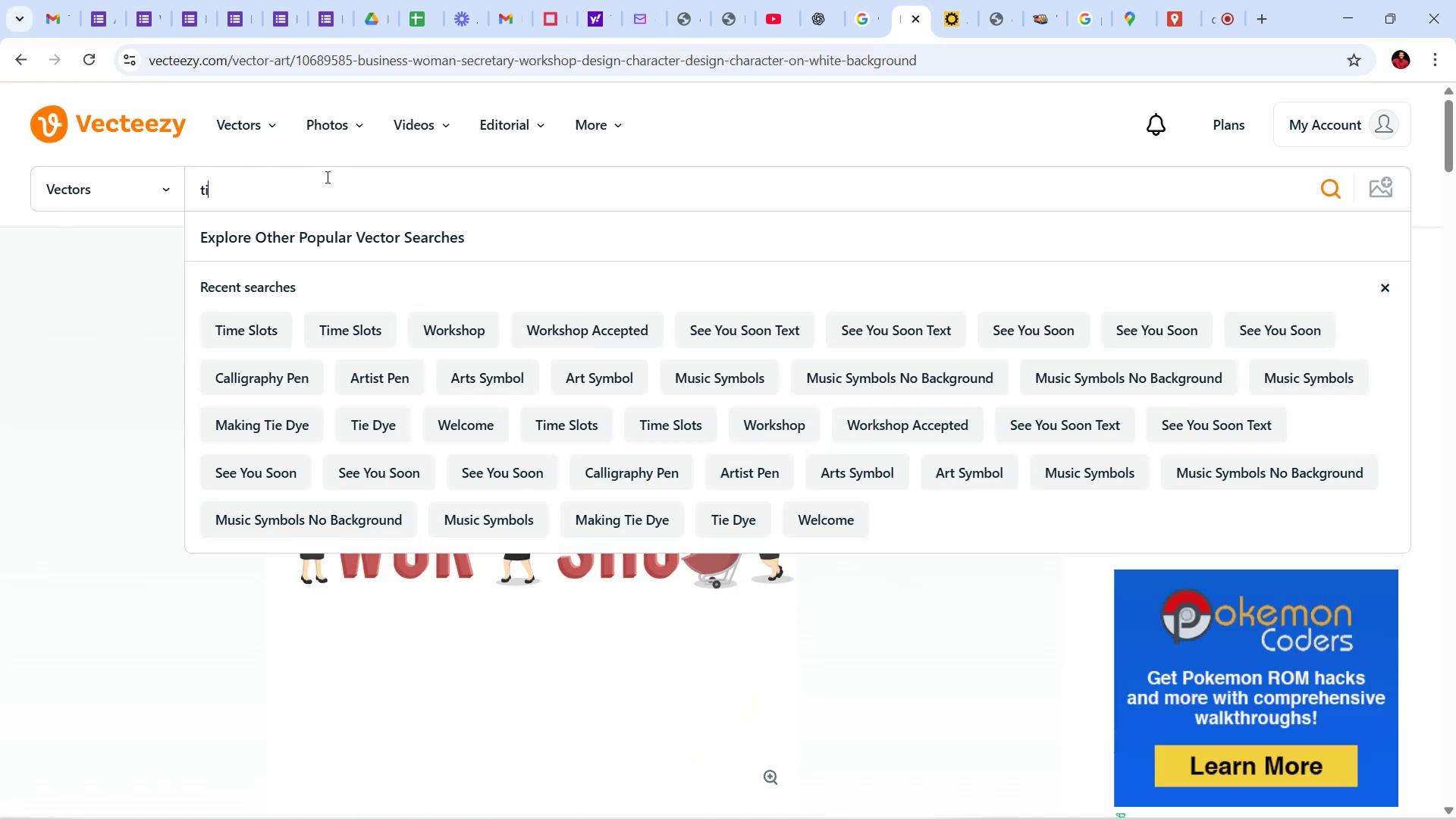 
type(me)
 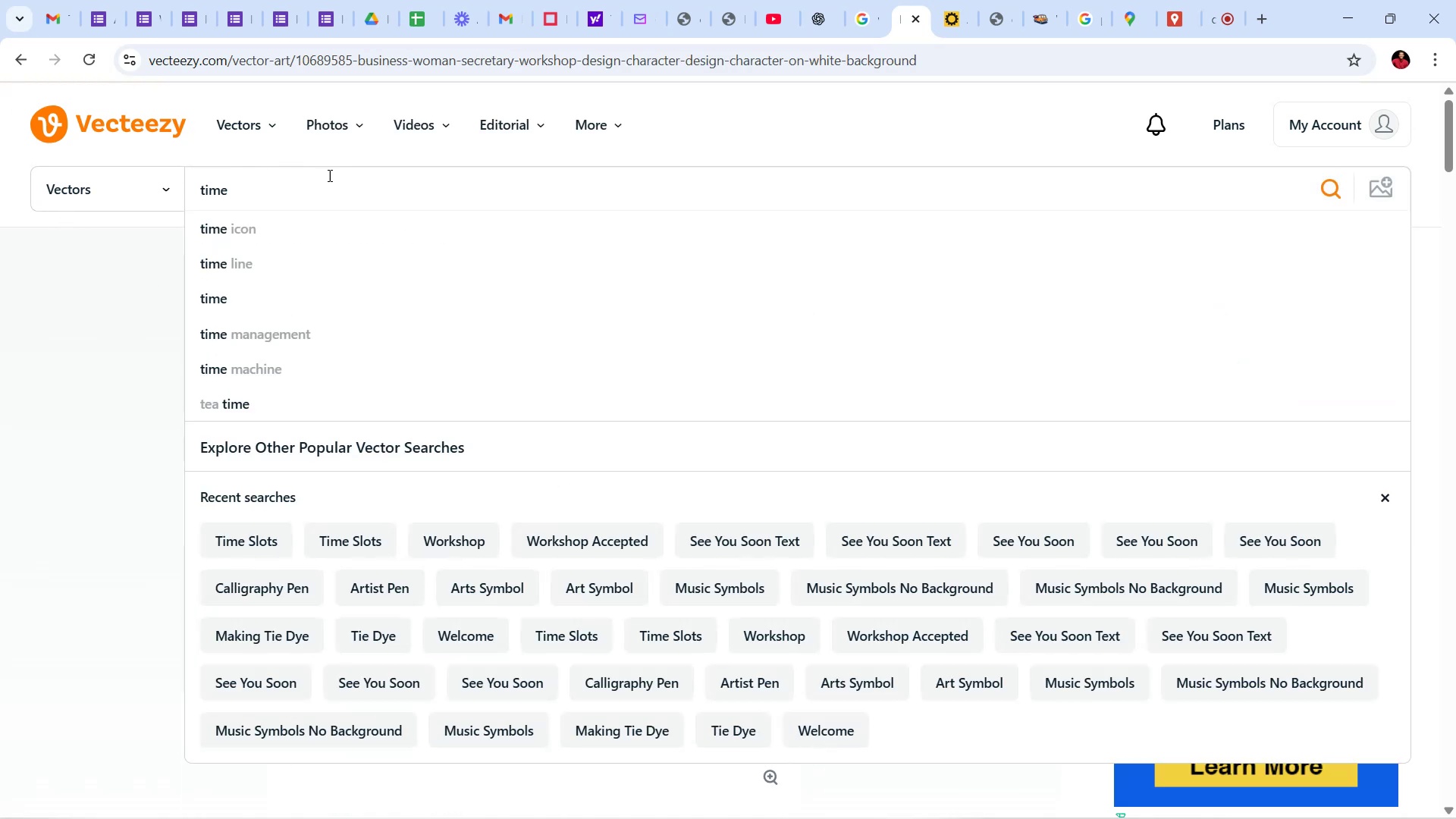 
key(Enter)
 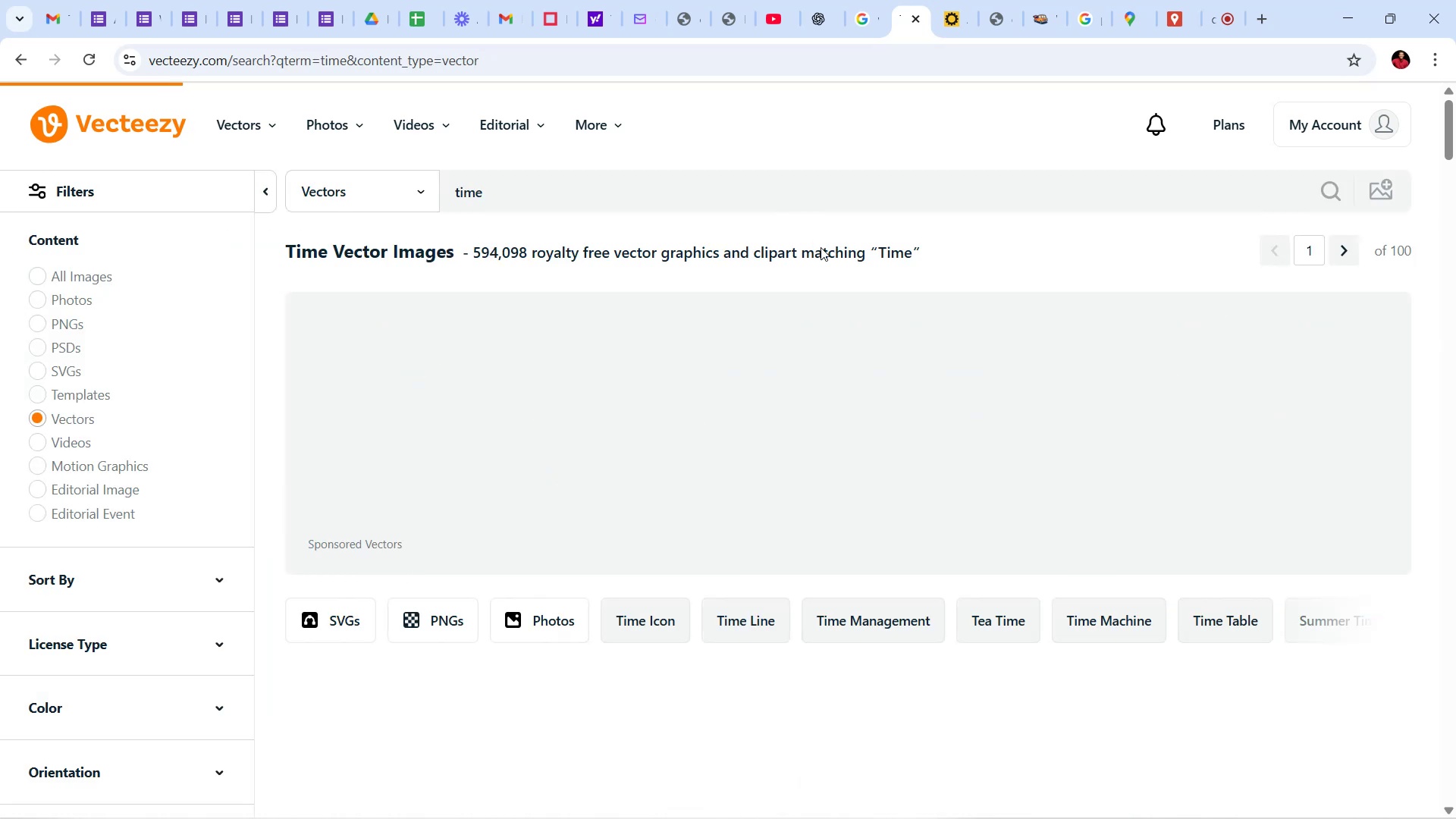 
wait(5.36)
 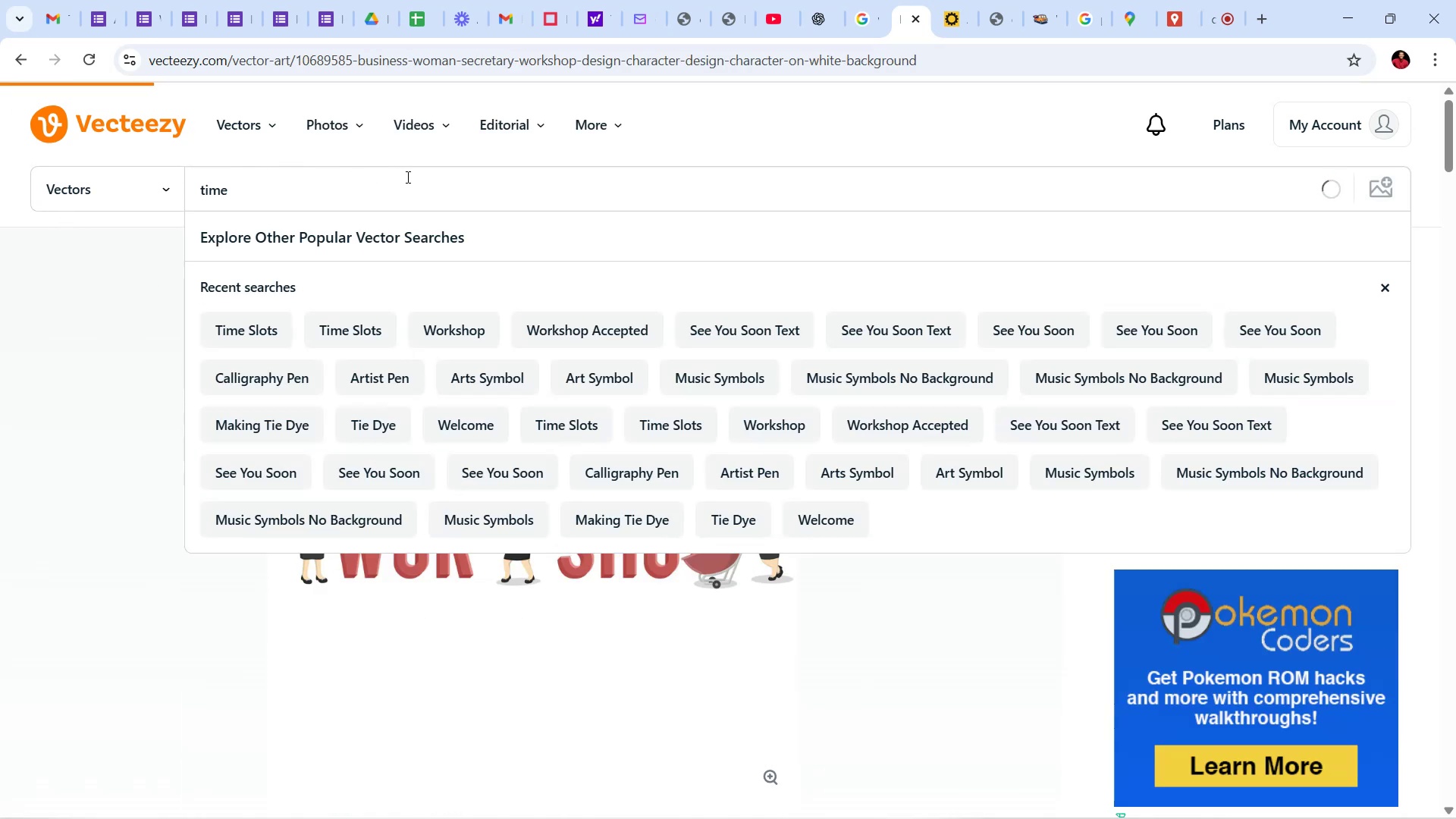 
scroll: coordinate [623, 369], scroll_direction: down, amount: 20.0
 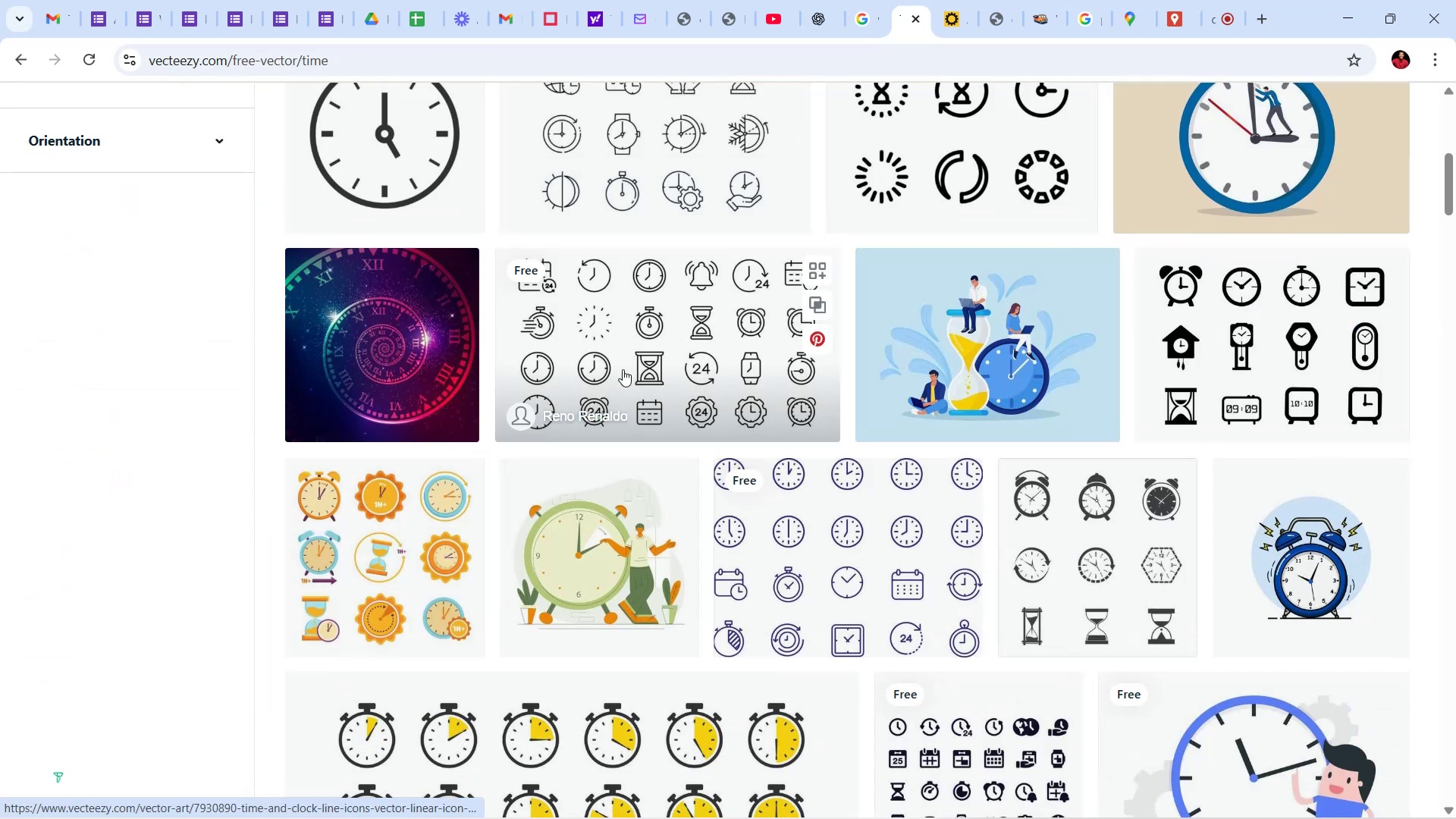 
scroll: coordinate [621, 360], scroll_direction: up, amount: 21.0
 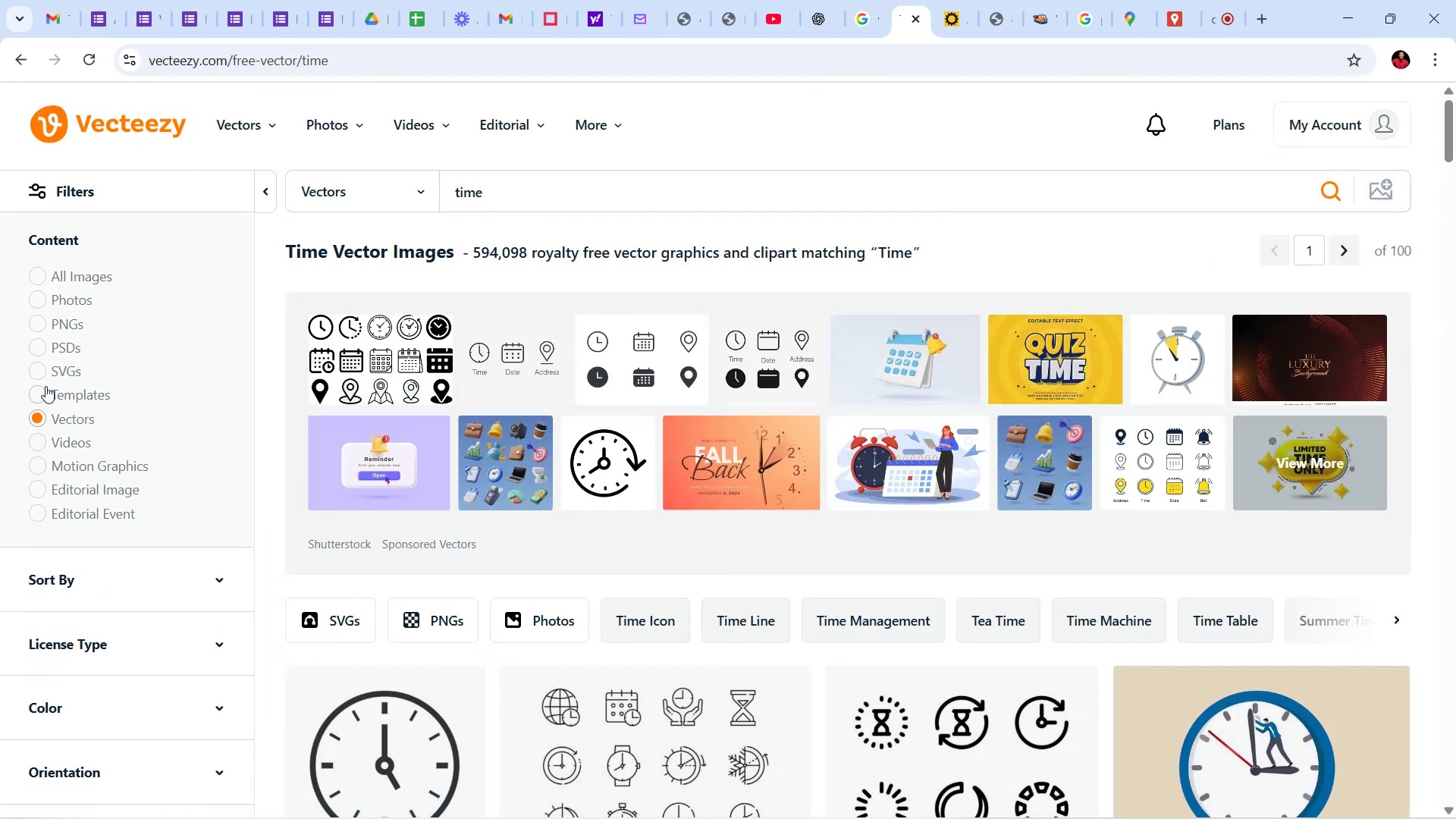 
left_click([39, 378])
 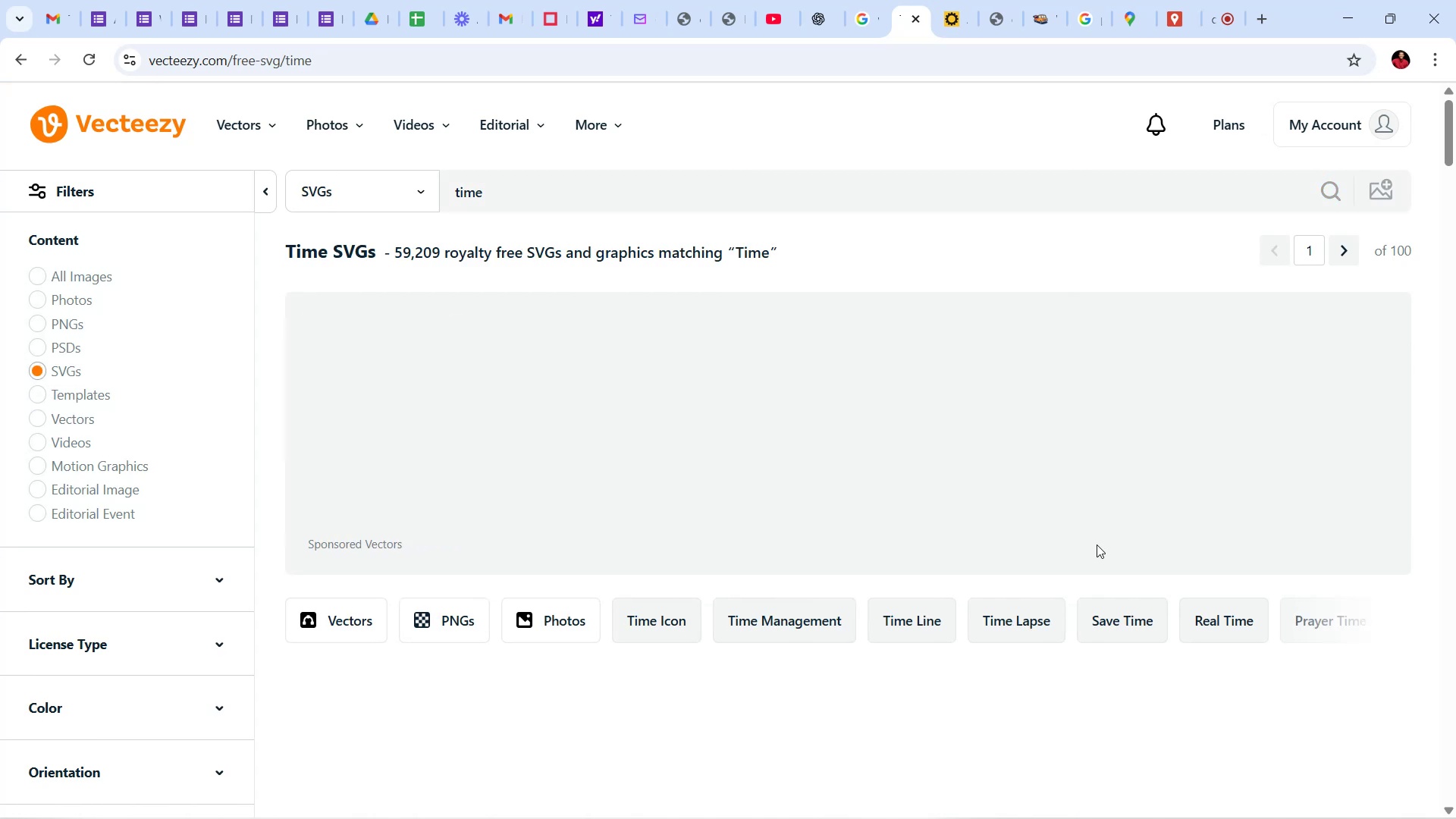 
scroll: coordinate [615, 469], scroll_direction: down, amount: 22.0
 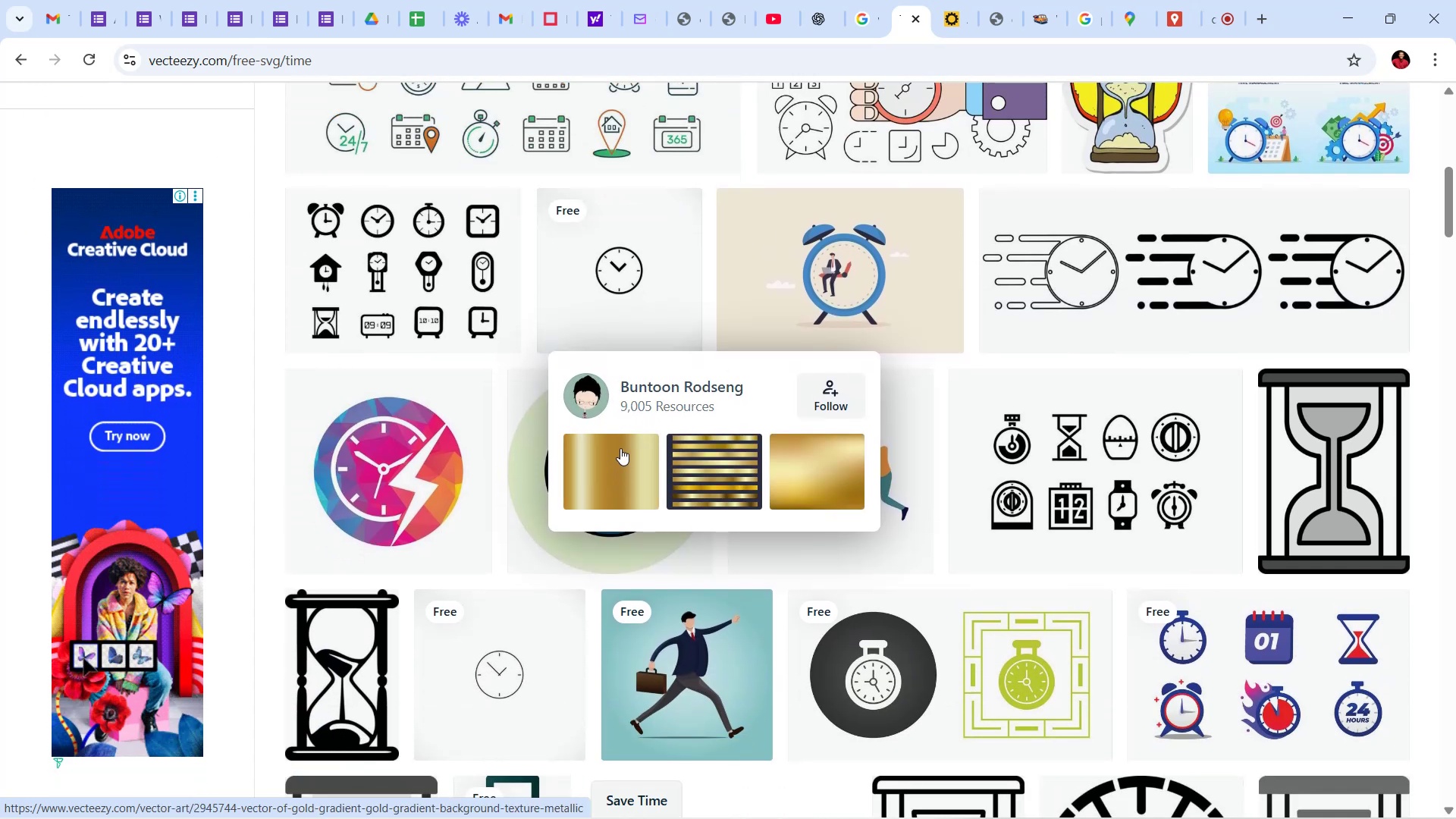 
scroll: coordinate [961, 483], scroll_direction: down, amount: 27.0
 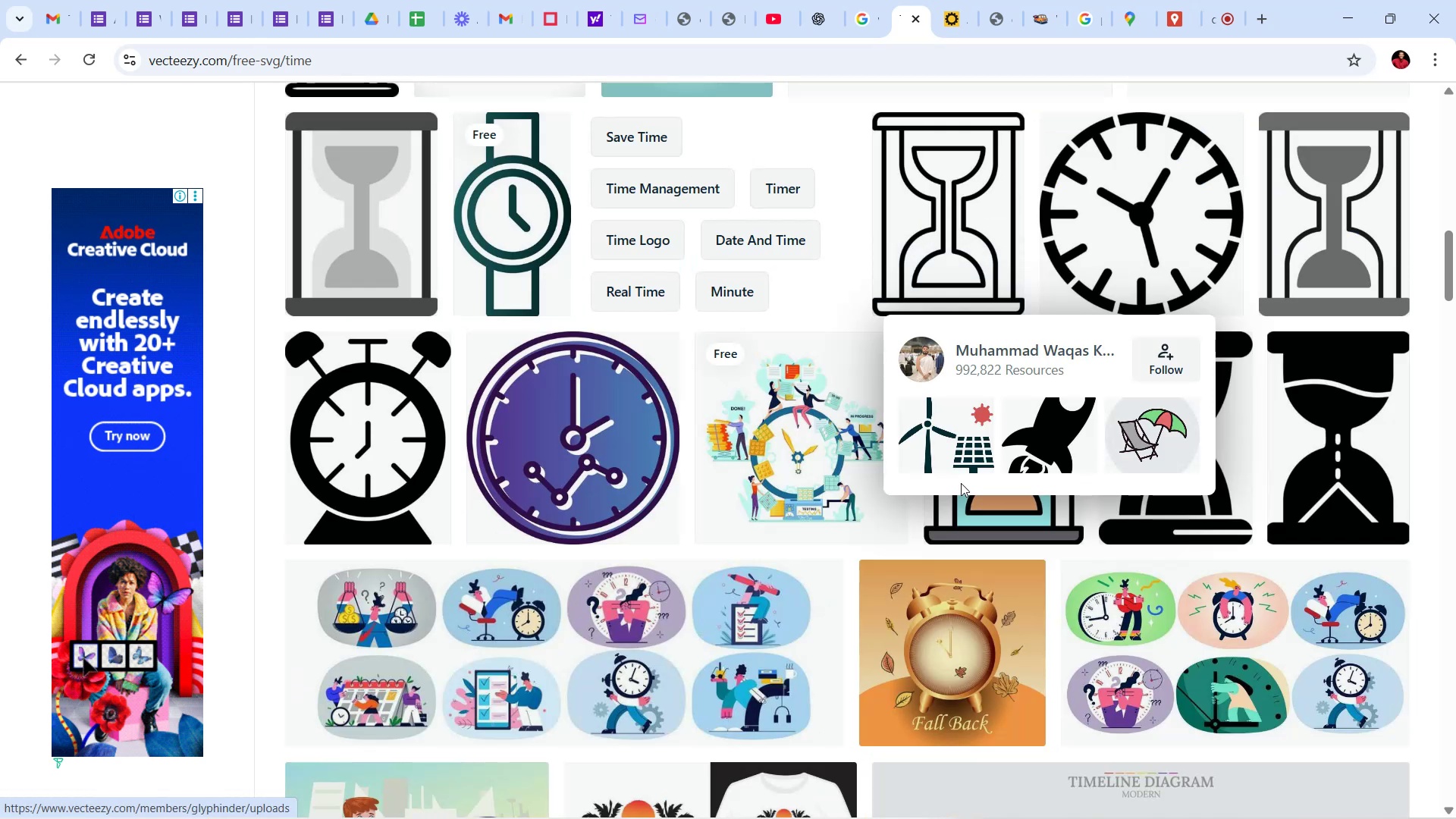 
mouse_move([965, 464])
 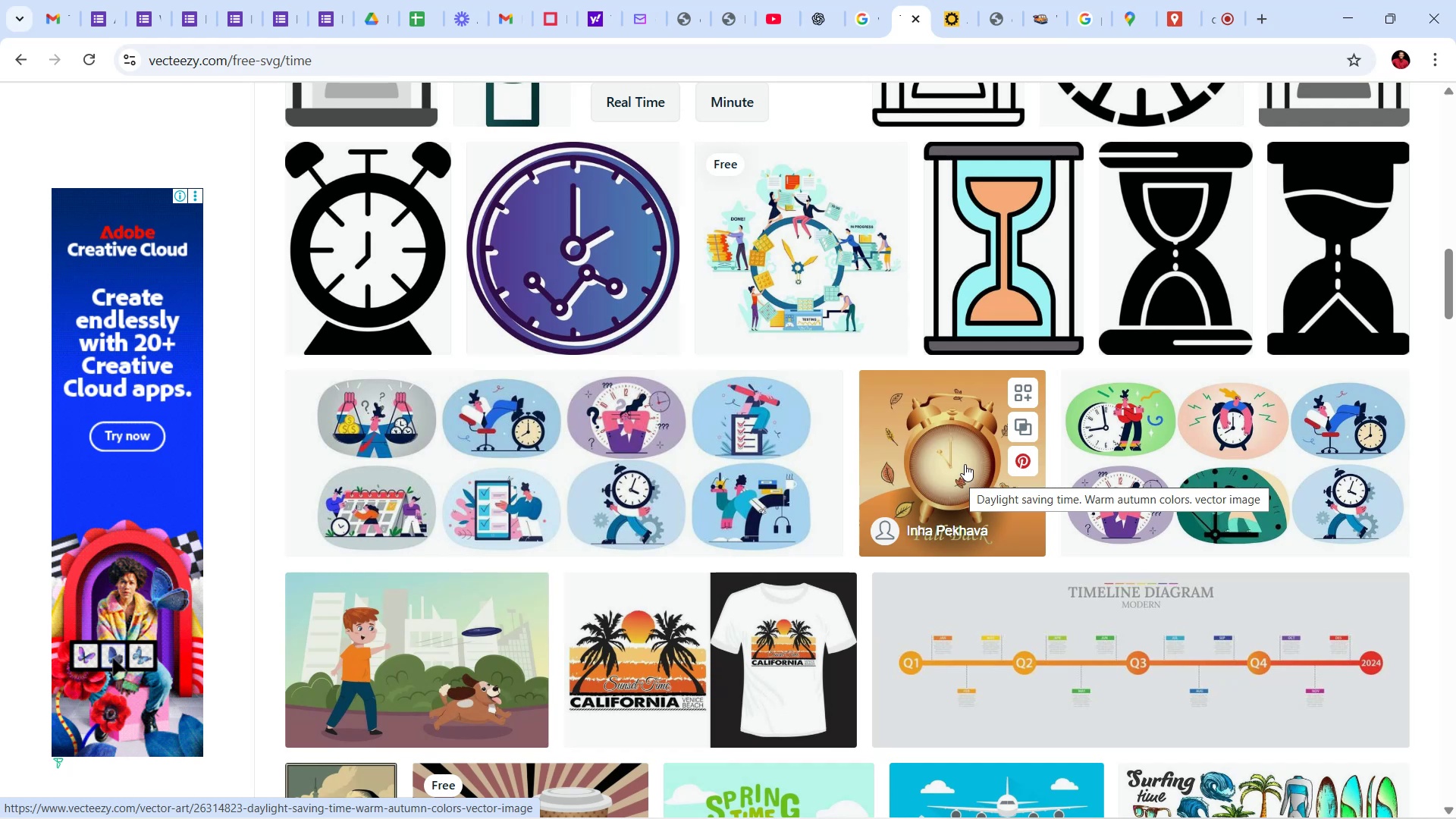 
scroll: coordinate [965, 457], scroll_direction: down, amount: 27.0
 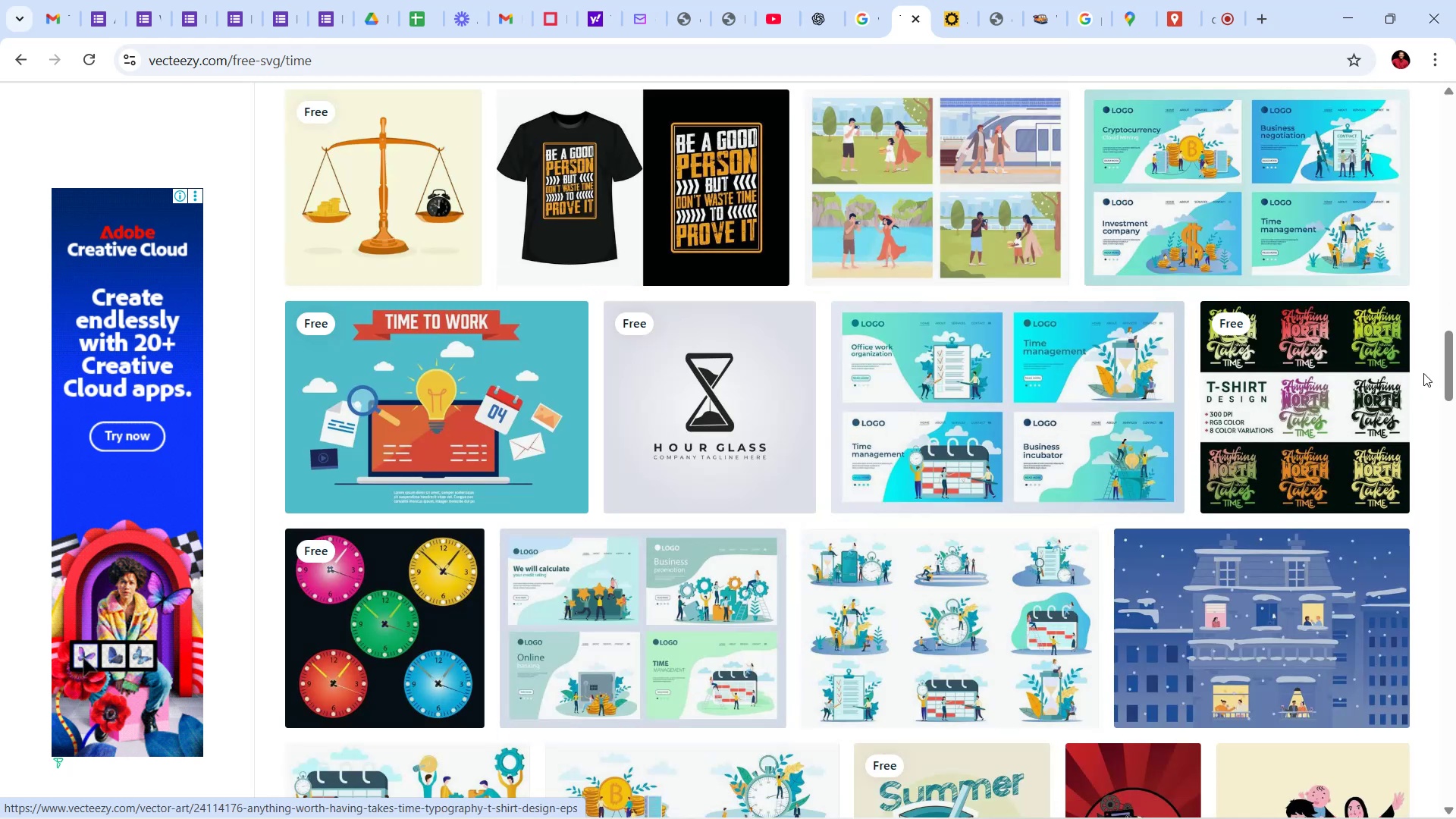 
left_click_drag(start_coordinate=[1450, 363], to_coordinate=[1448, 187])
 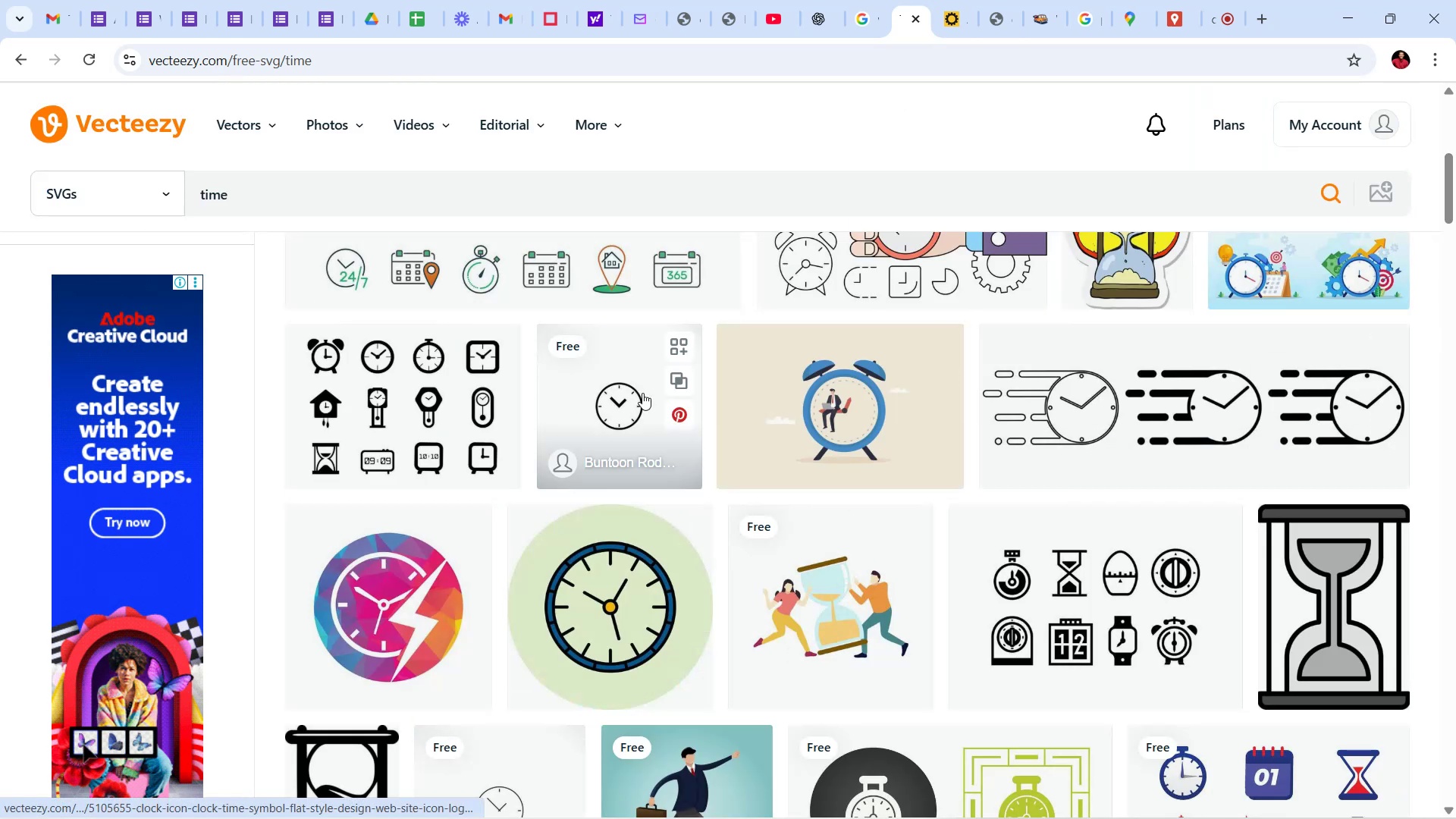 
left_click([604, 391])
 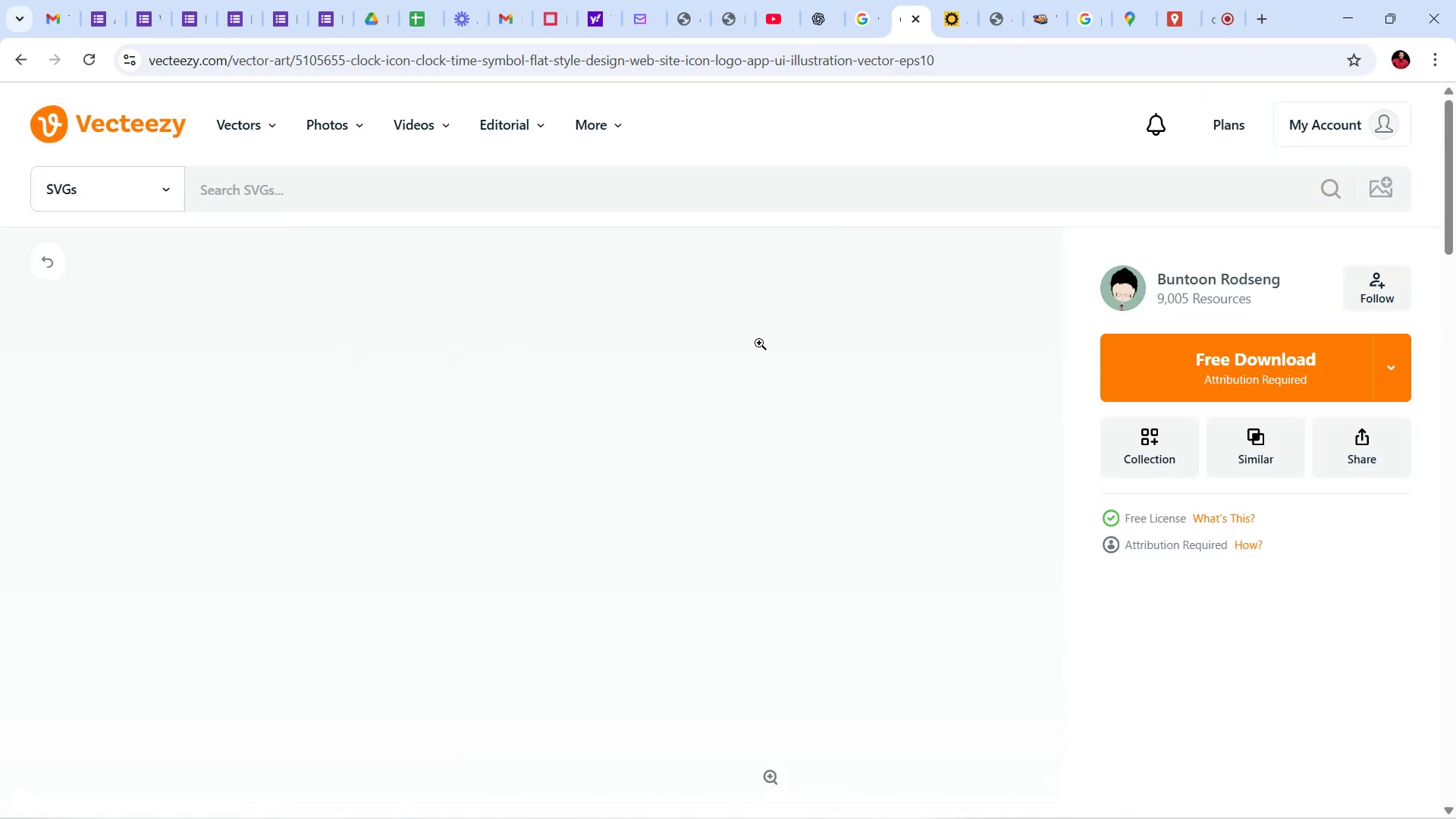 
wait(7.32)
 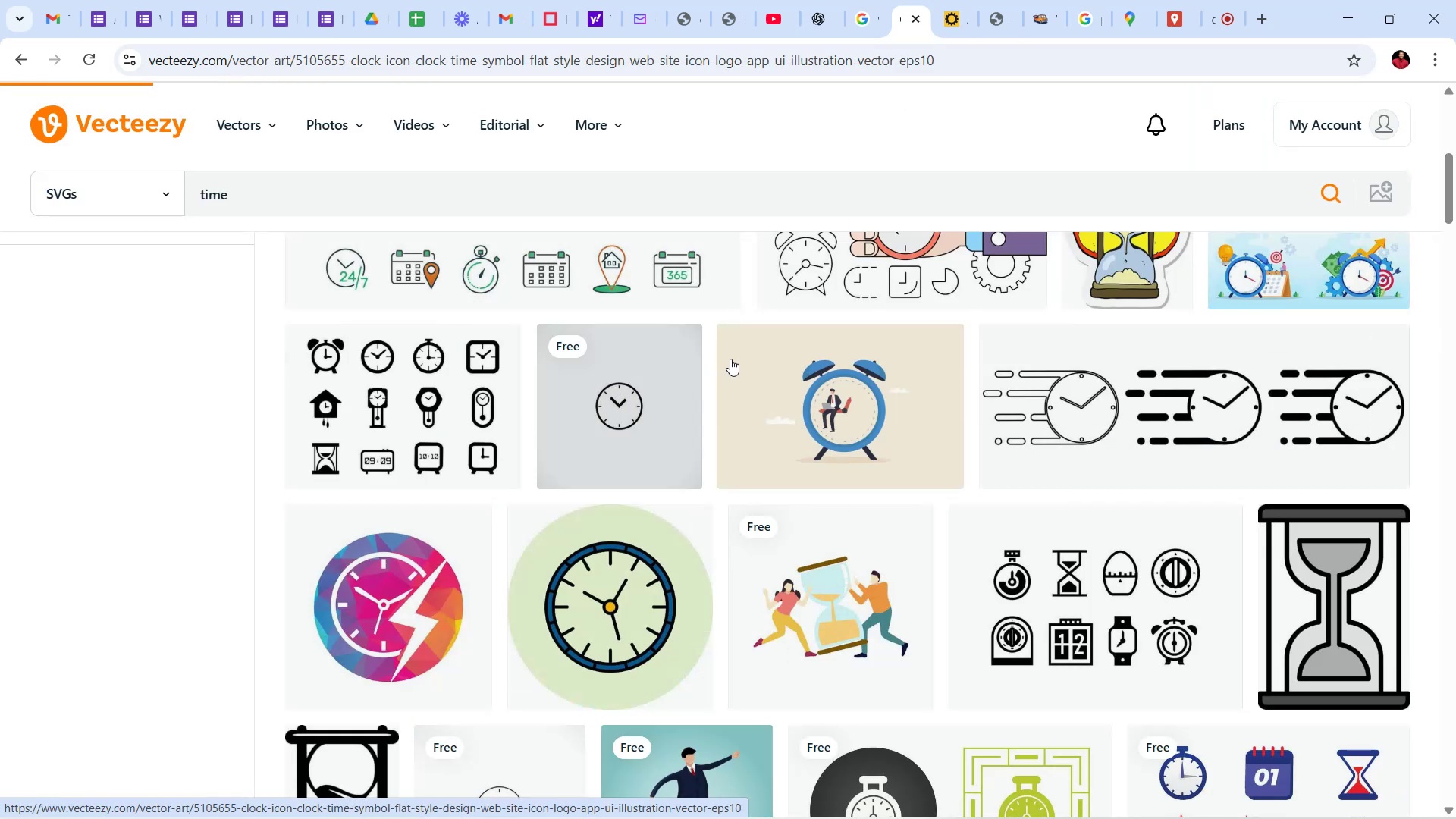 
scroll: coordinate [896, 368], scroll_direction: down, amount: 2.0
 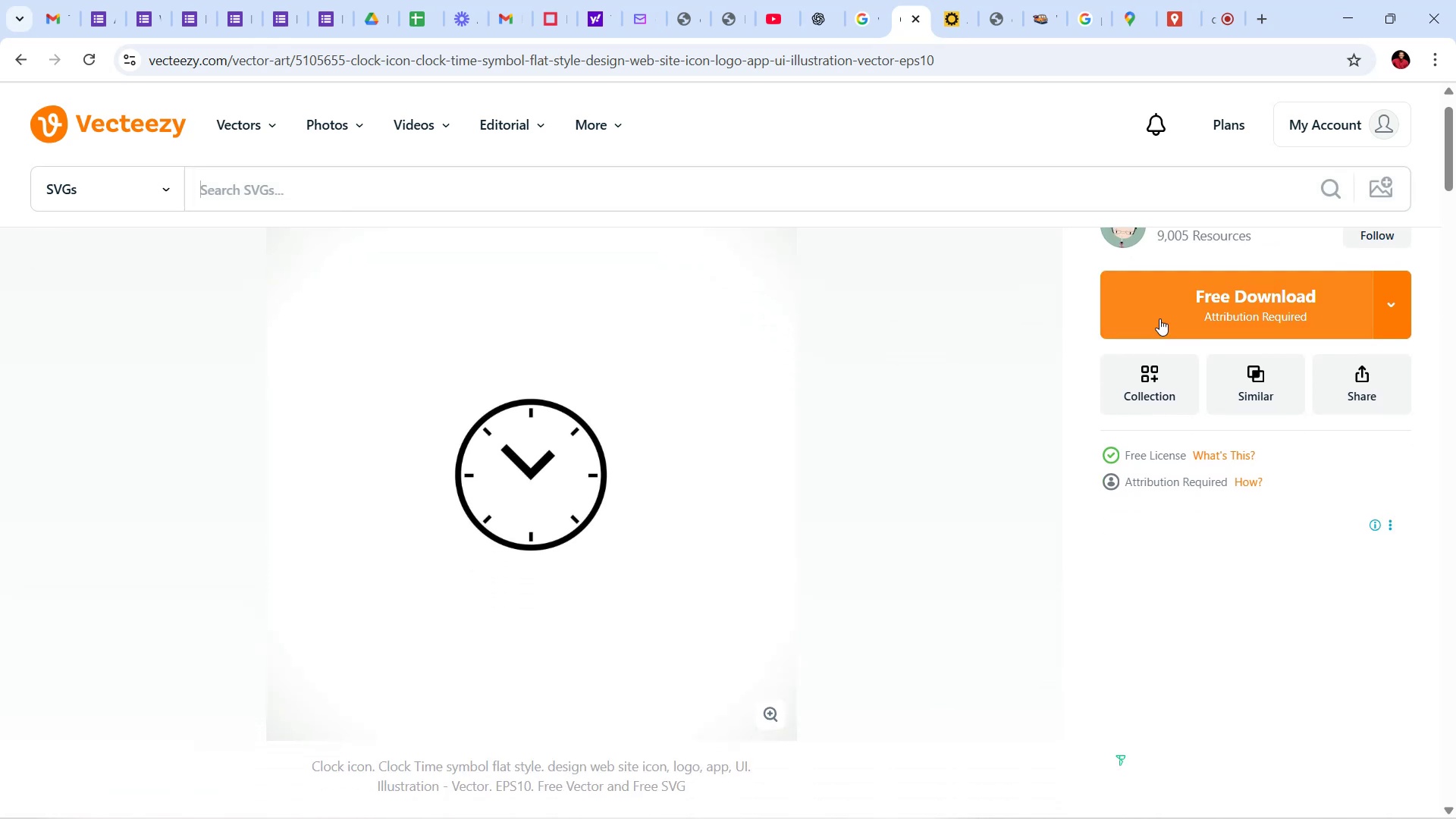 
wait(5.15)
 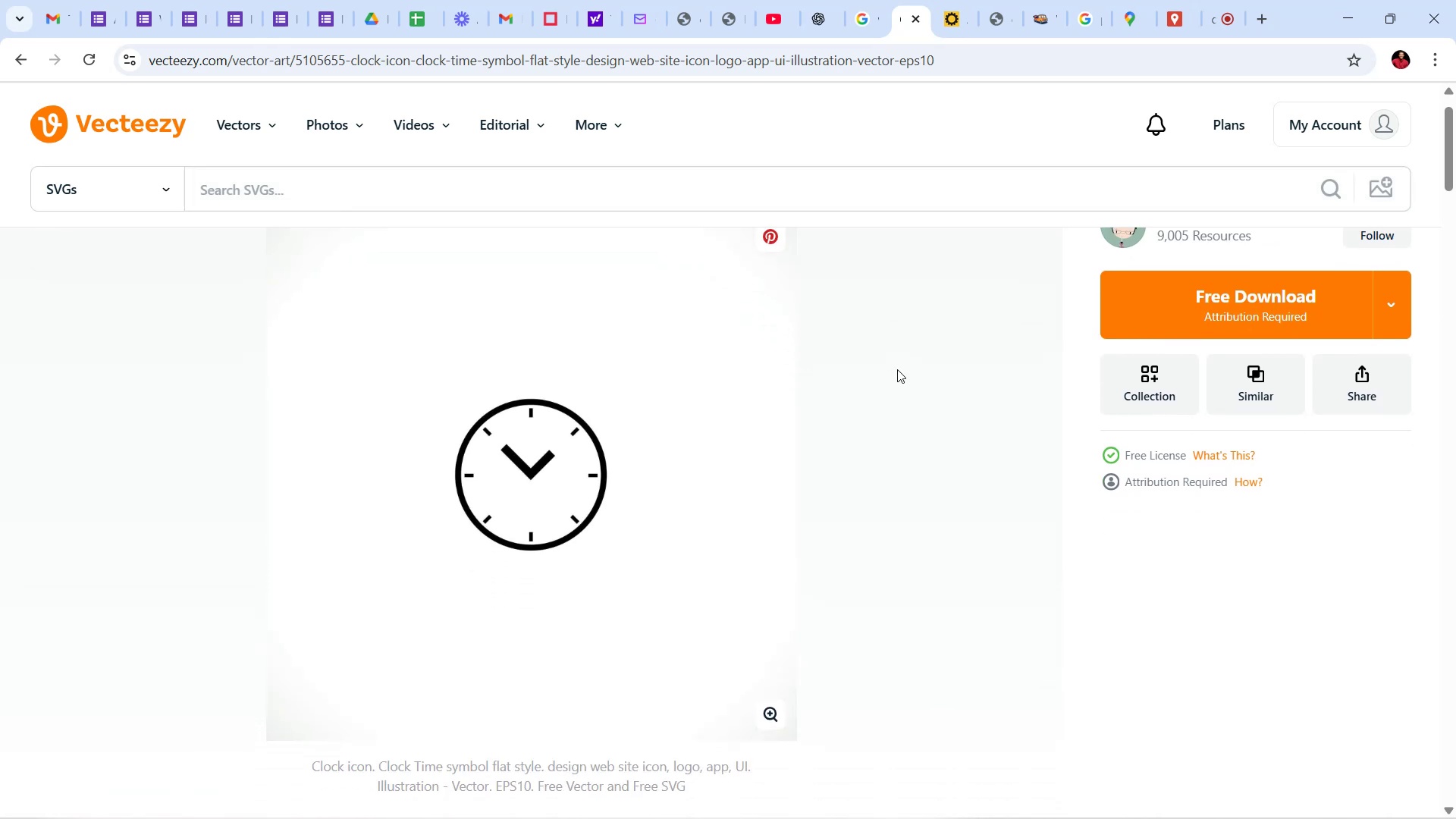 
left_click([1205, 298])
 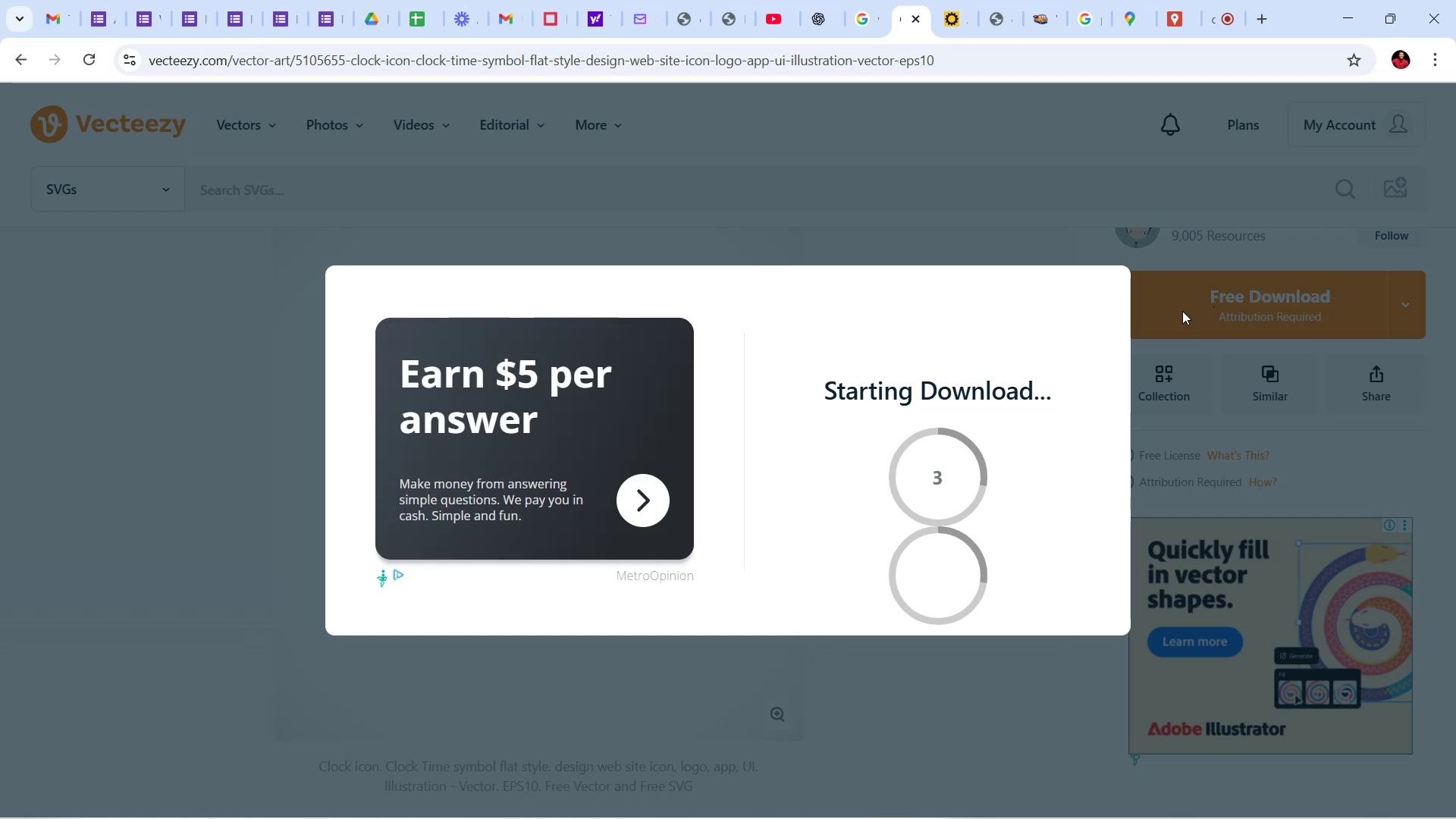 
wait(8.14)
 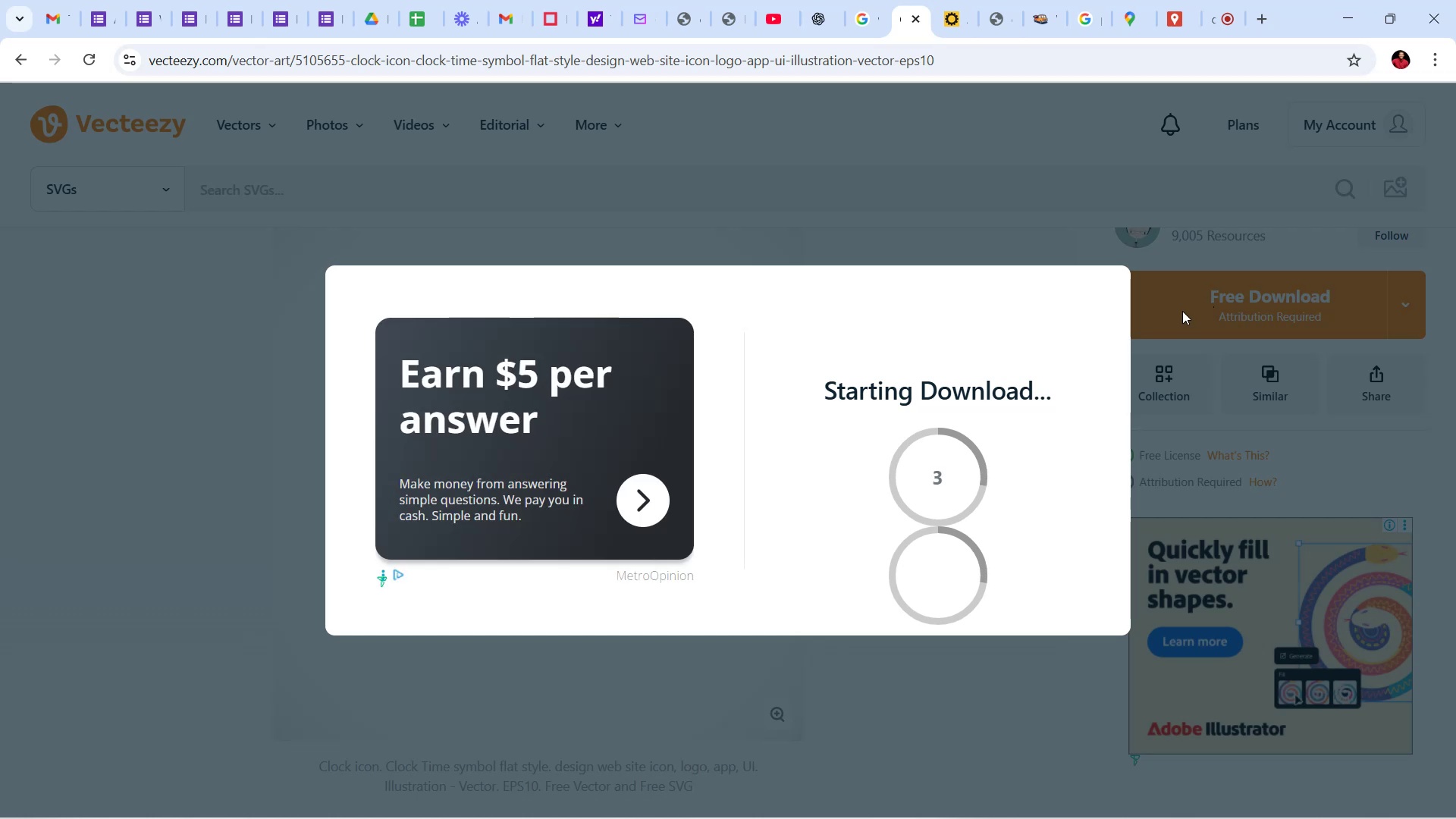 
mouse_move([1337, 777])
 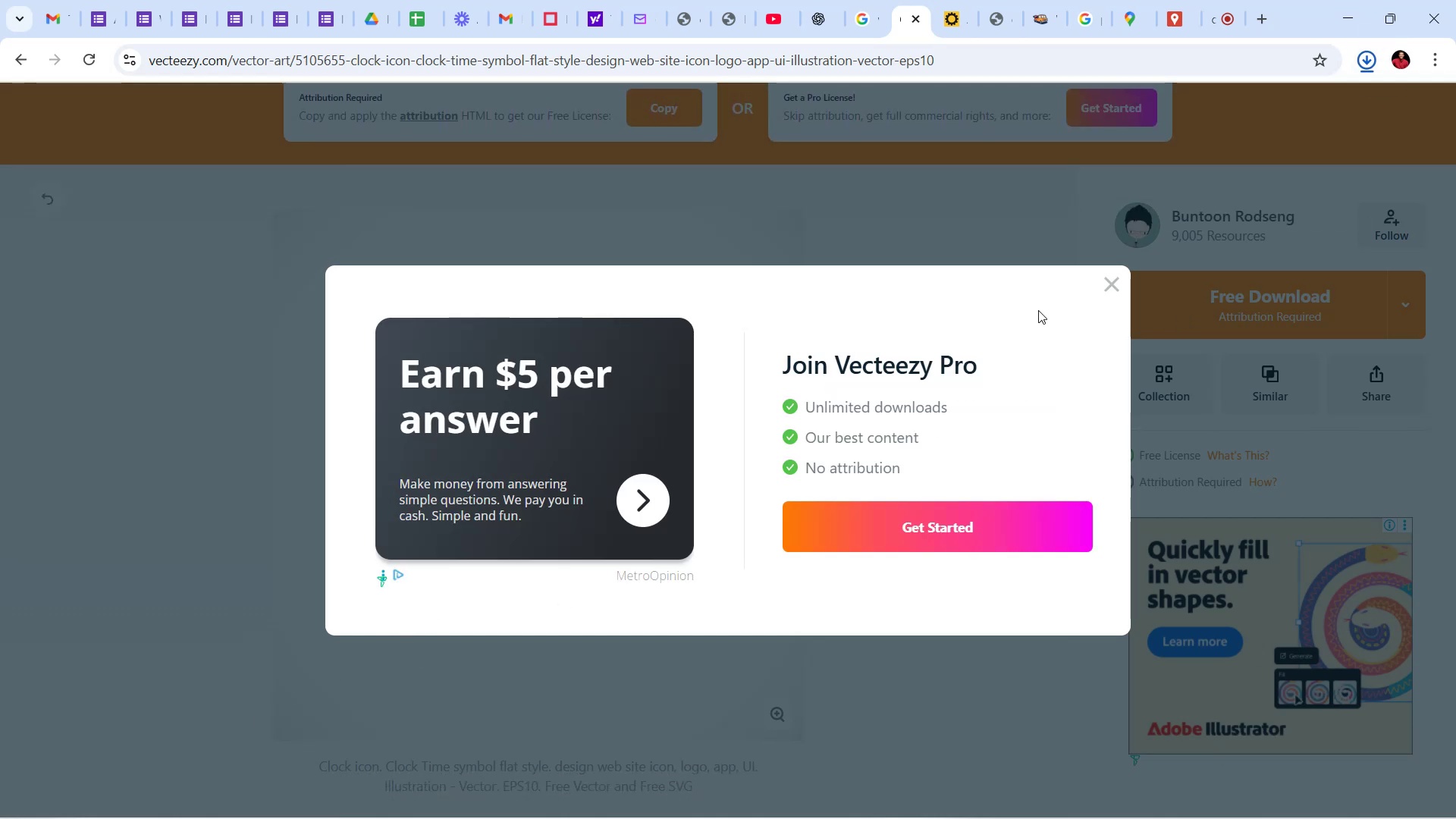 
mouse_move([1084, 315])
 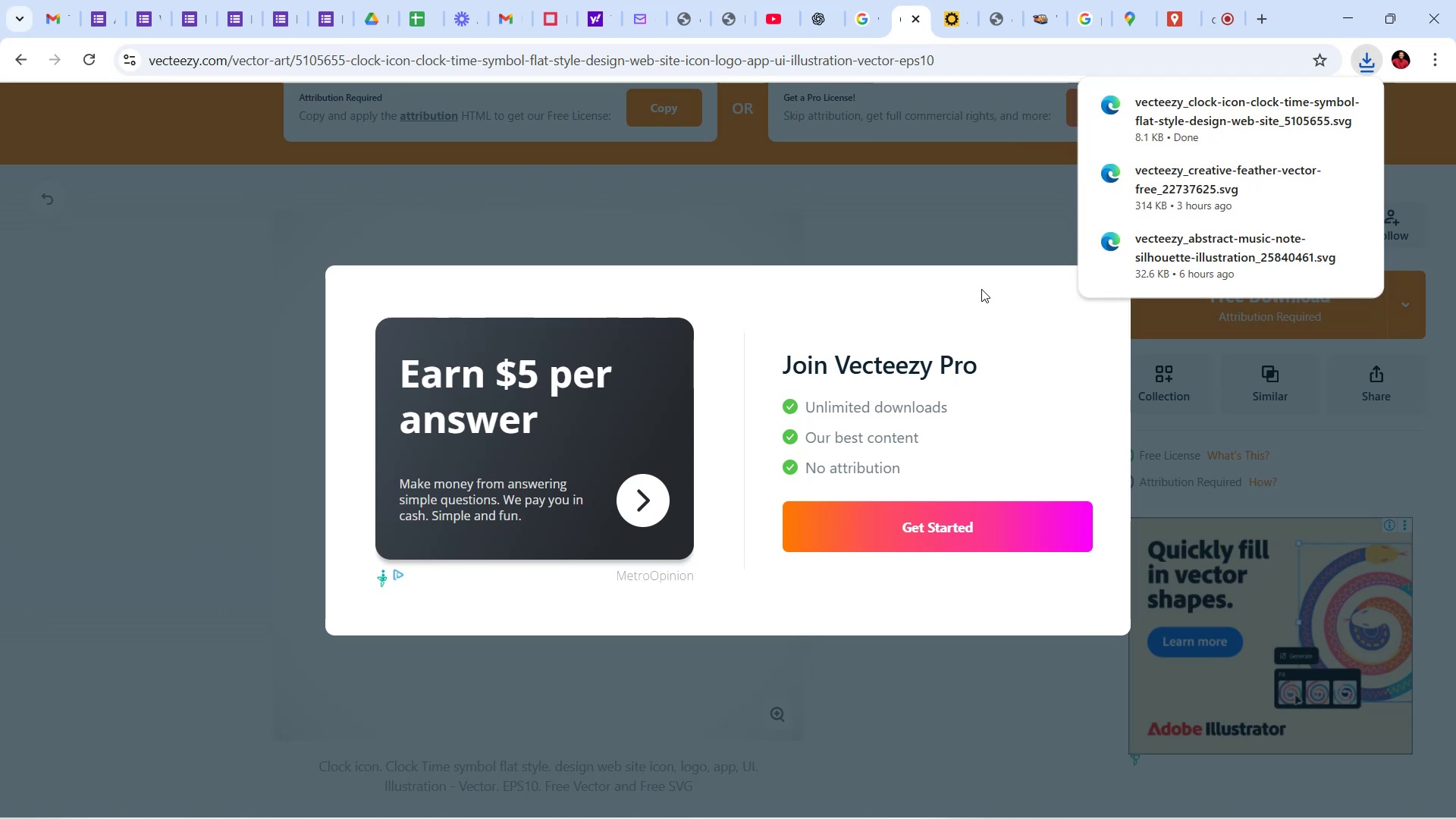 
left_click([974, 214])
 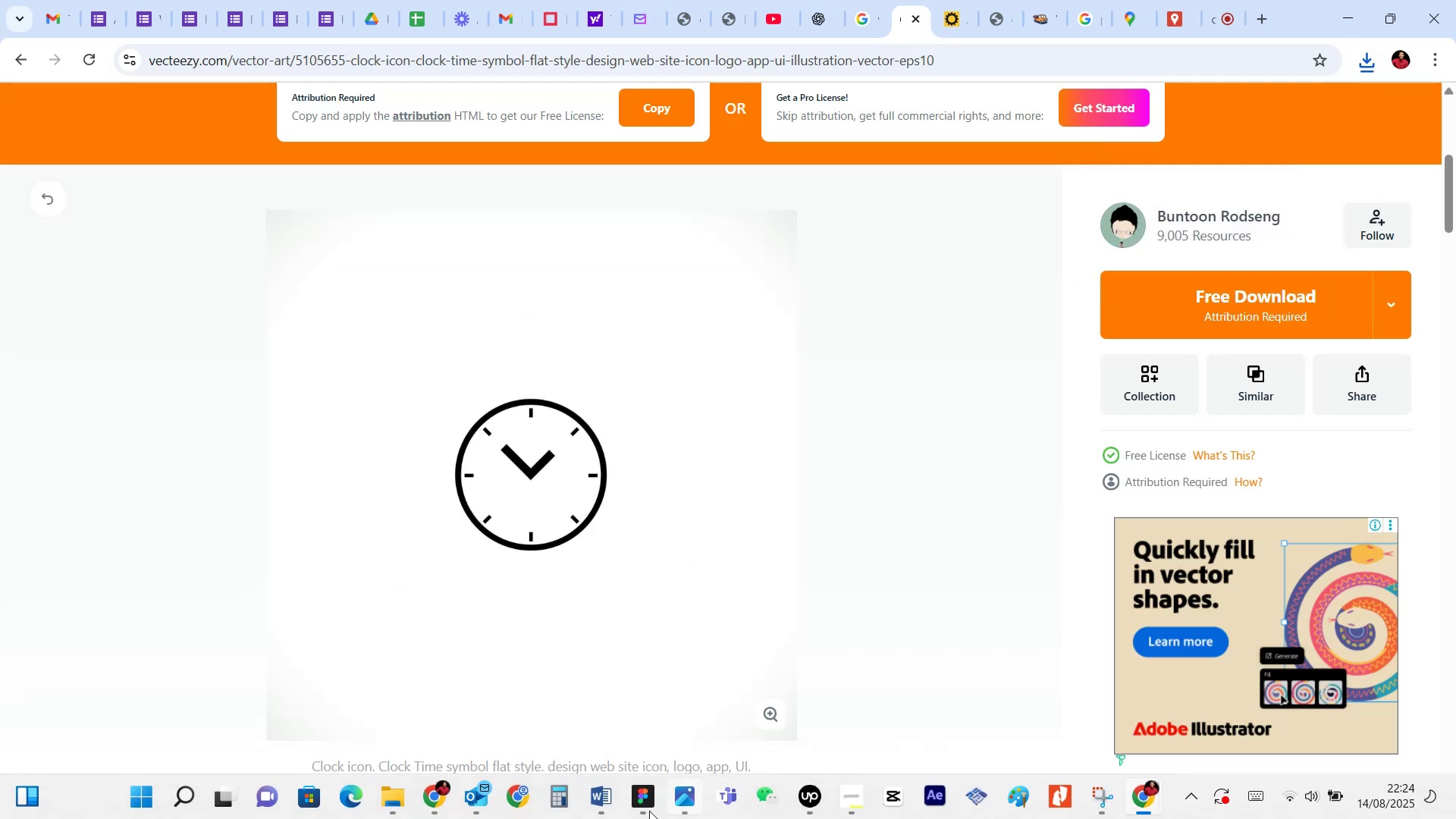 
wait(5.17)
 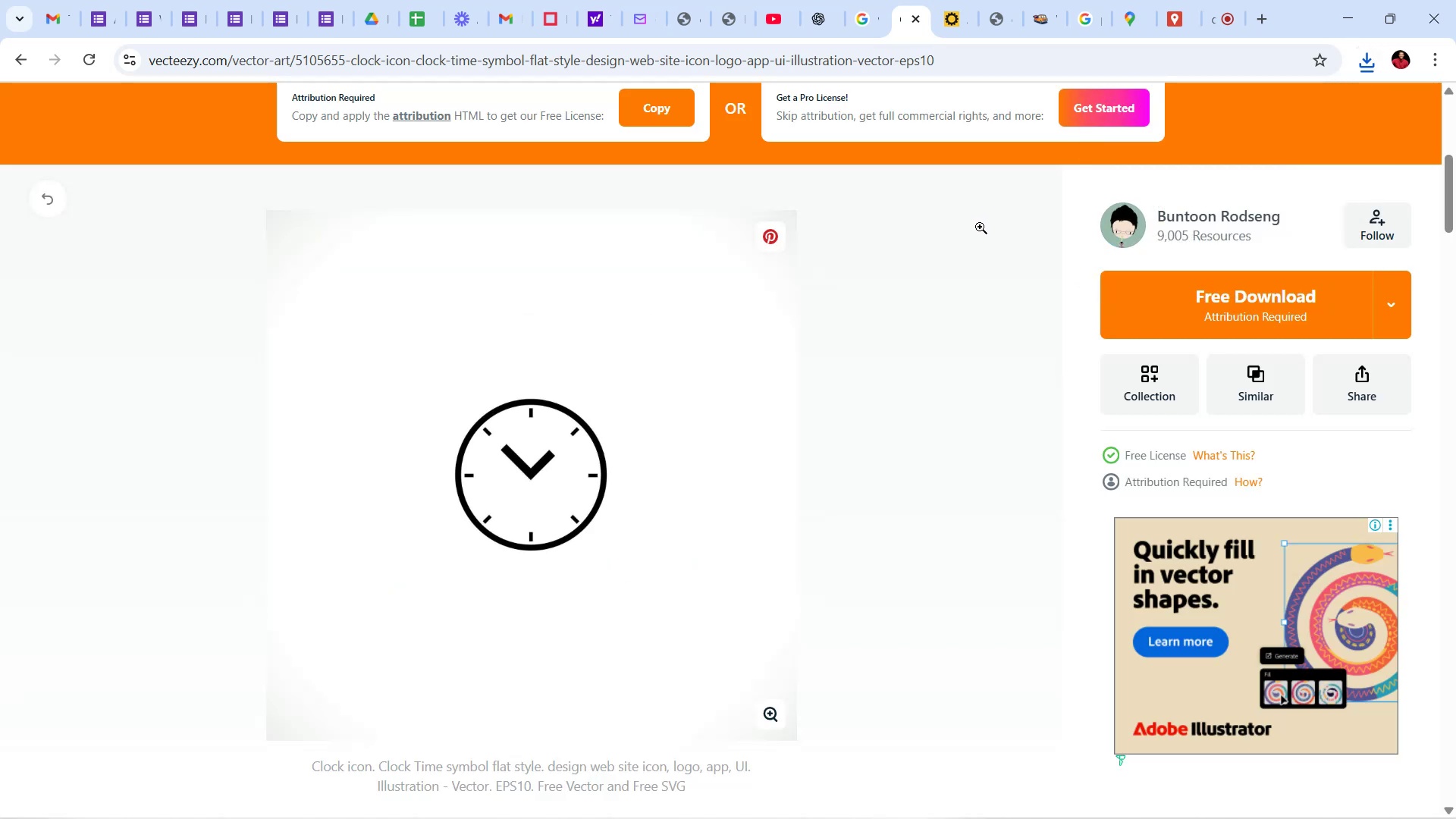 
left_click([648, 808])
 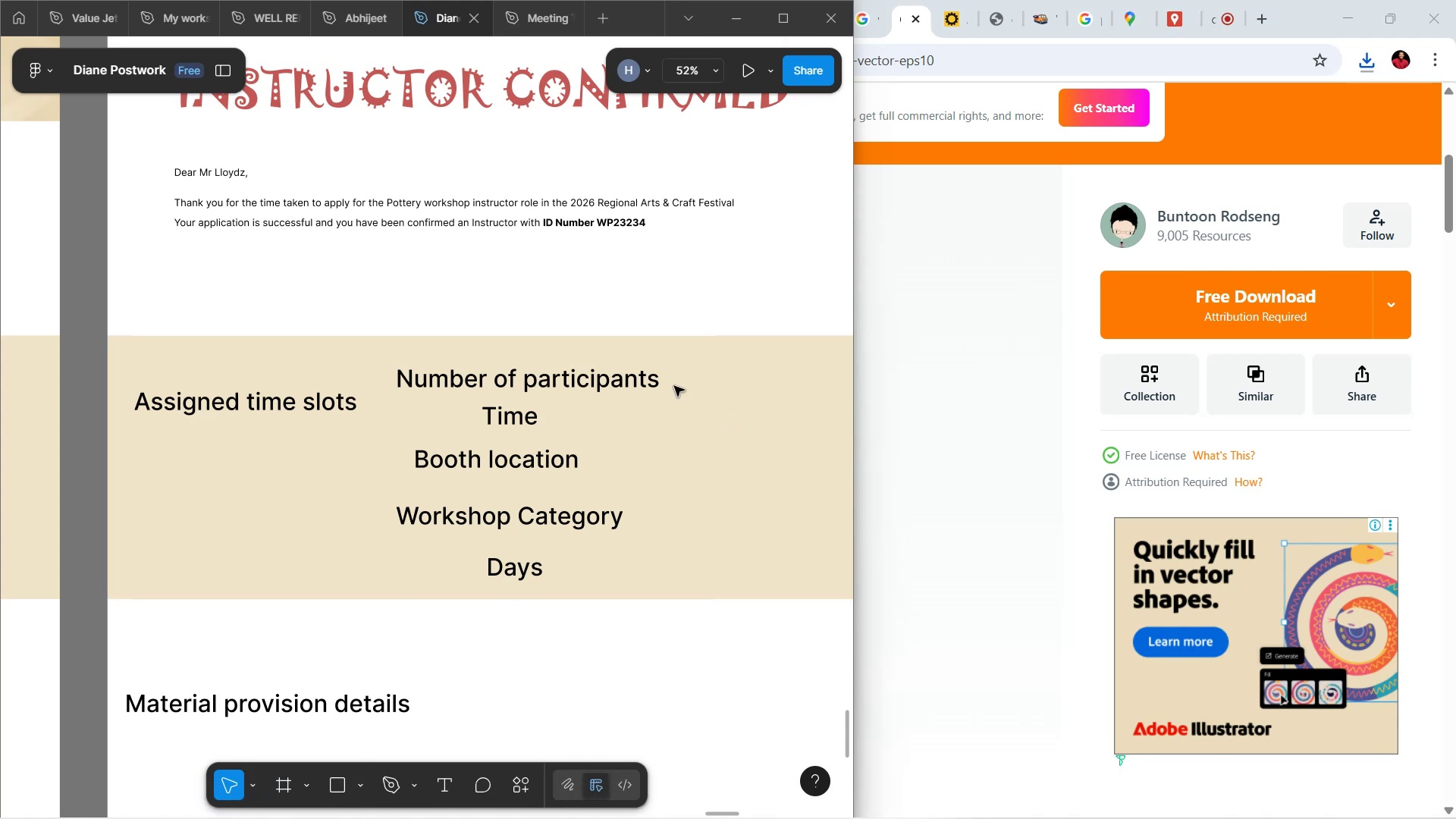 
wait(6.69)
 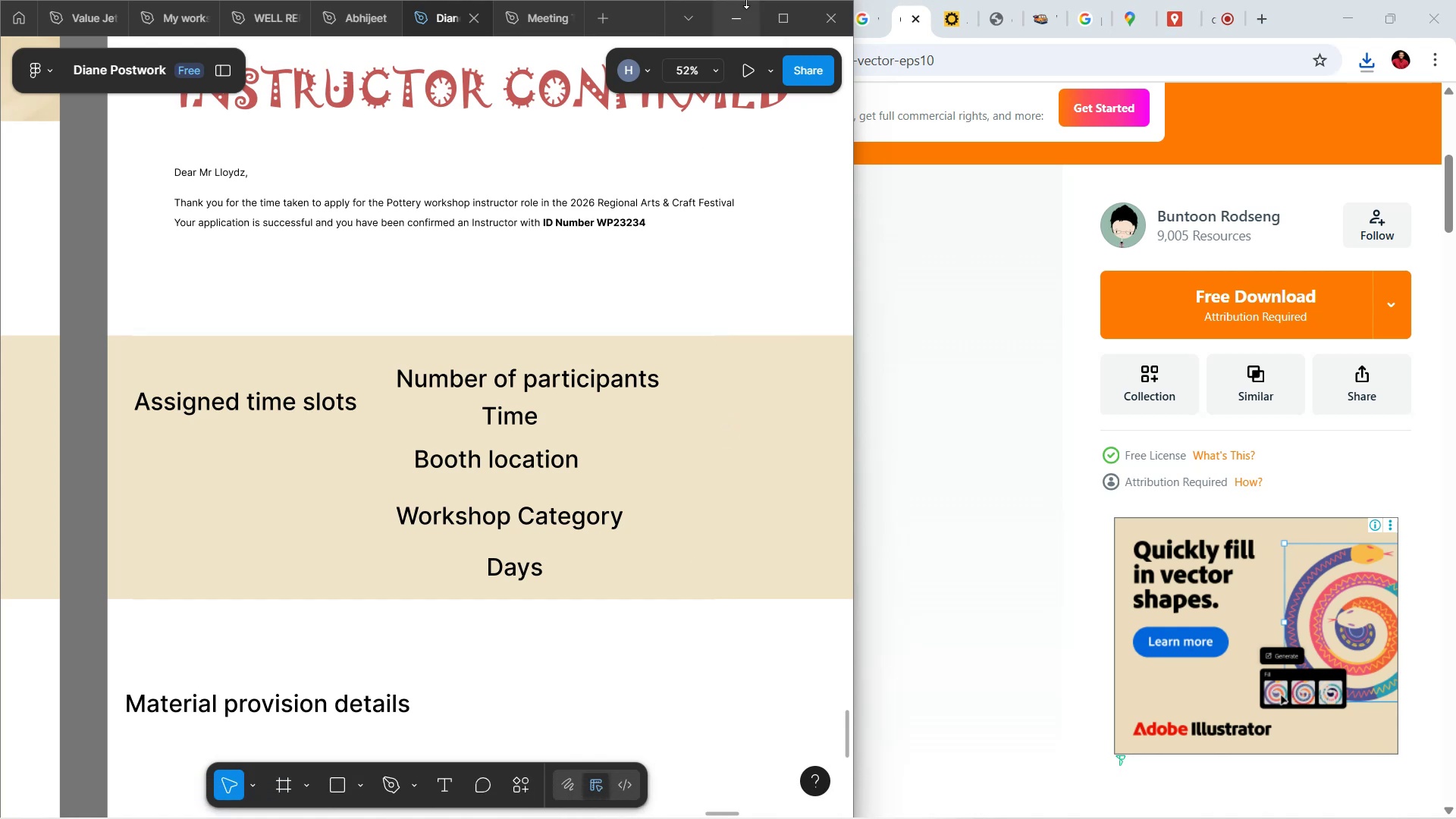 
left_click([399, 795])
 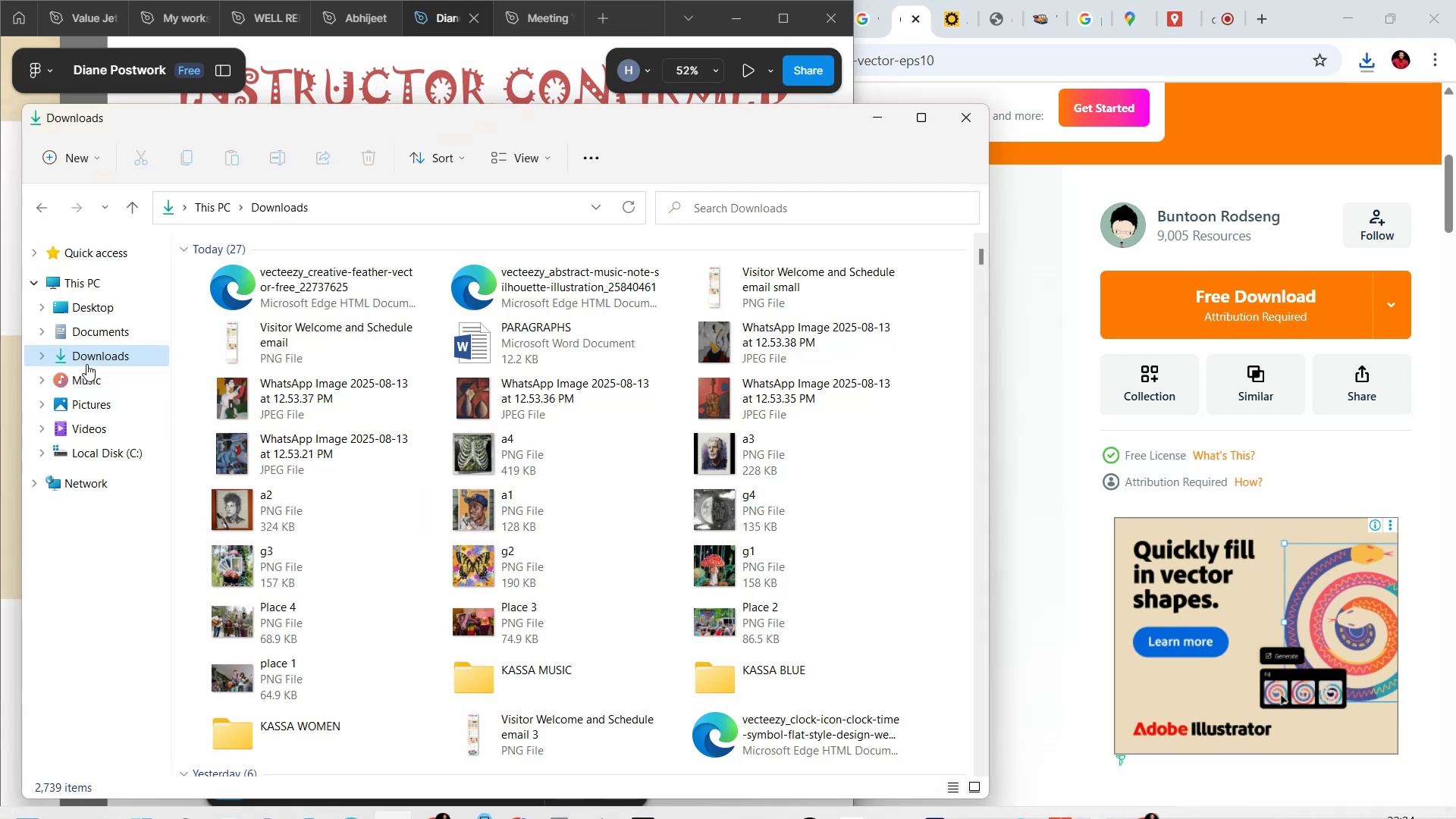 
left_click([86, 364])
 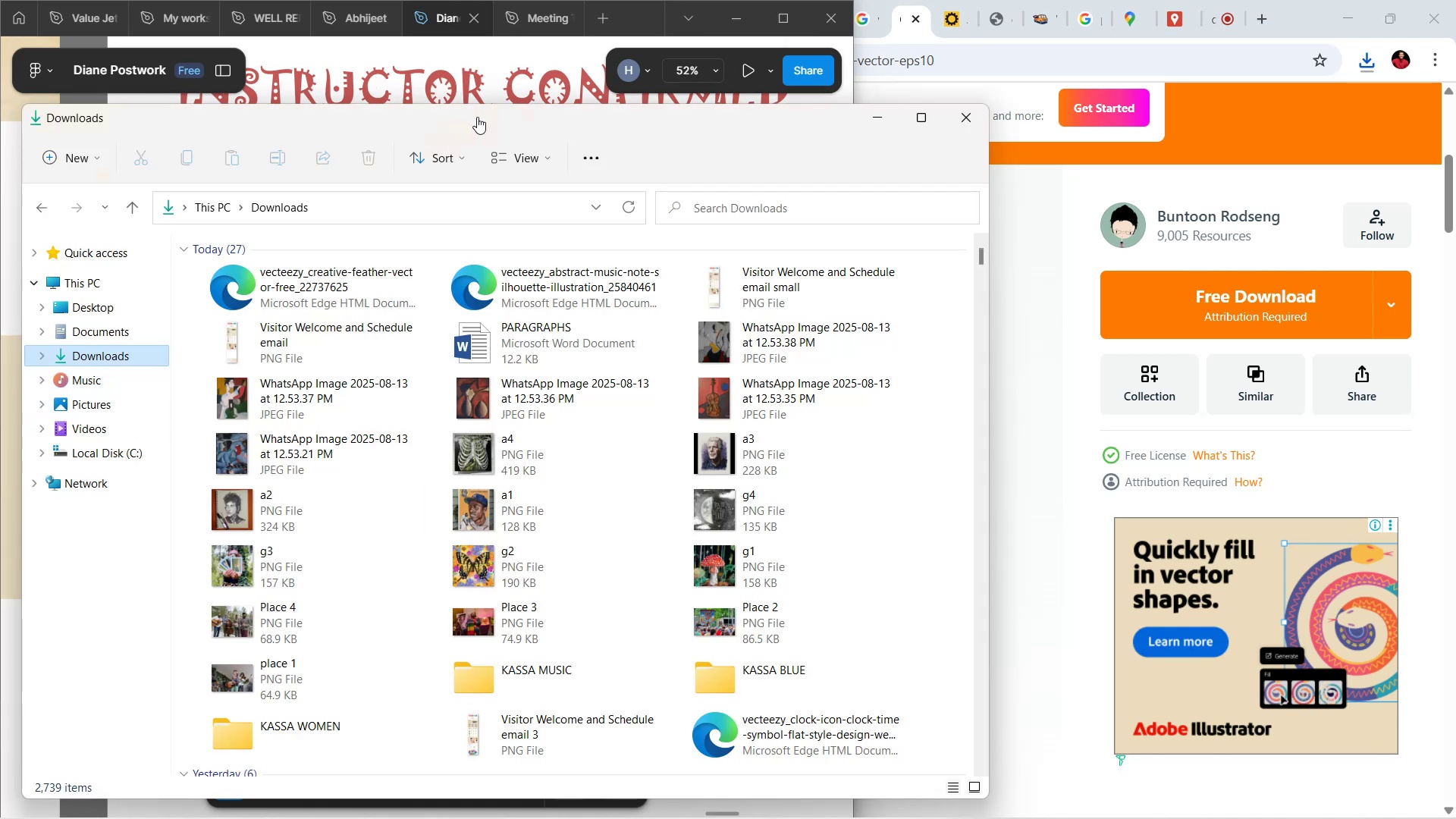 
left_click_drag(start_coordinate=[477, 117], to_coordinate=[777, 471])
 